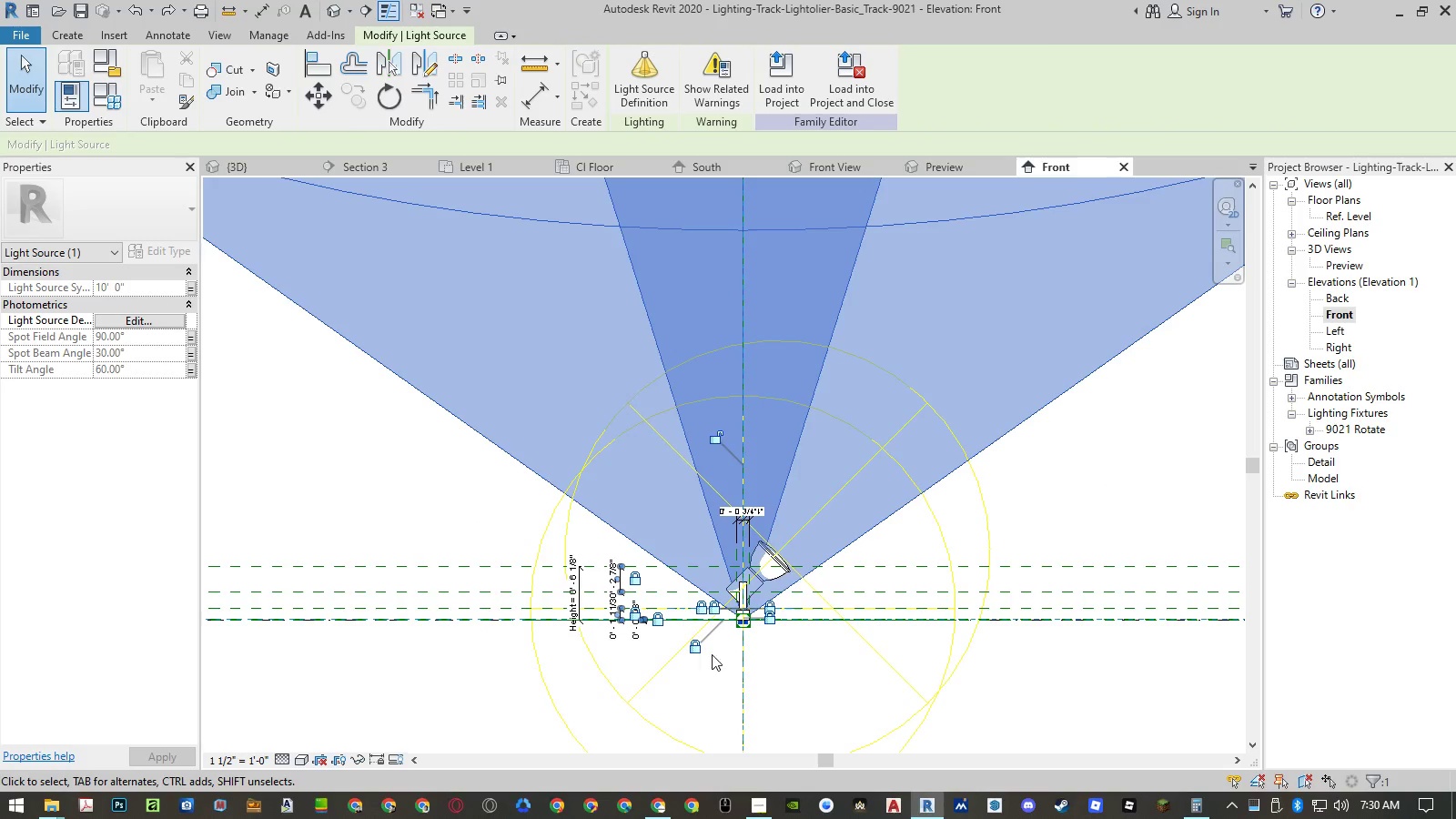 
left_click_drag(start_coordinate=[865, 535], to_coordinate=[1015, 410])
 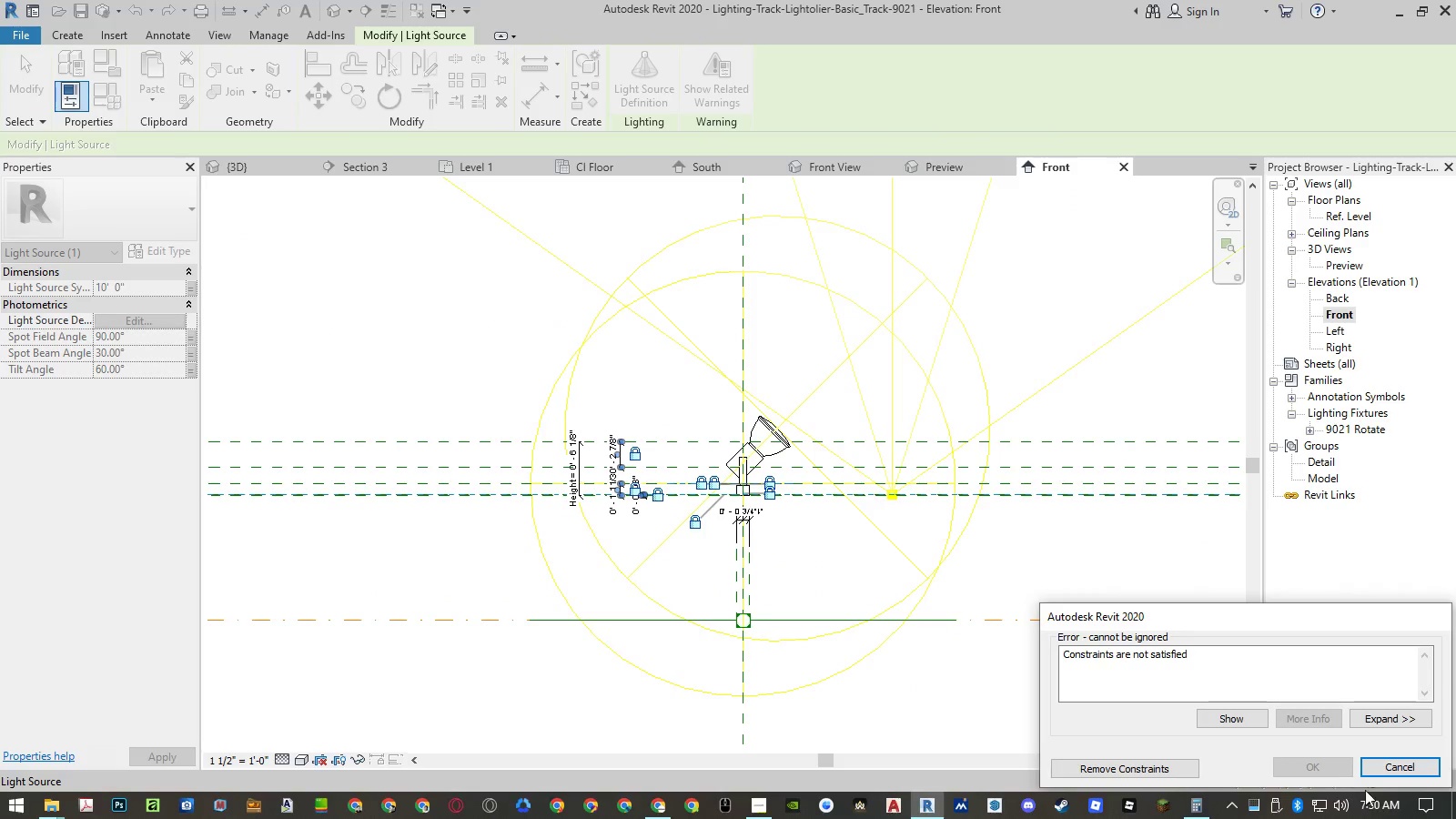 
left_click([1392, 772])
 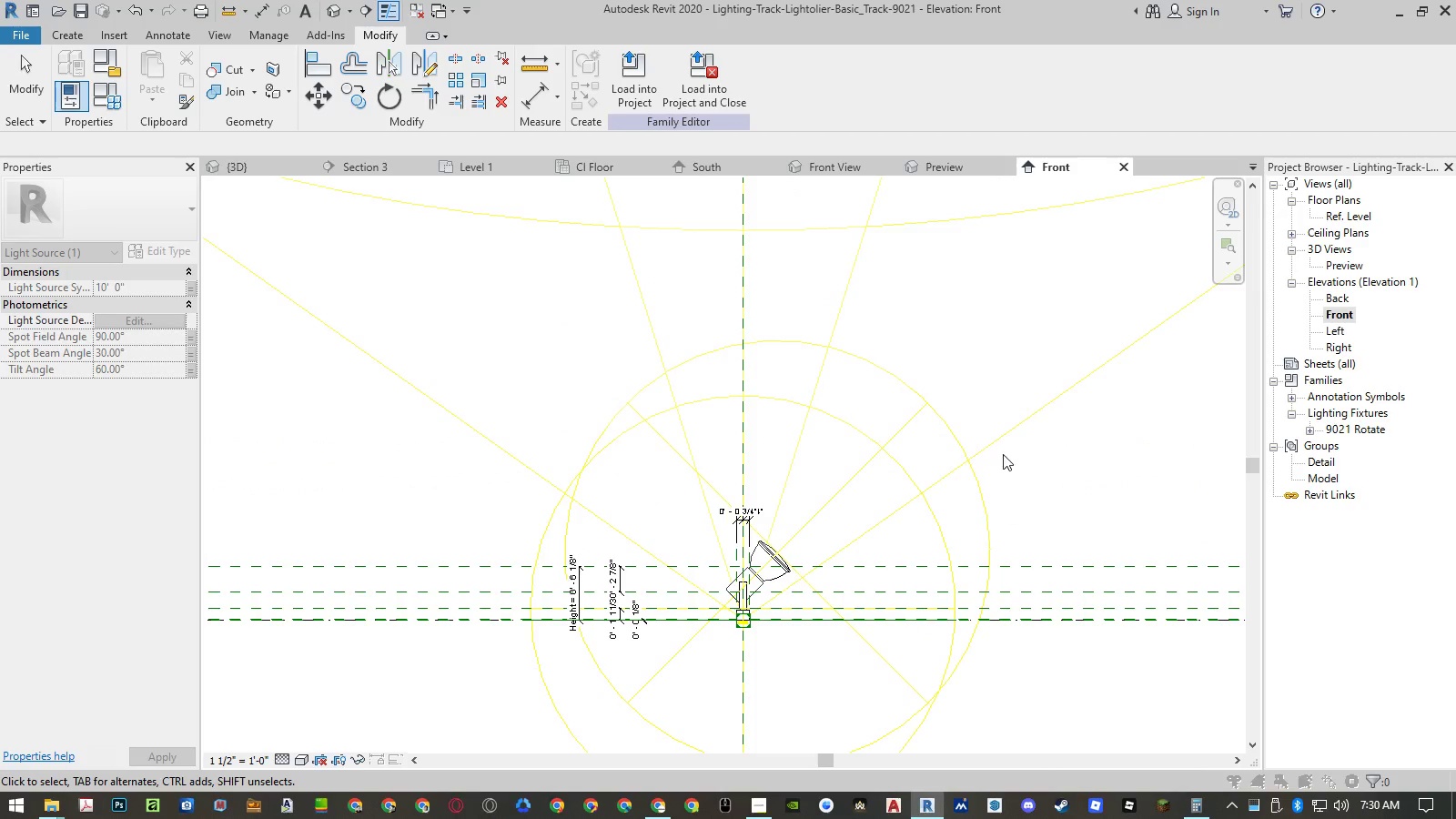 
left_click([998, 433])
 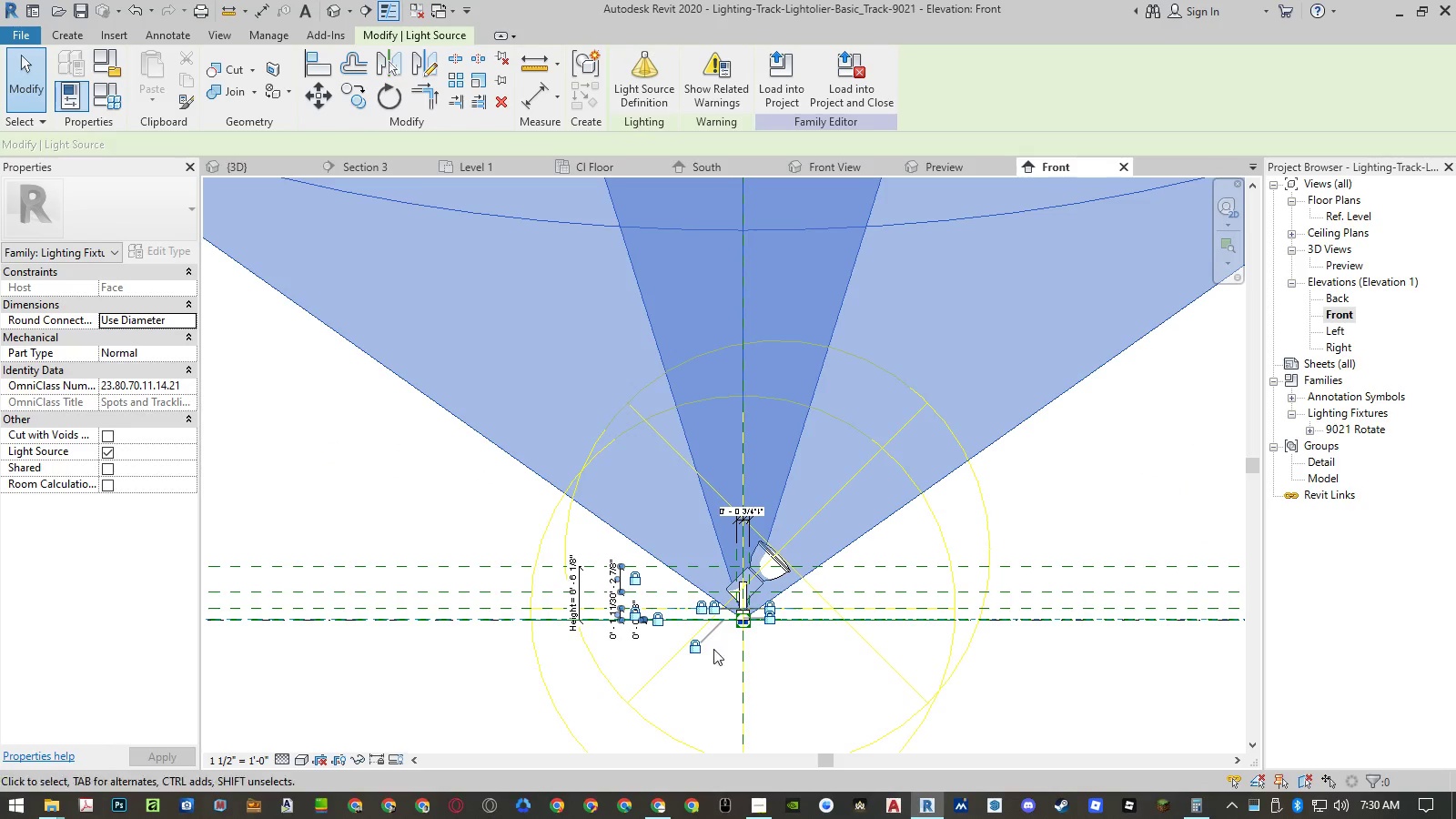 
left_click([696, 650])
 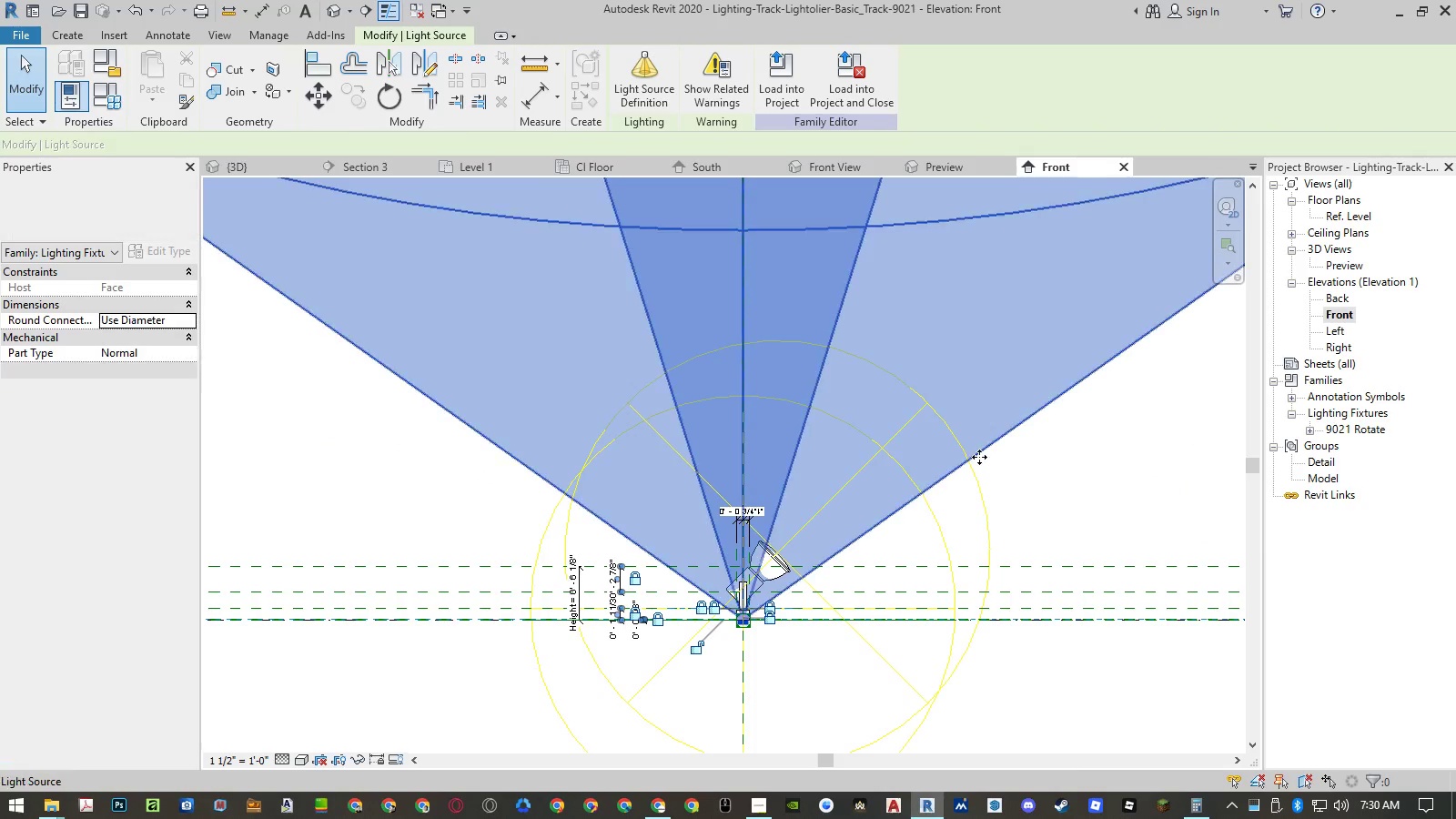 
left_click_drag(start_coordinate=[978, 456], to_coordinate=[1124, 347])
 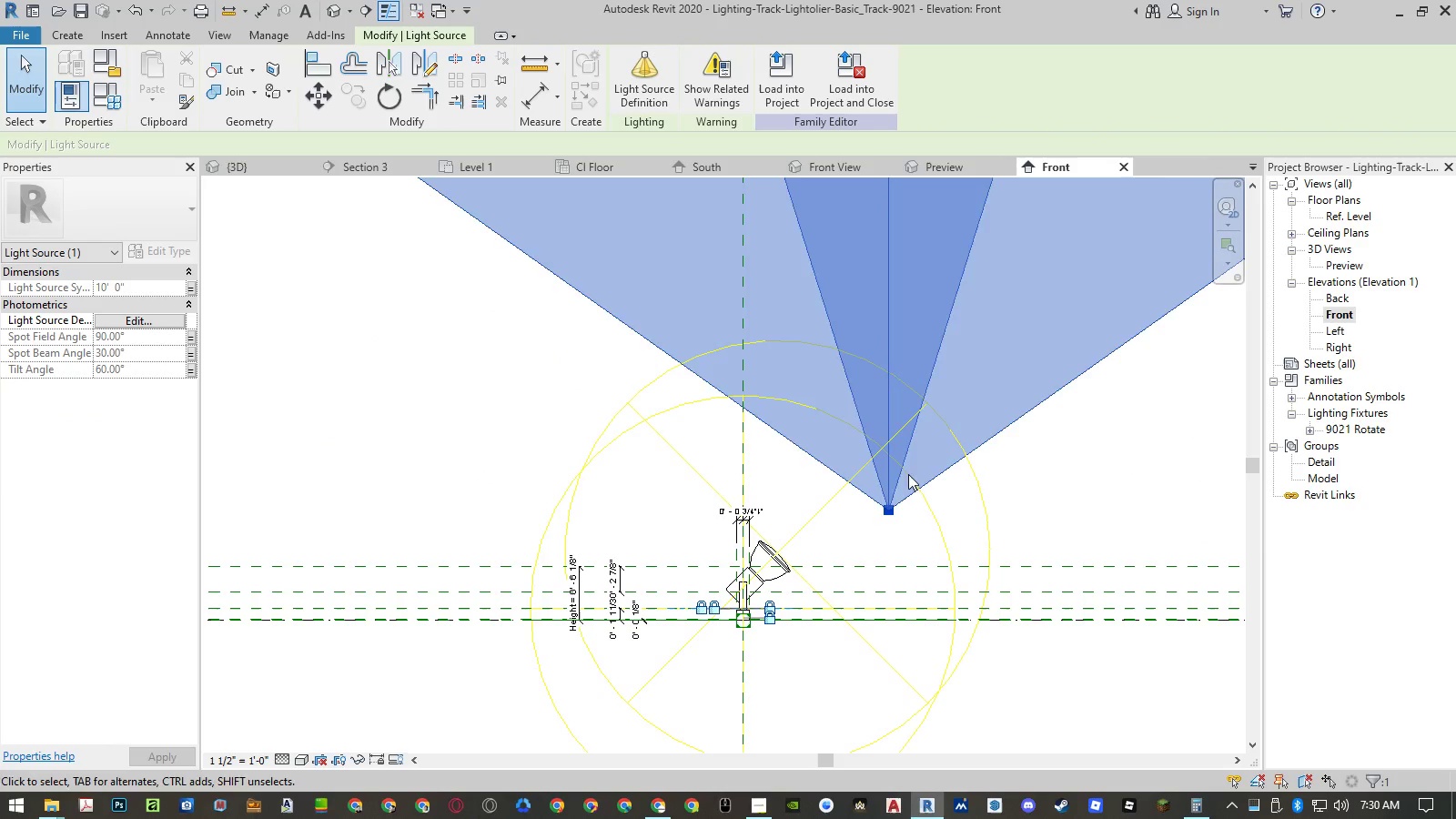 
scroll: coordinate [757, 600], scroll_direction: up, amount: 9.0
 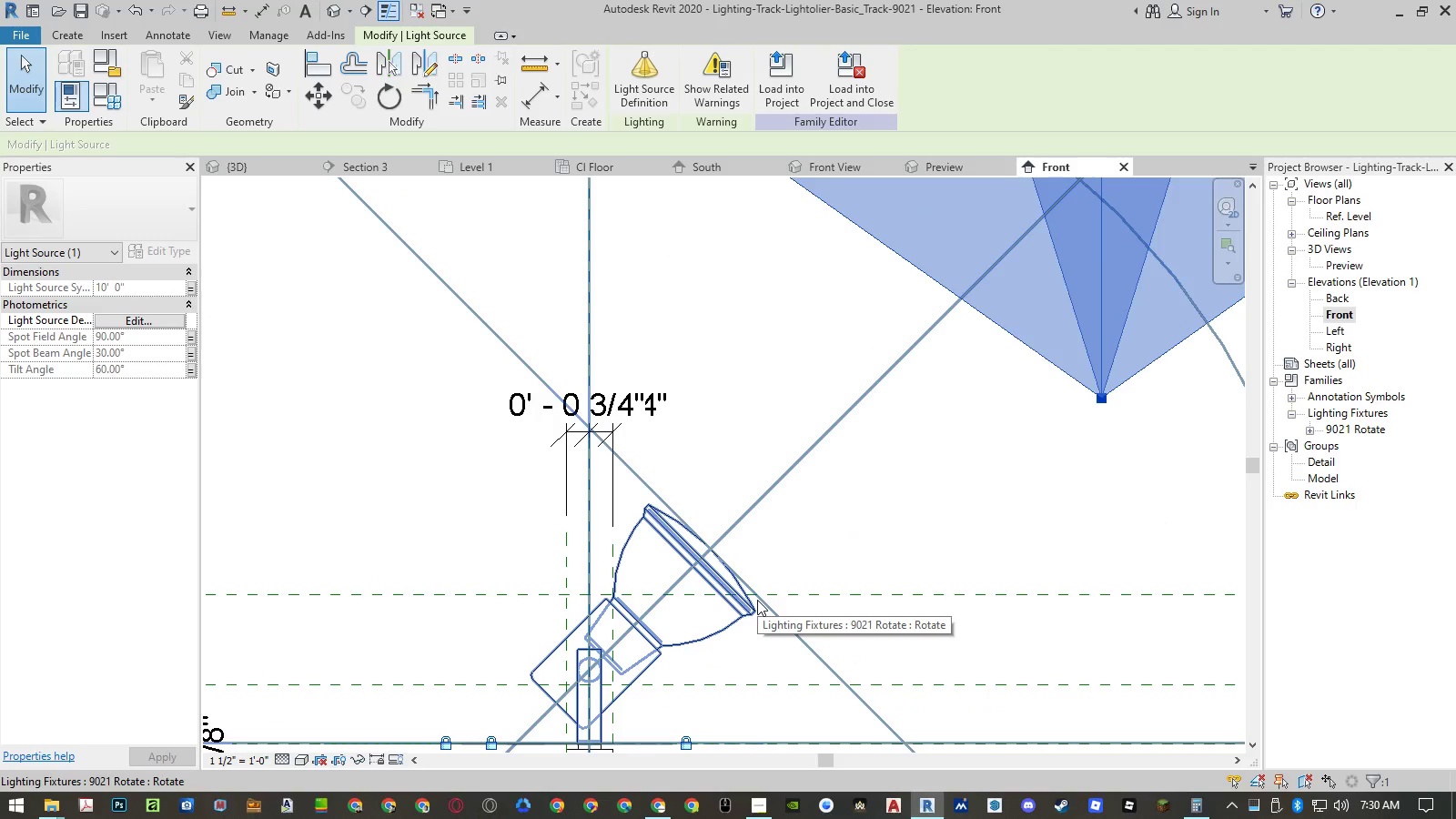 
scroll: coordinate [757, 600], scroll_direction: down, amount: 5.0
 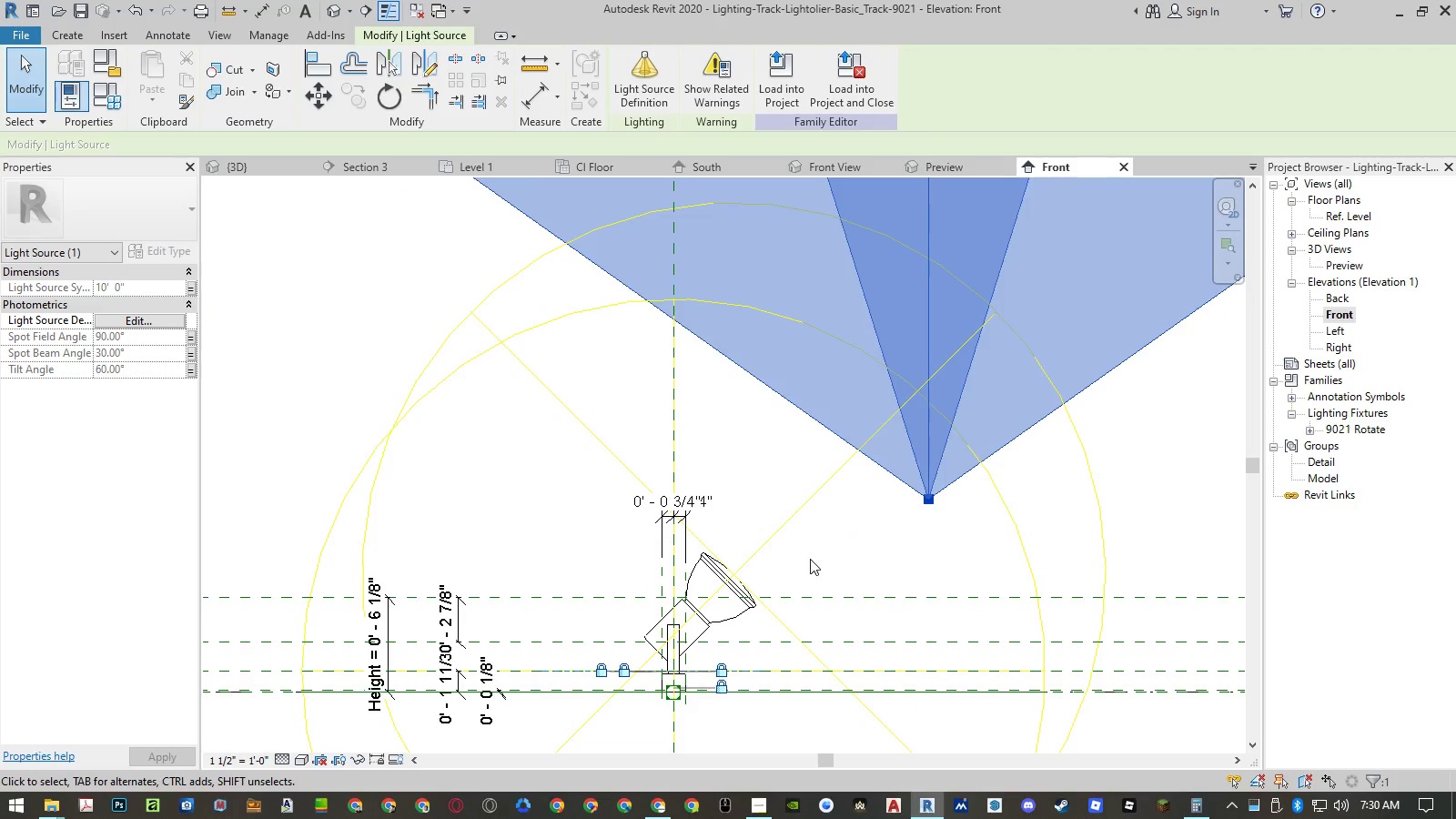 
type(al)
 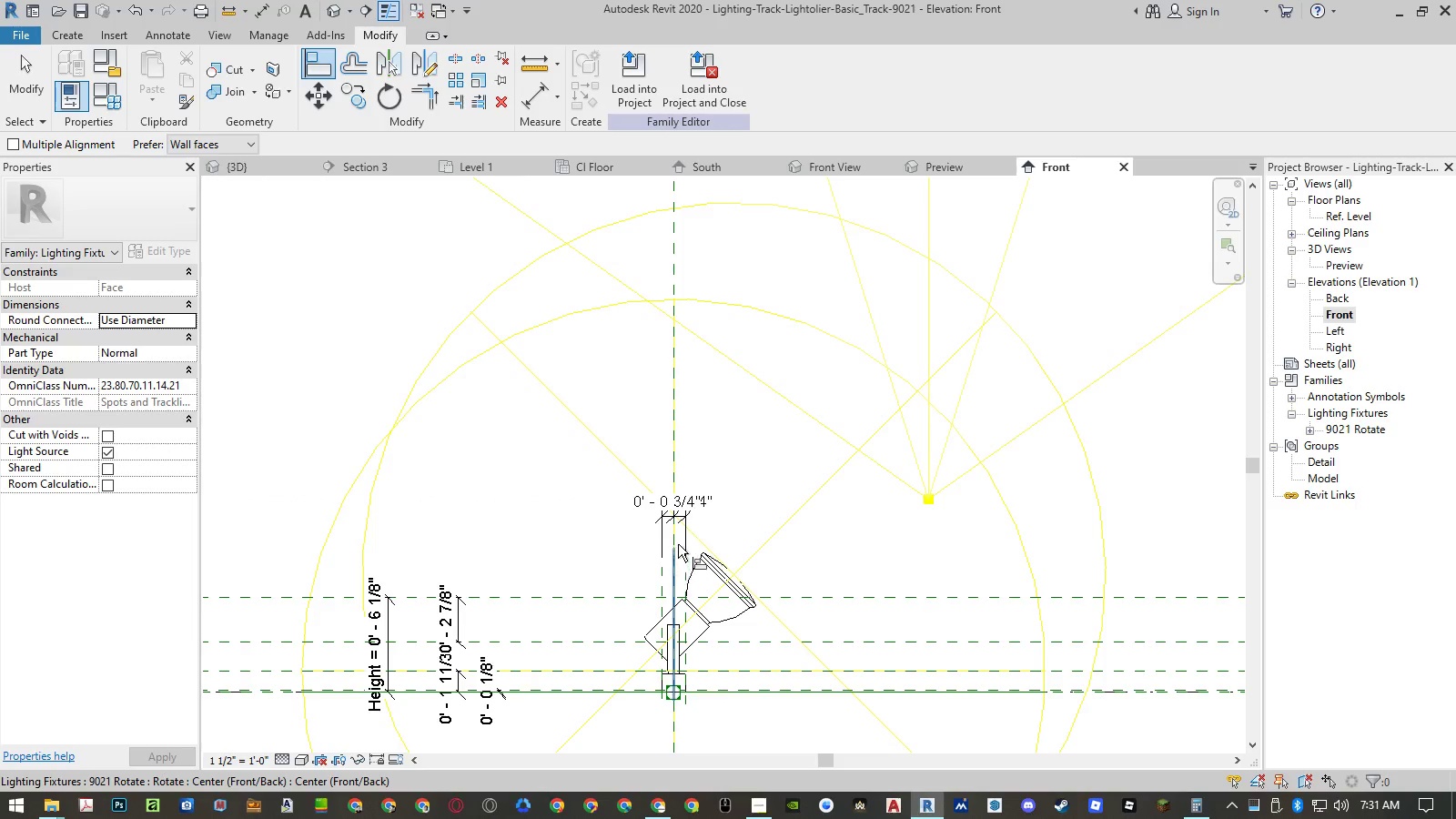 
wait(15.2)
 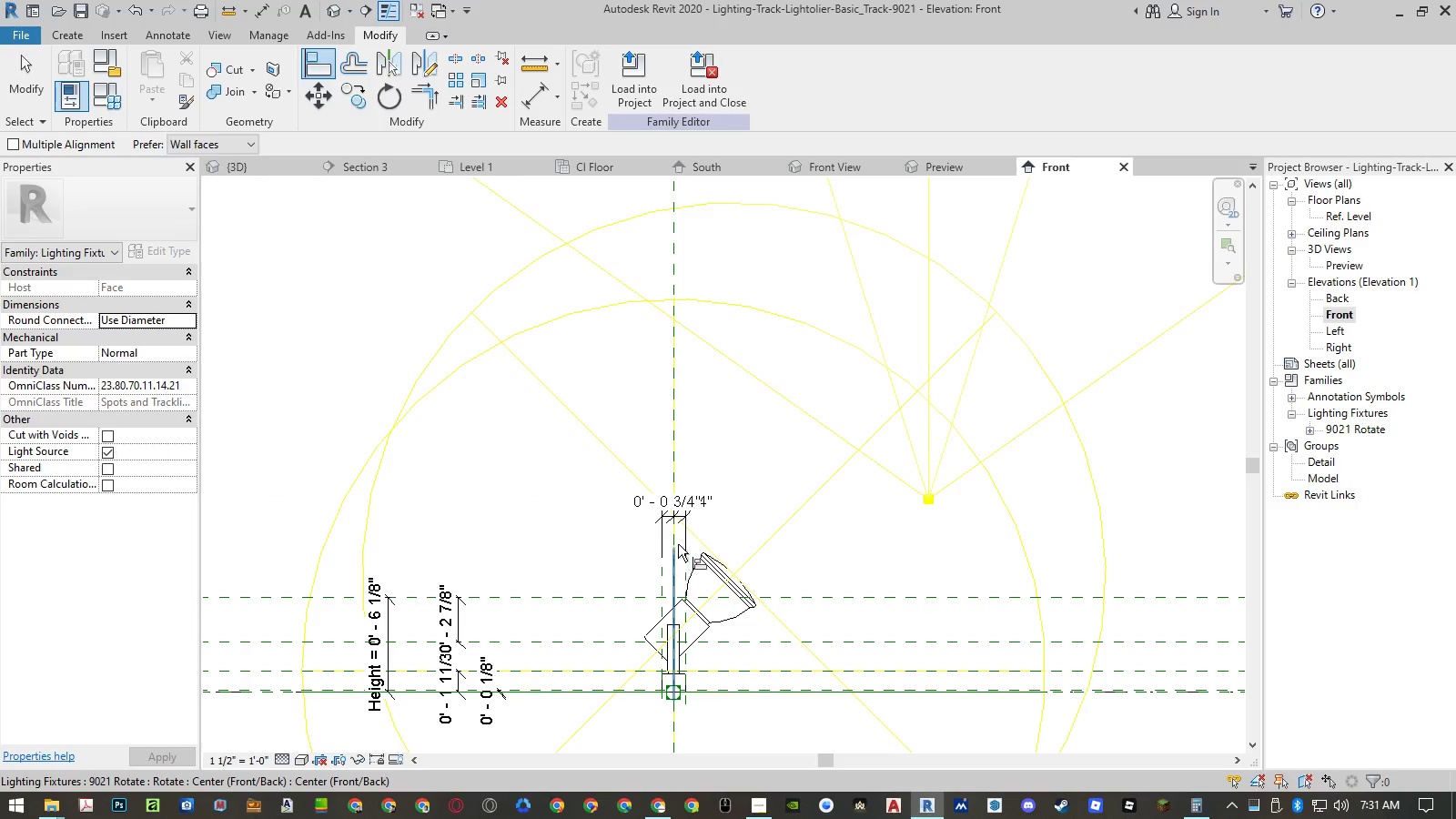 
left_click([812, 593])
 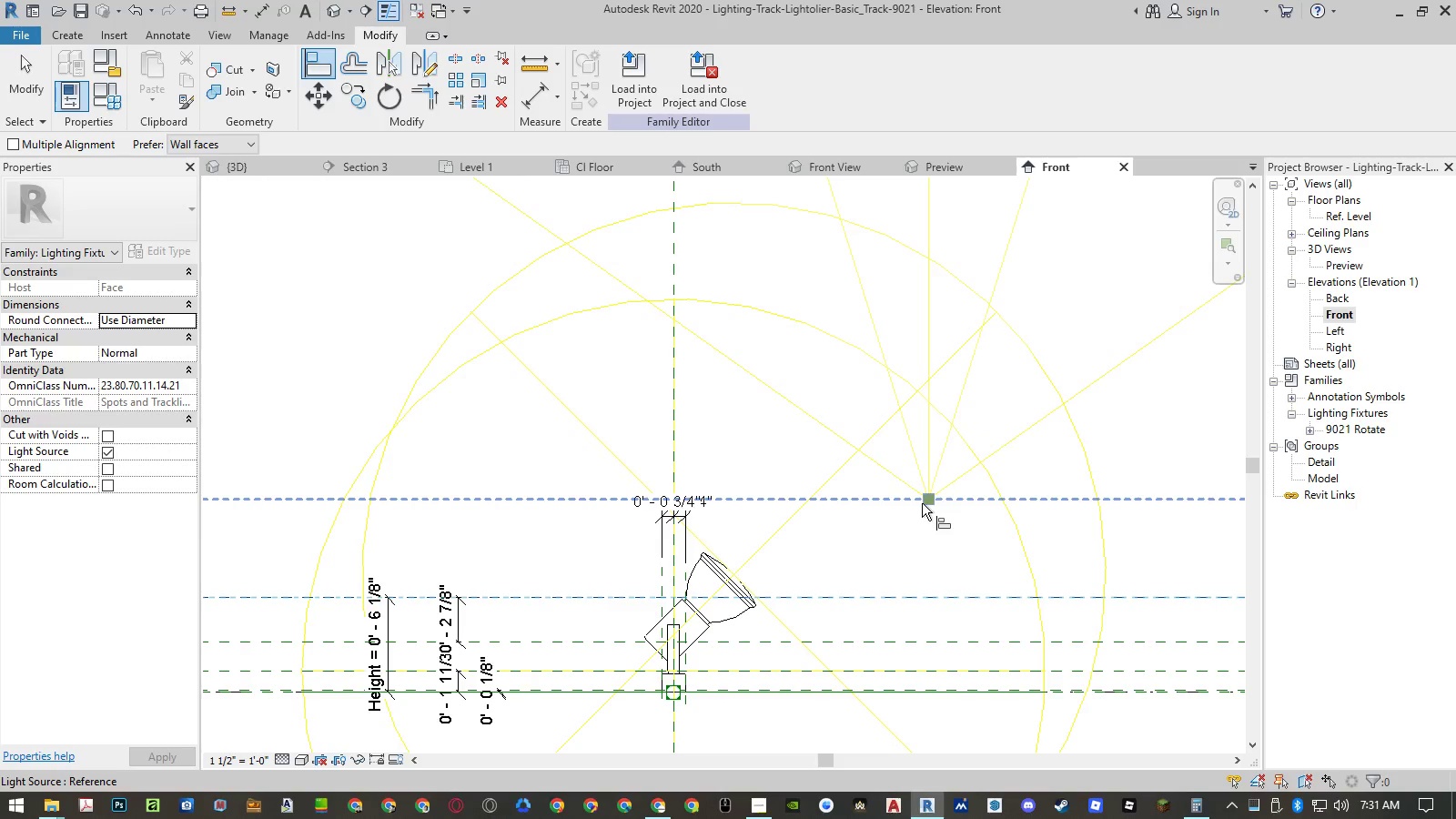 
left_click([924, 502])
 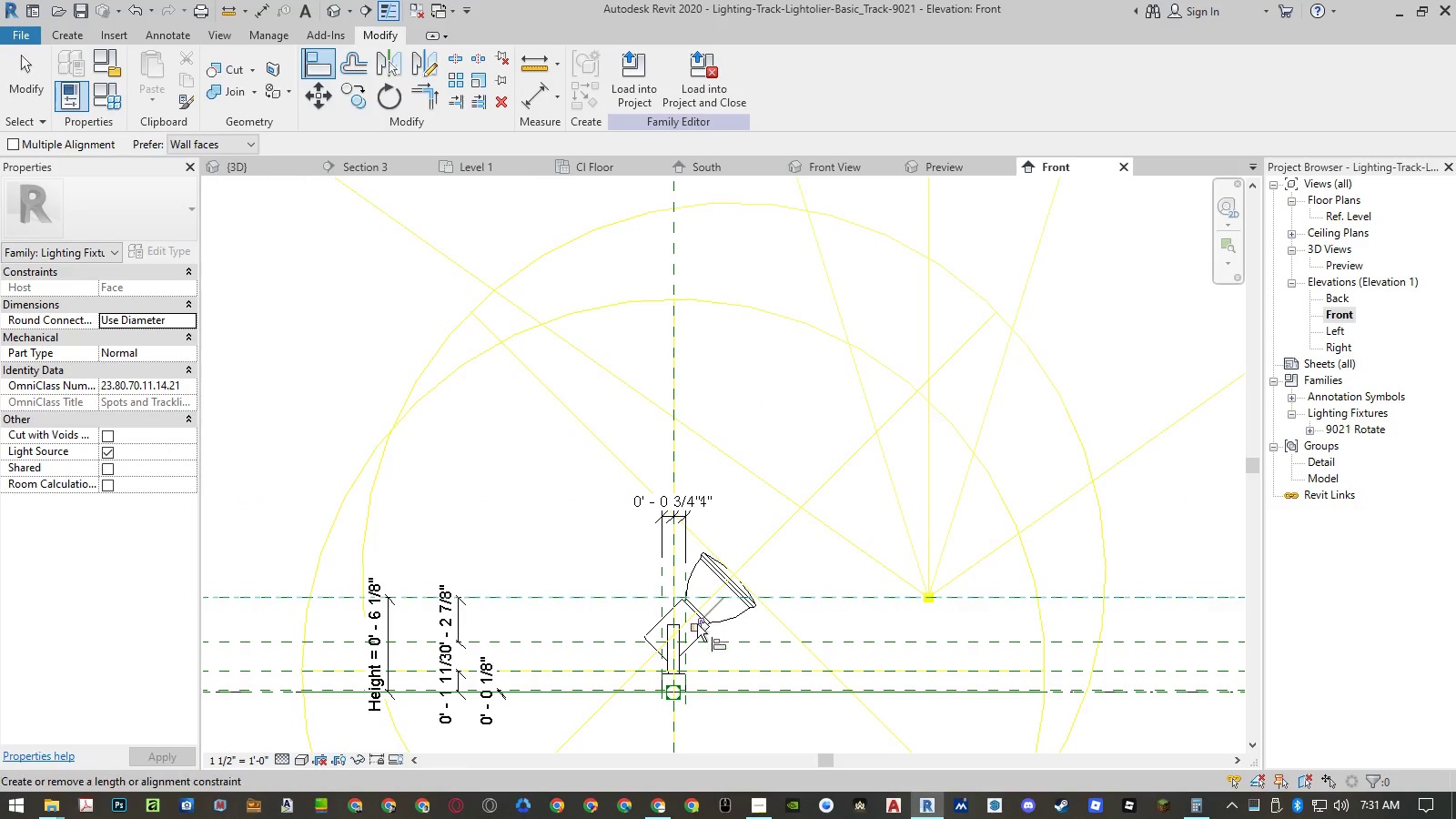 
left_click([694, 625])
 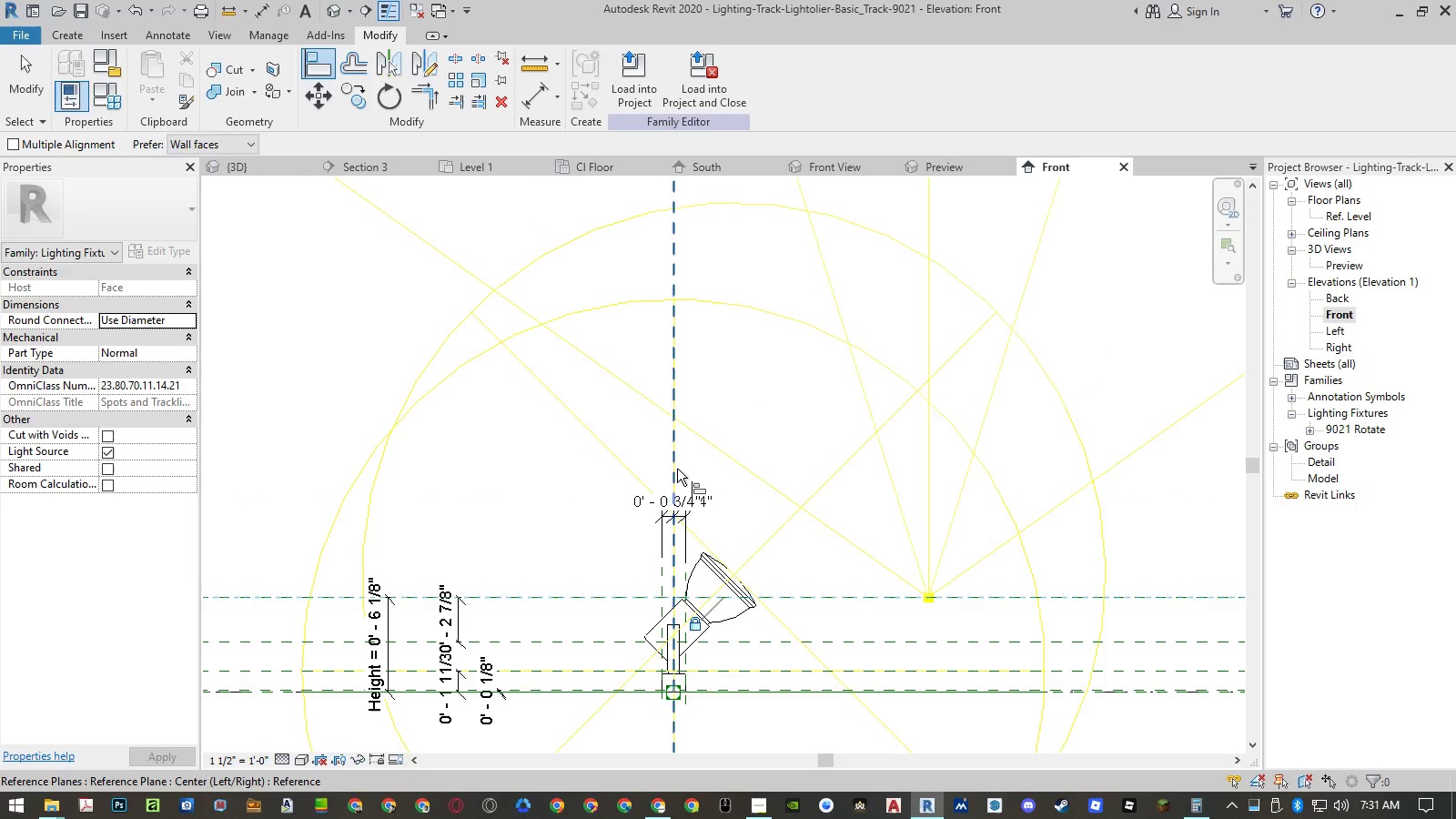 
left_click([678, 465])
 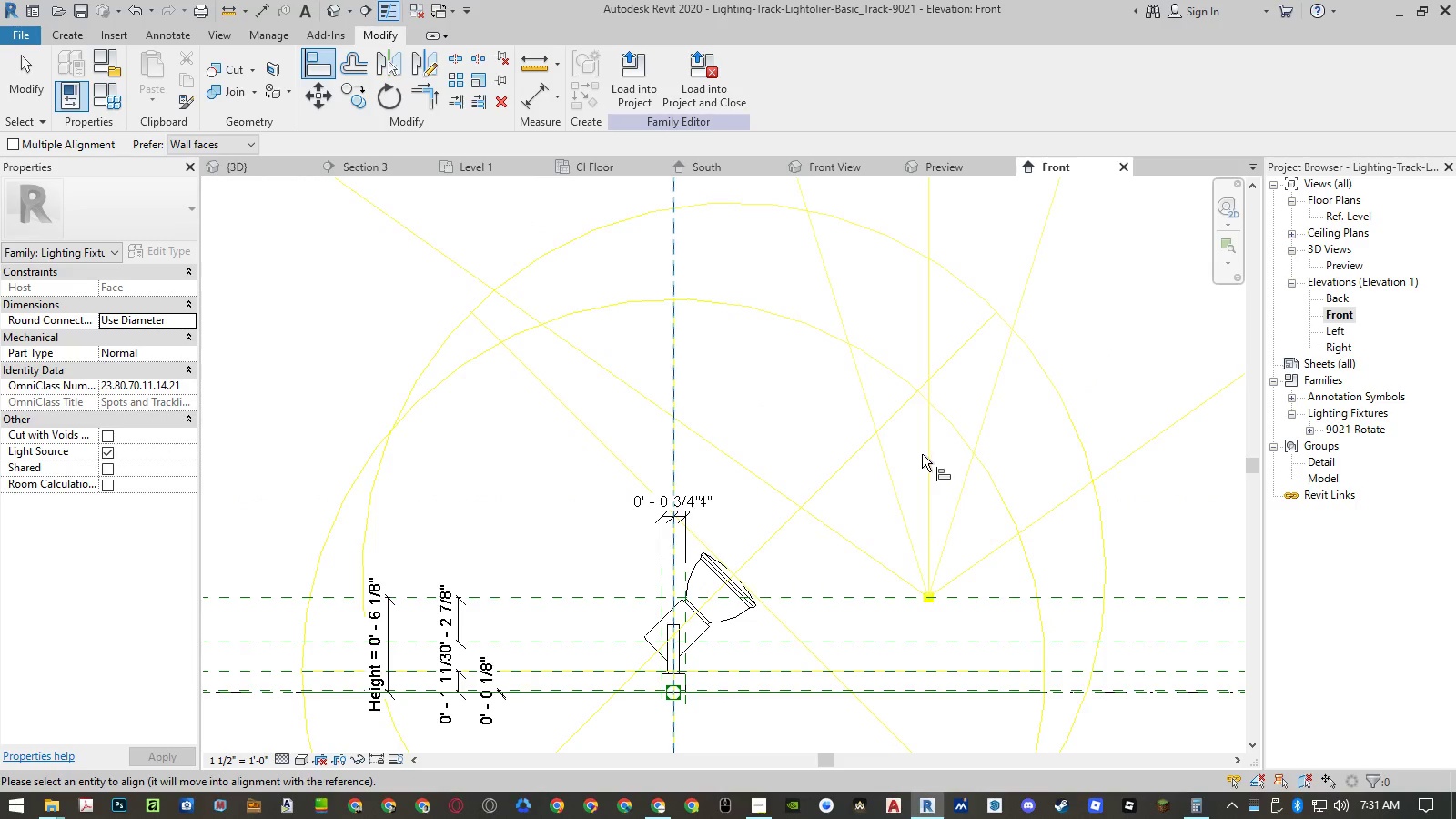 
left_click([927, 454])
 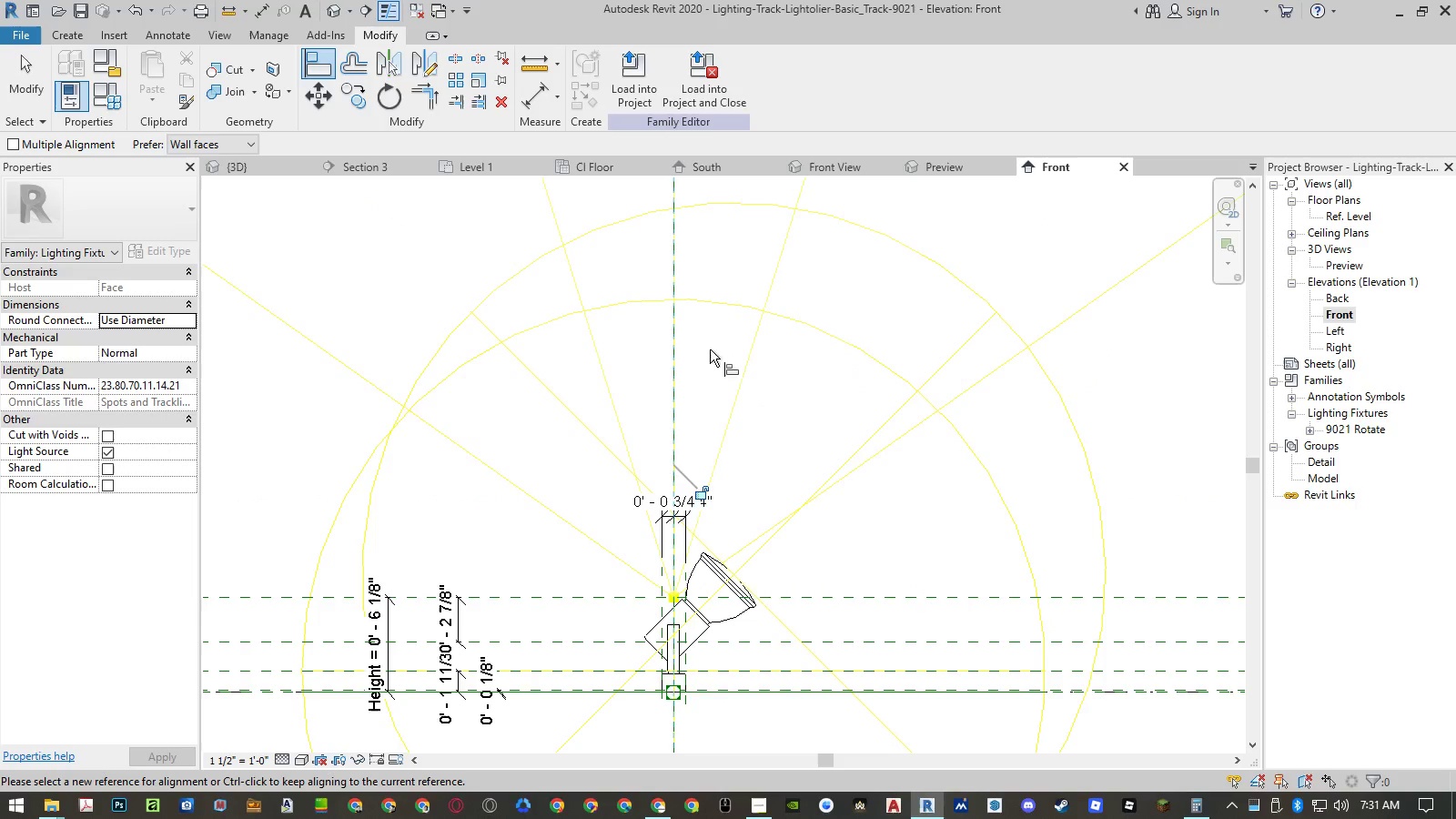 
left_click([701, 494])
 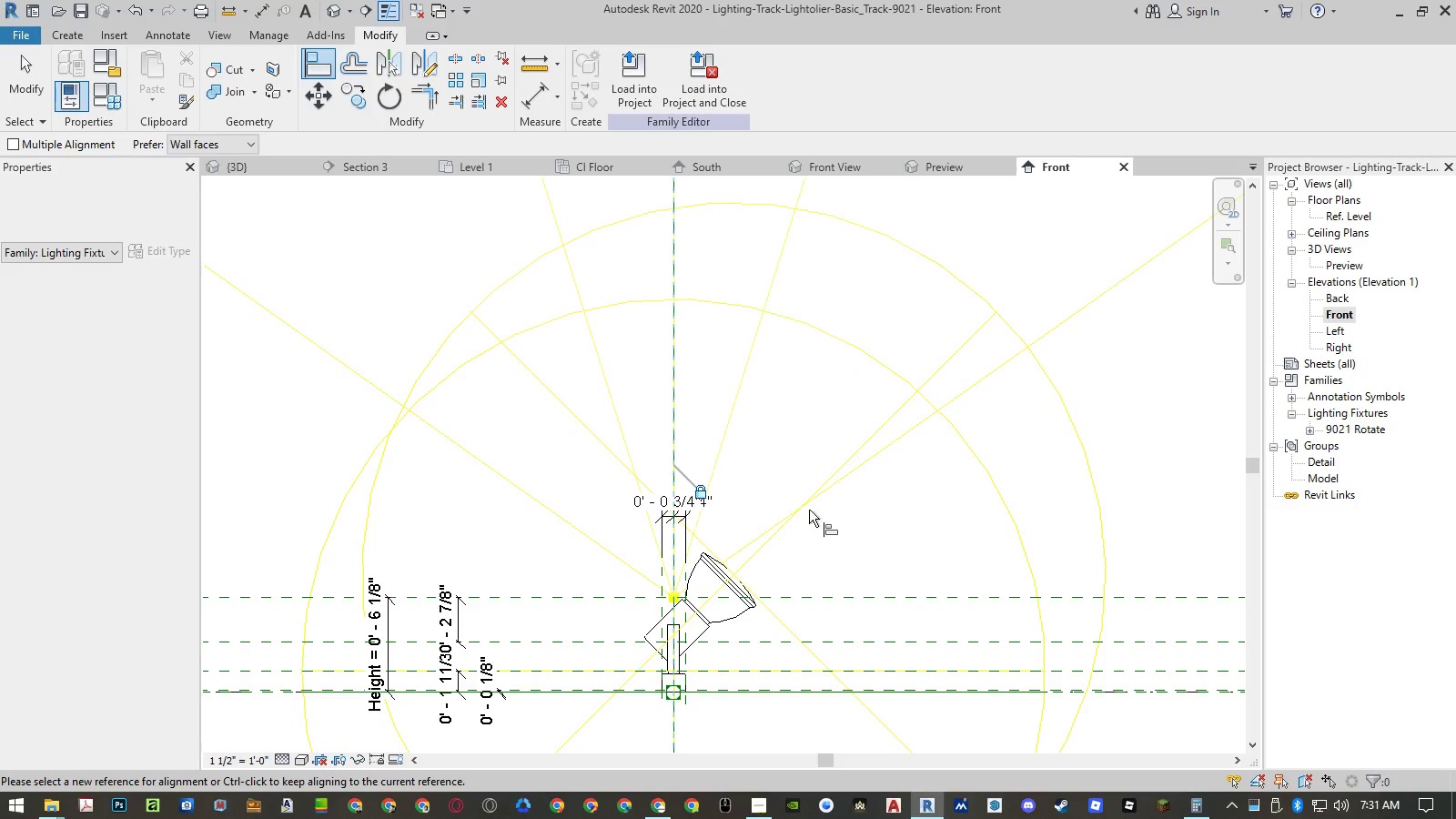 
key(Escape)
 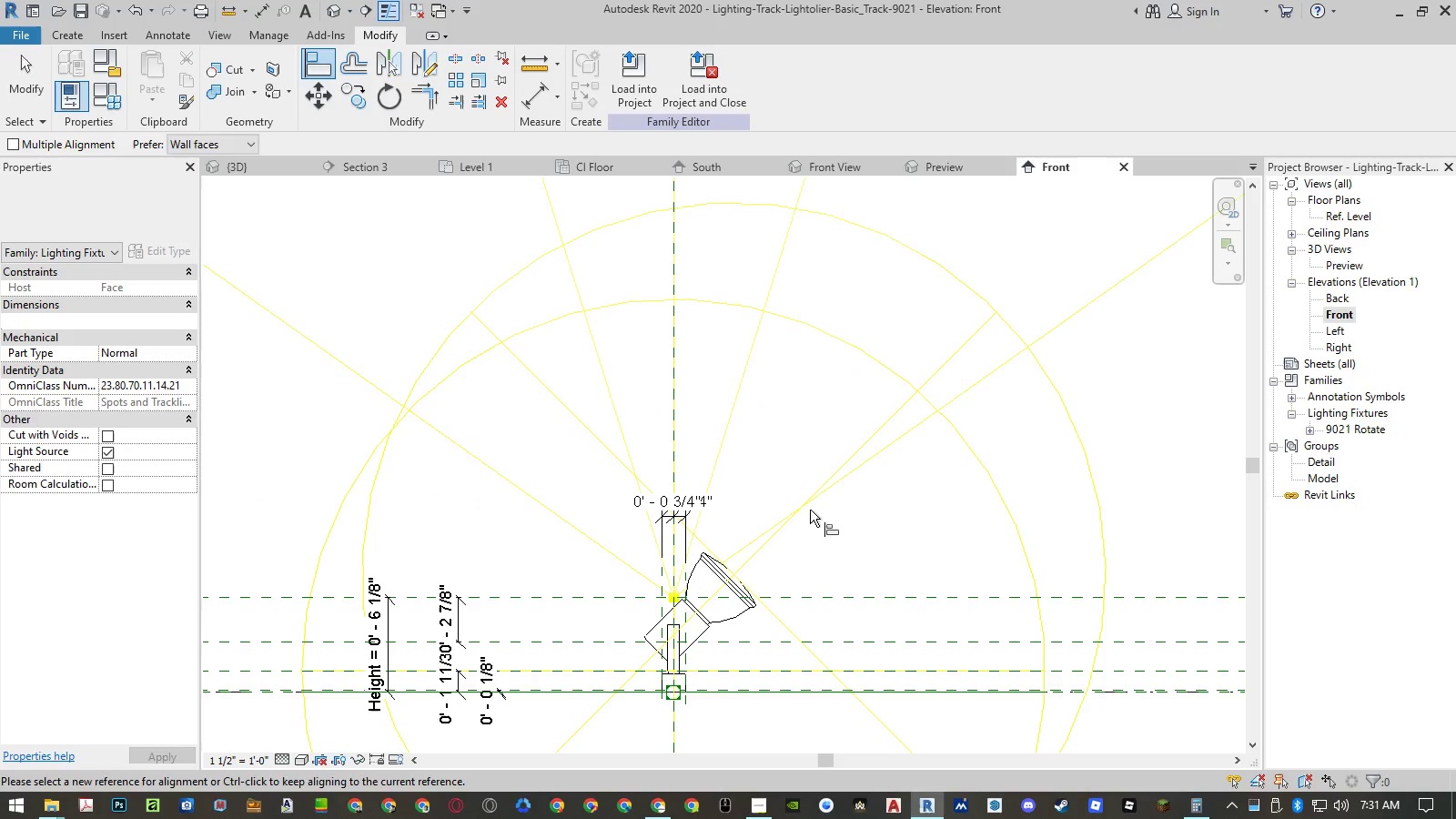 
key(Escape)
 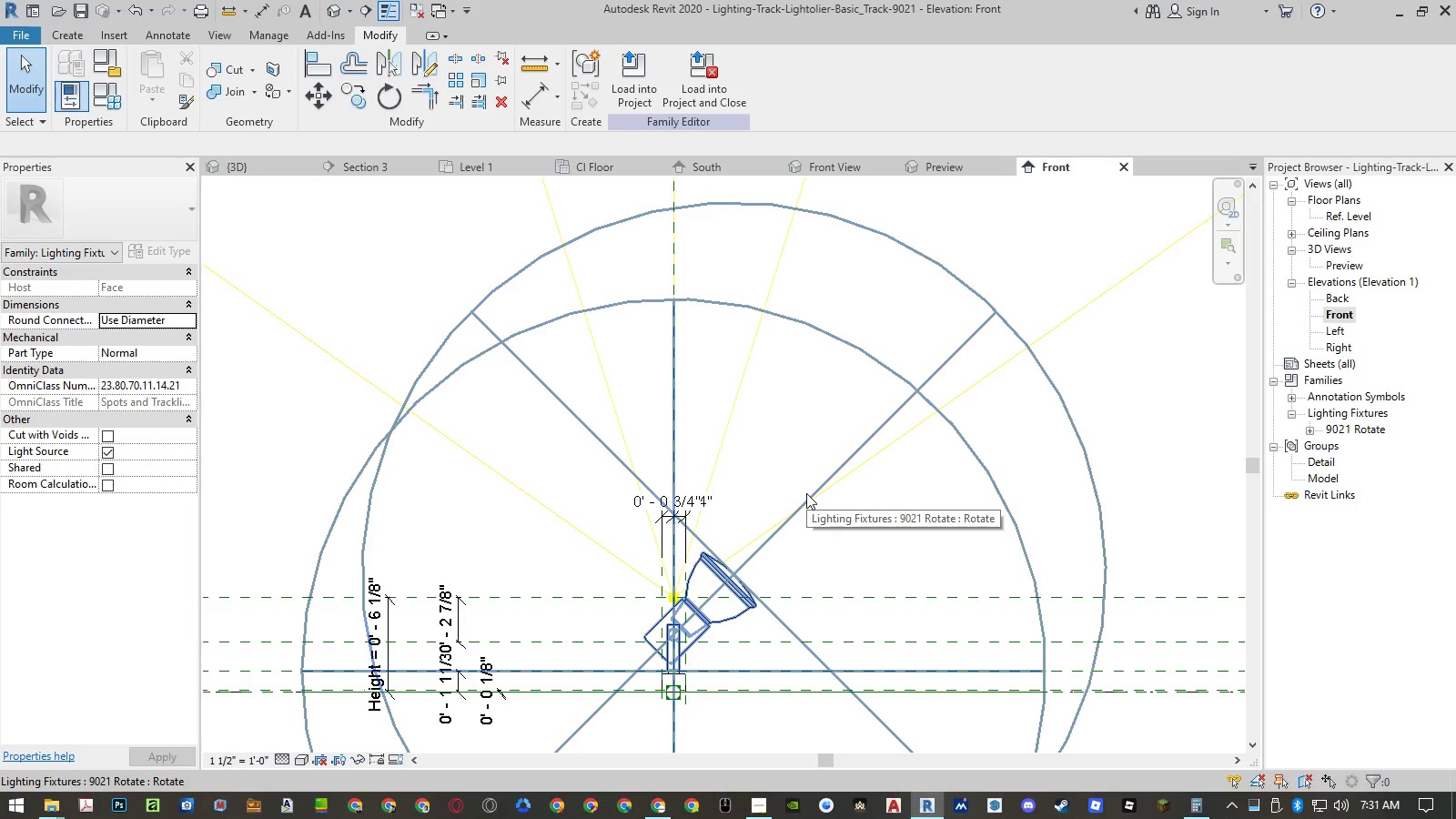 
wait(8.44)
 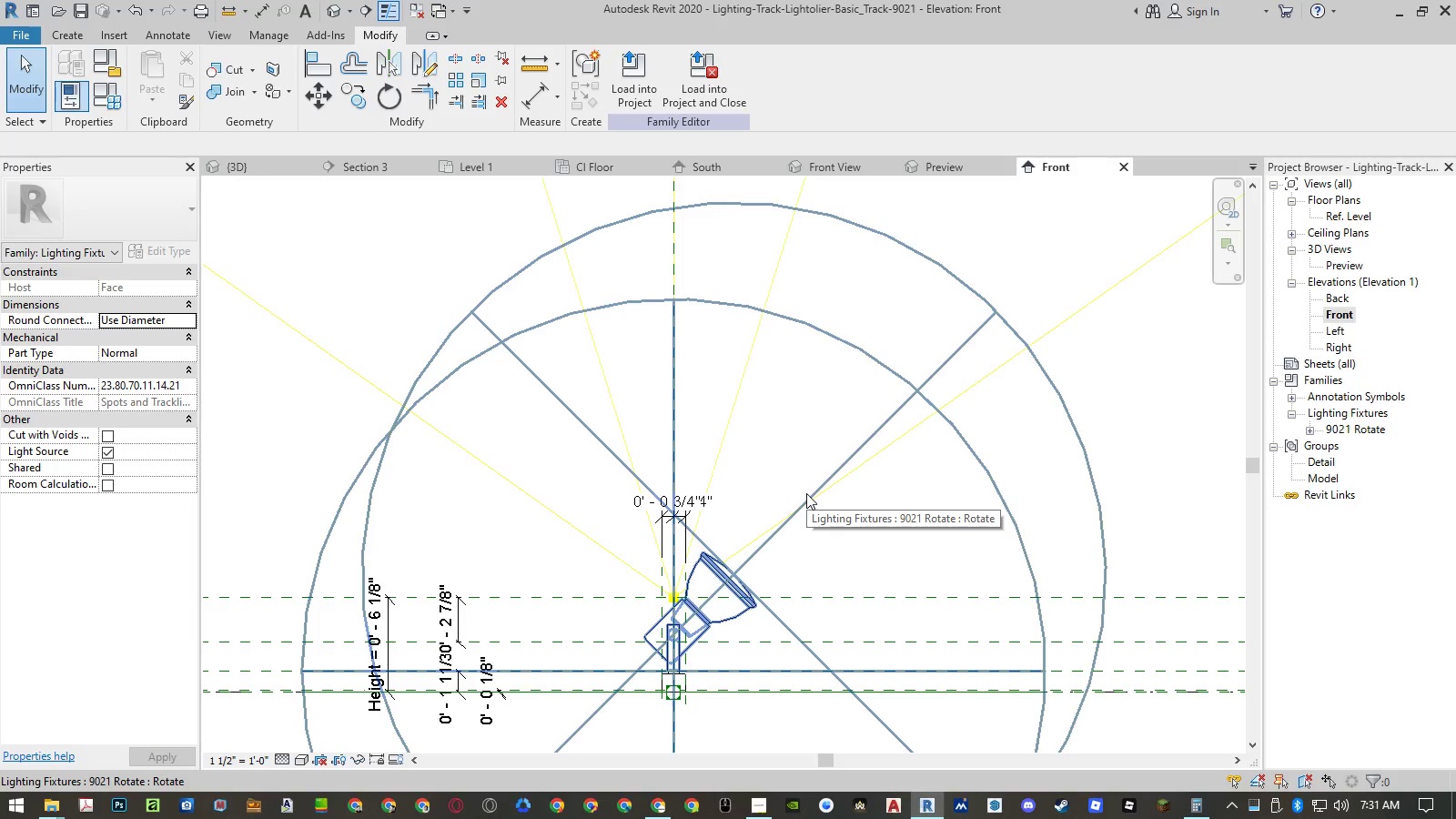 
left_click([713, 100])
 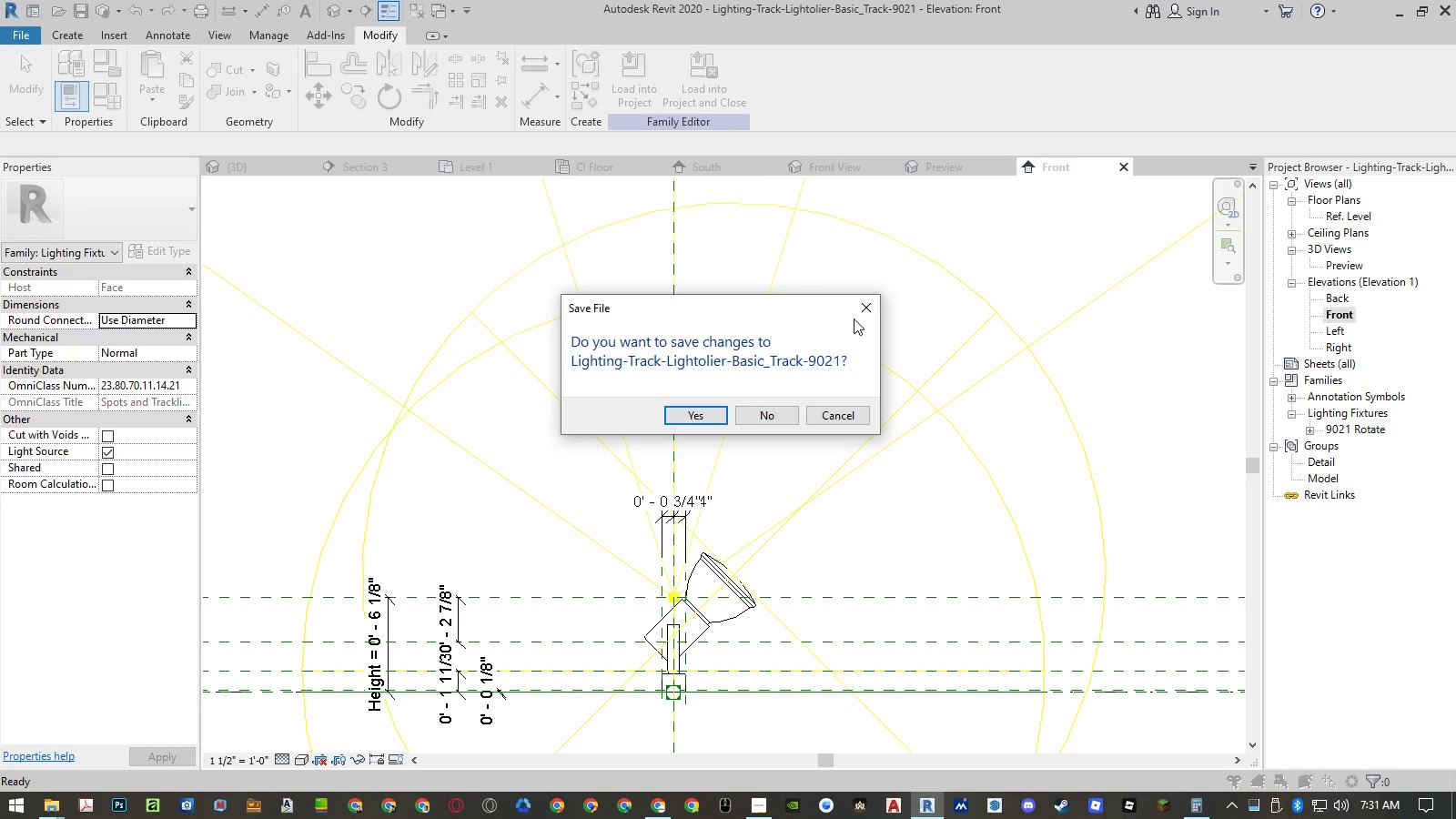 
left_click([836, 413])
 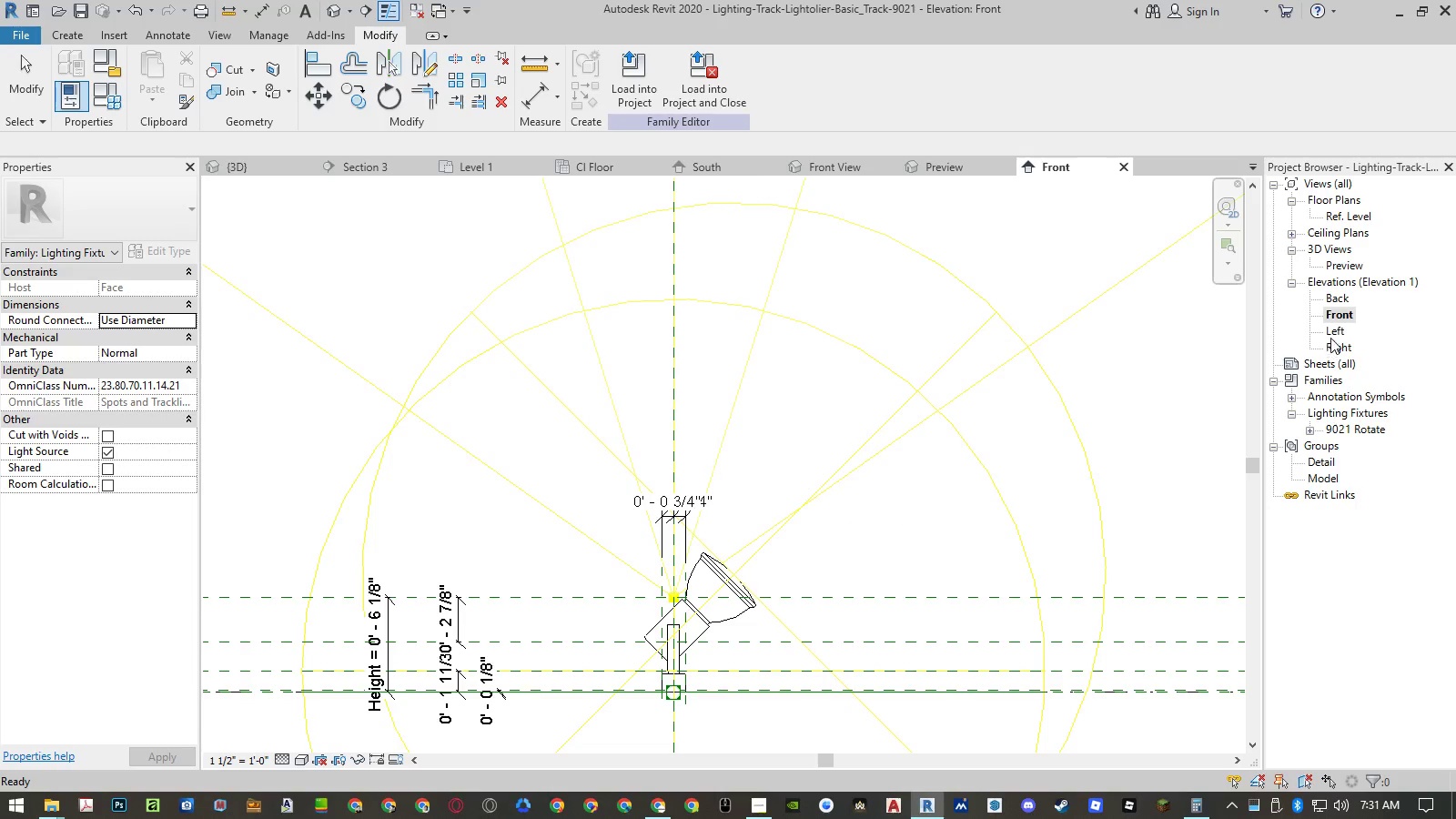 
double_click([1333, 330])
 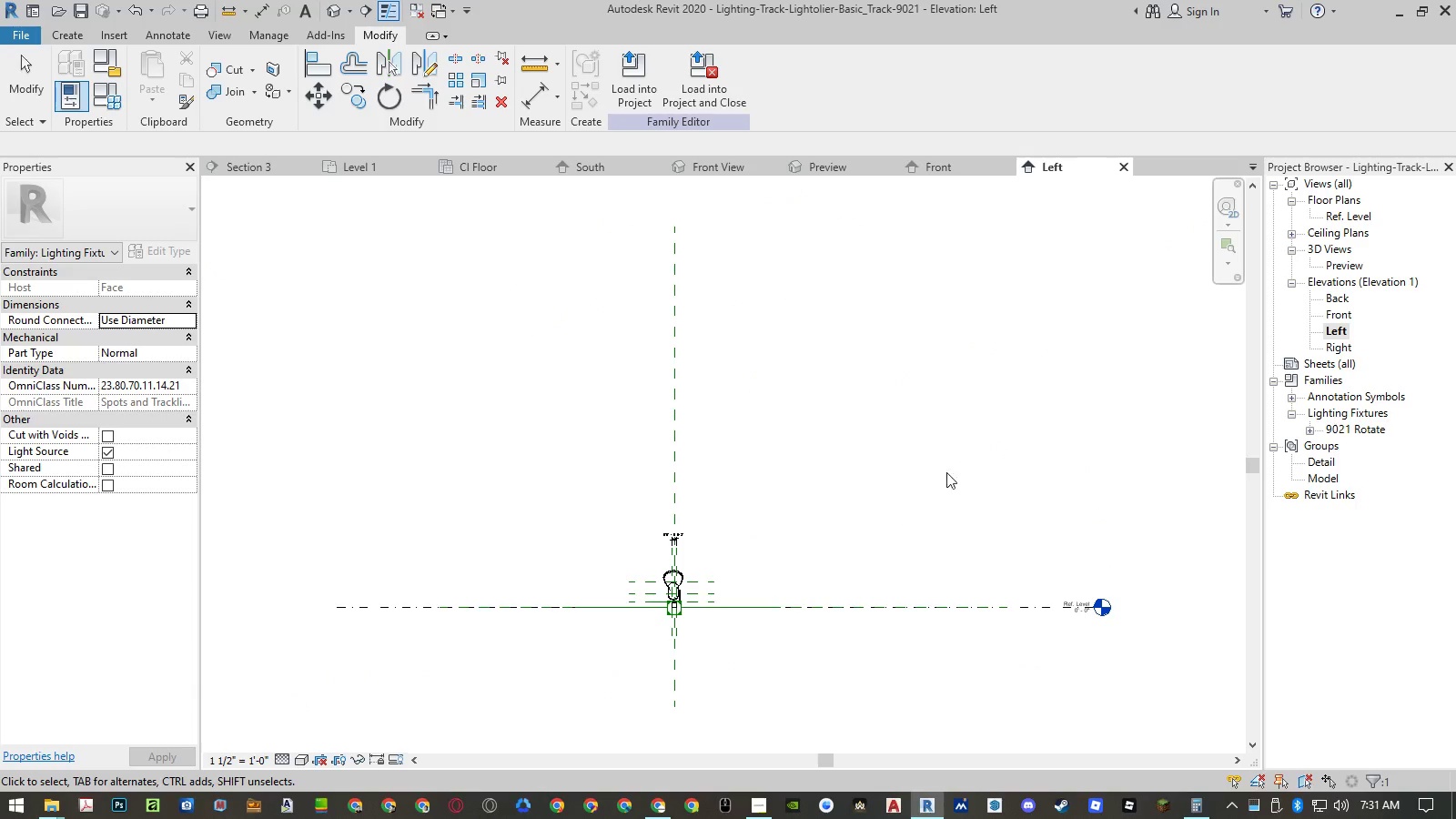 
left_click([860, 504])
 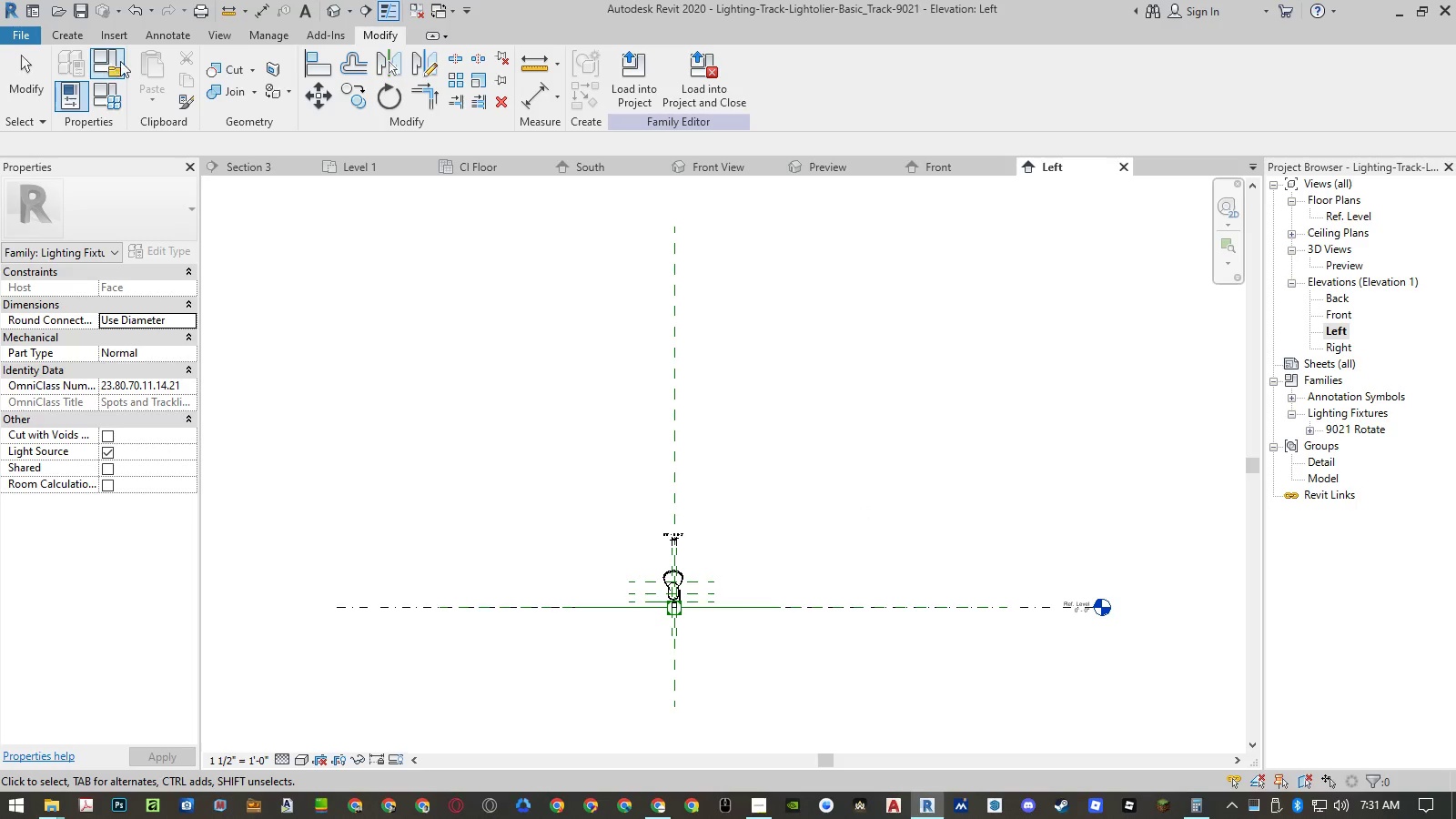 
left_click([214, 34])
 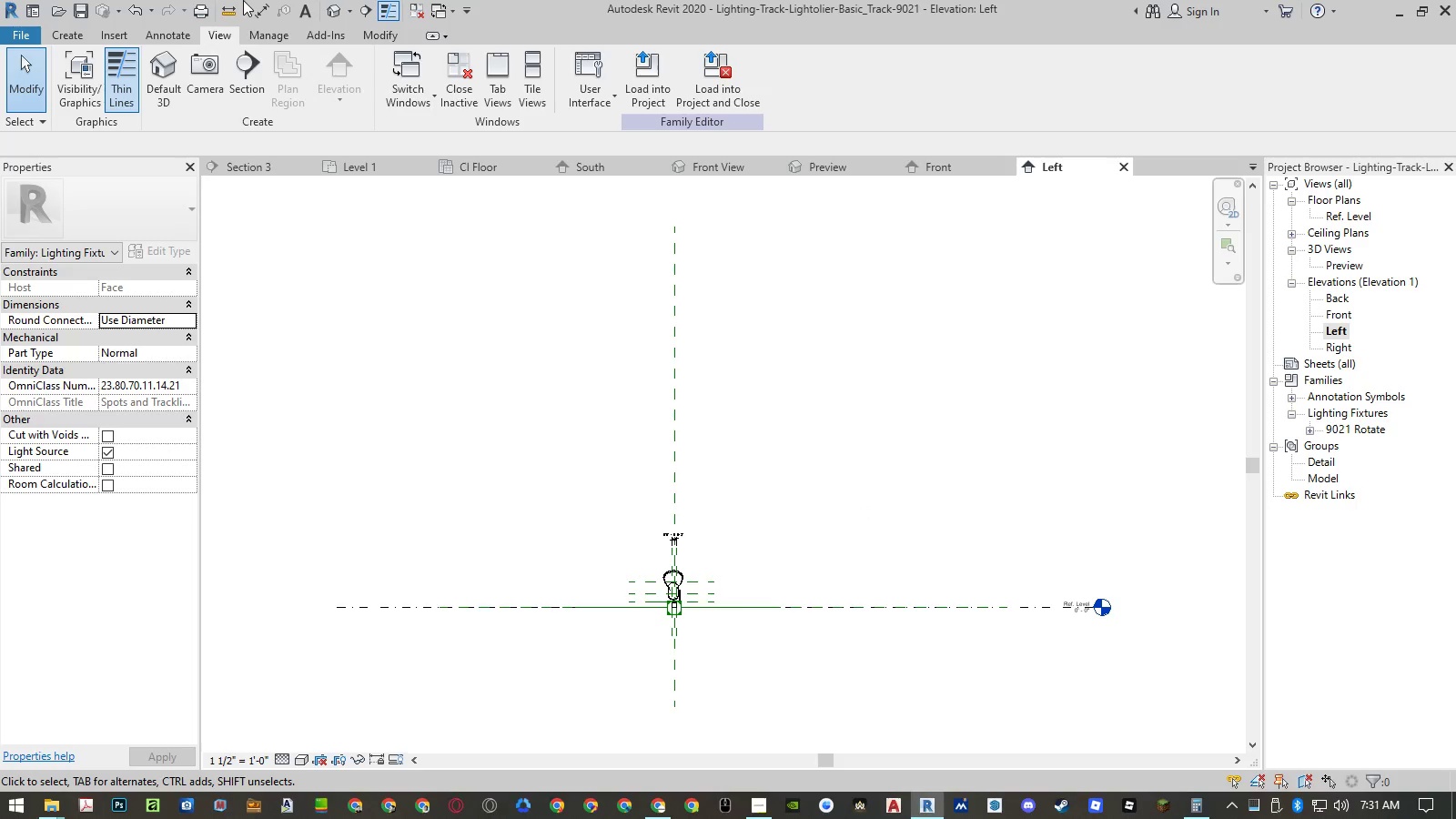 
left_click([68, 80])
 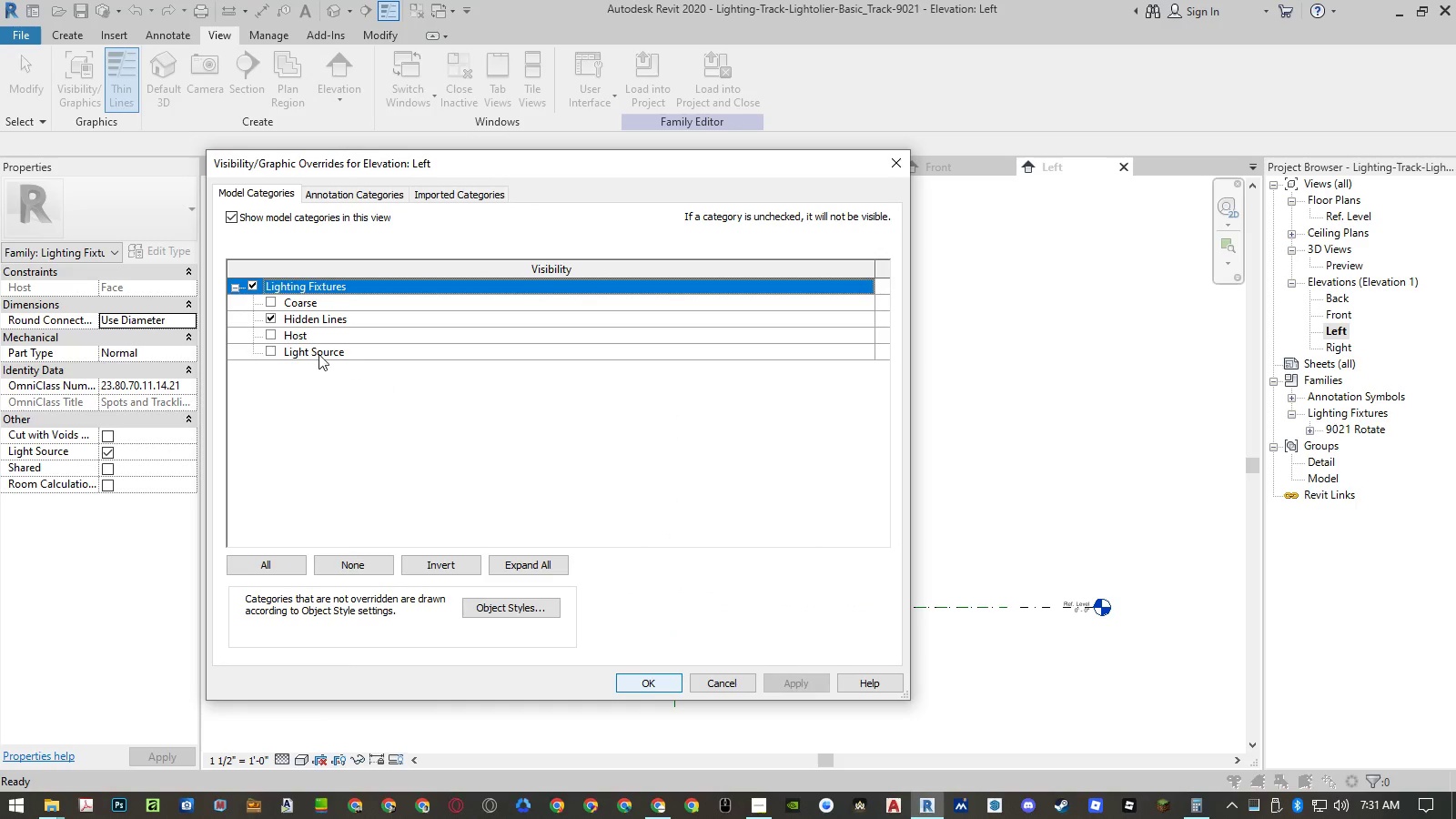 
left_click([270, 351])
 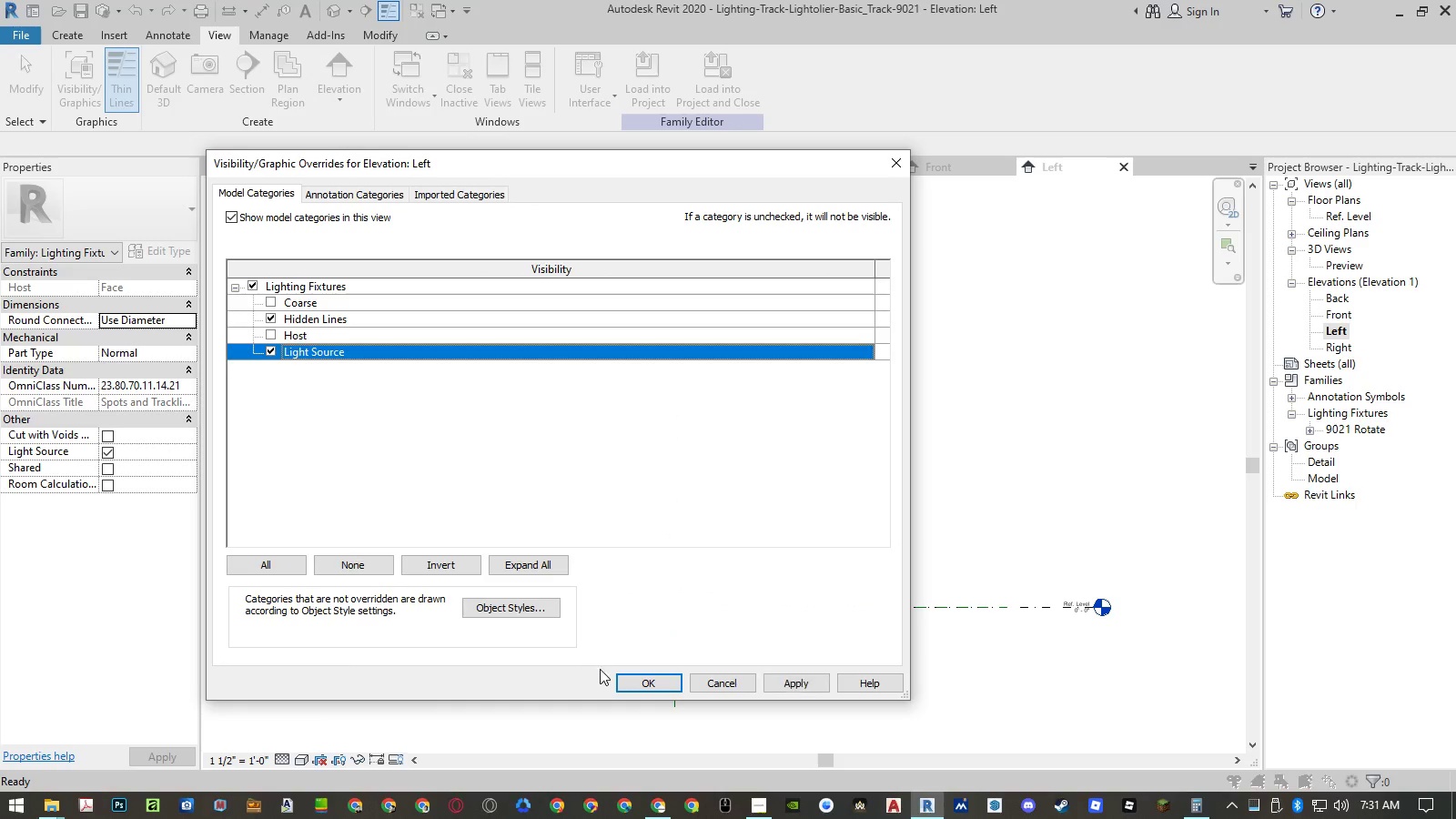 
left_click([645, 684])
 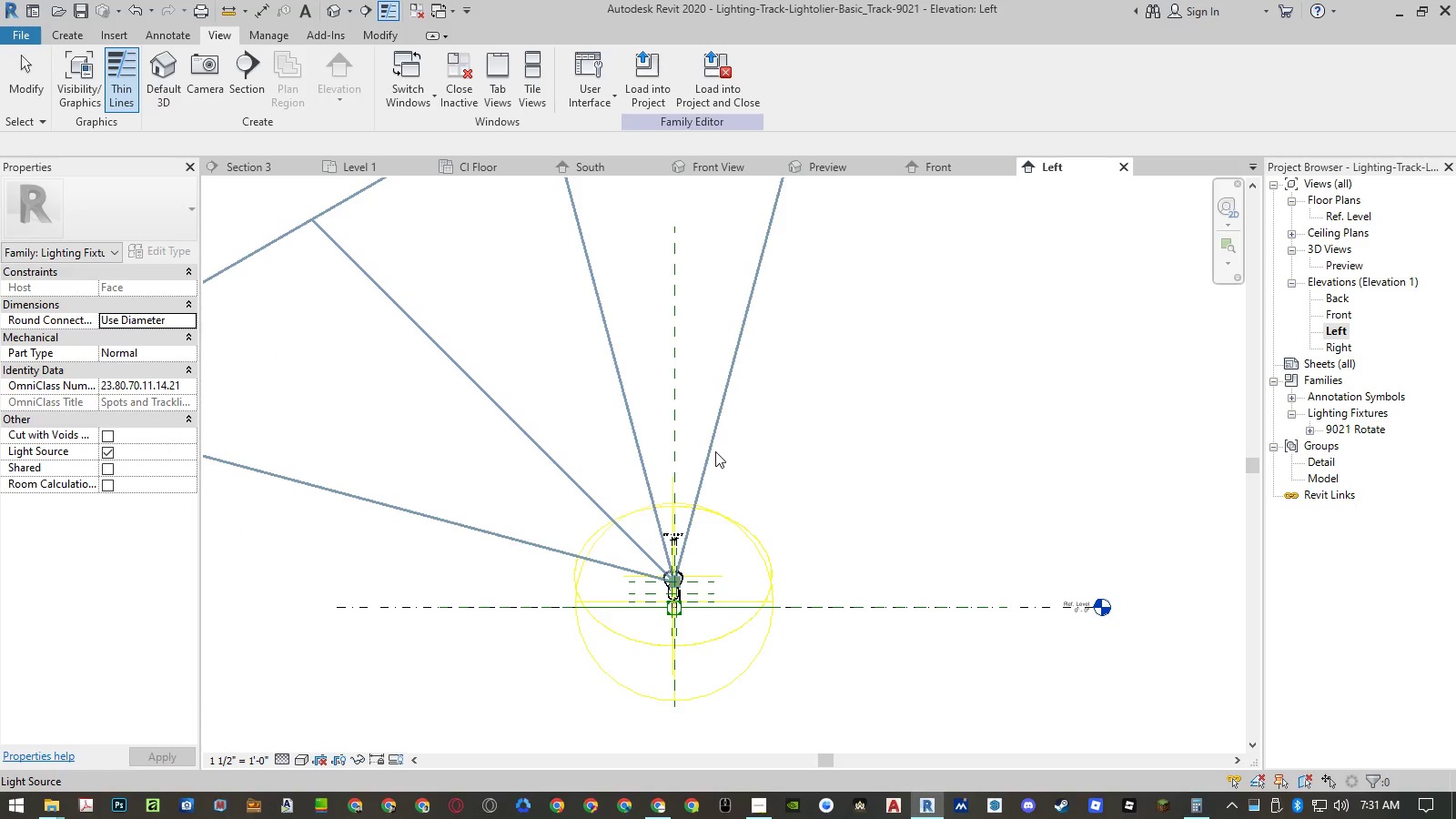 
scroll: coordinate [686, 577], scroll_direction: up, amount: 5.0
 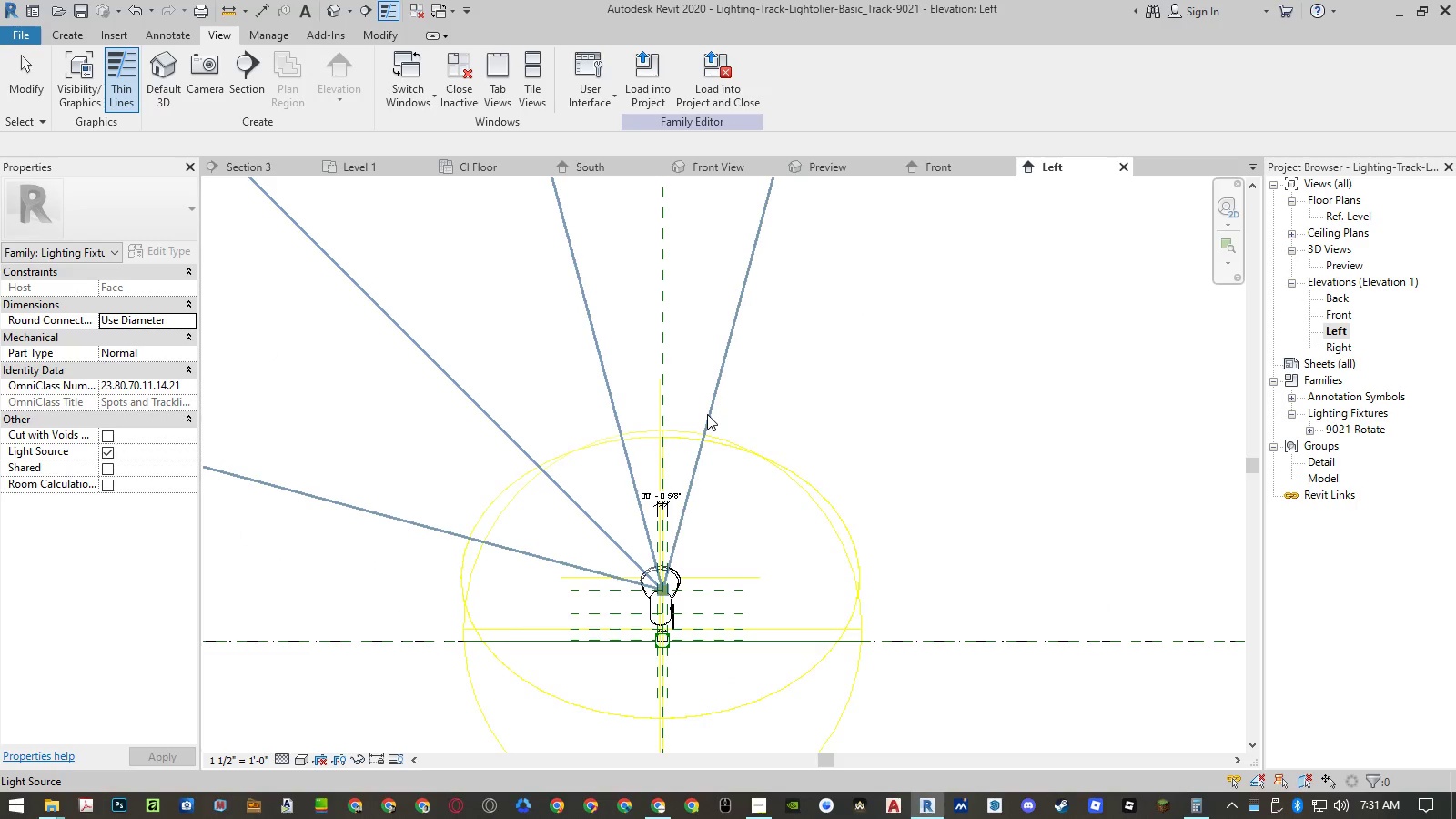 
left_click([708, 414])
 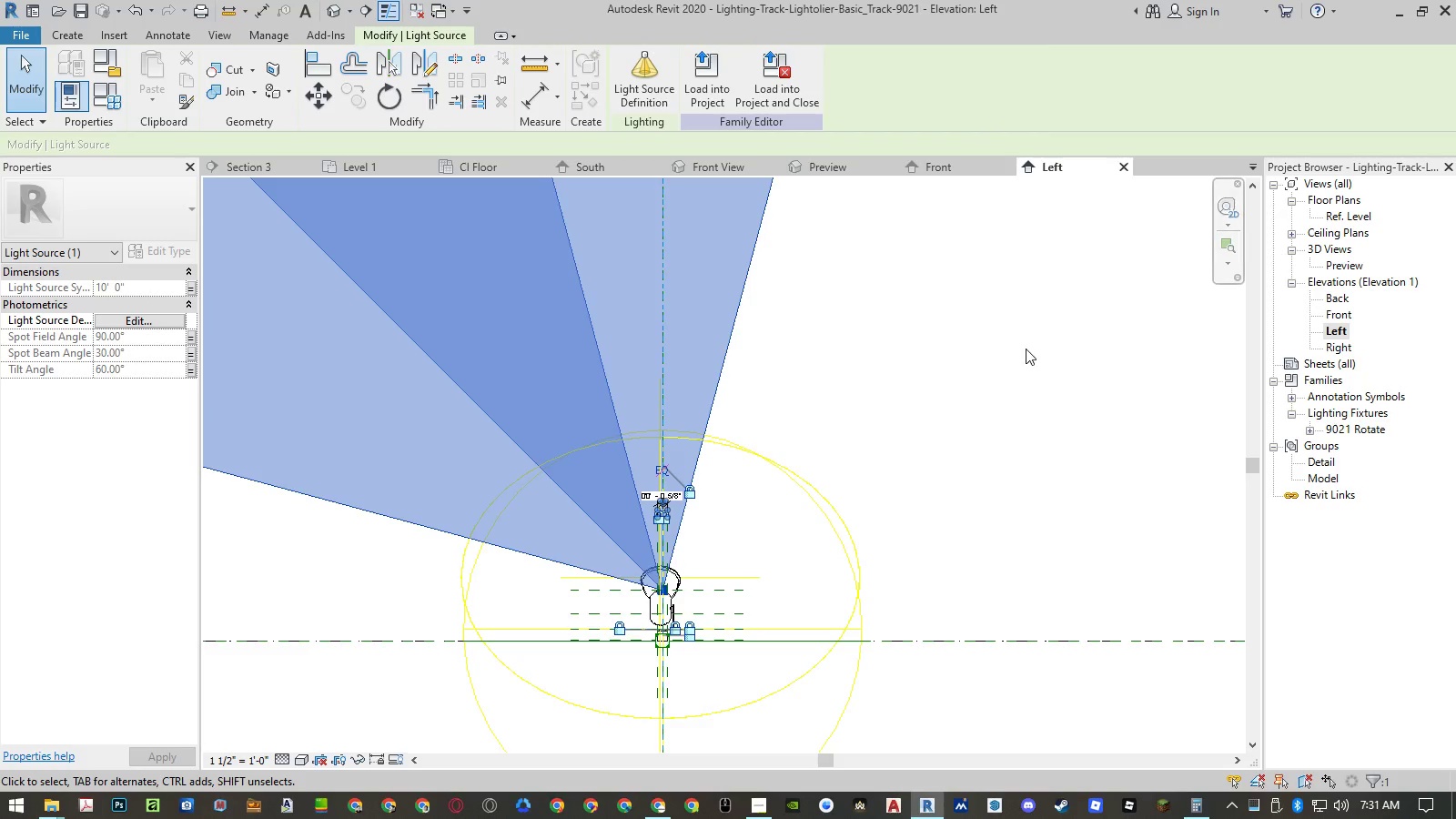 
wait(5.57)
 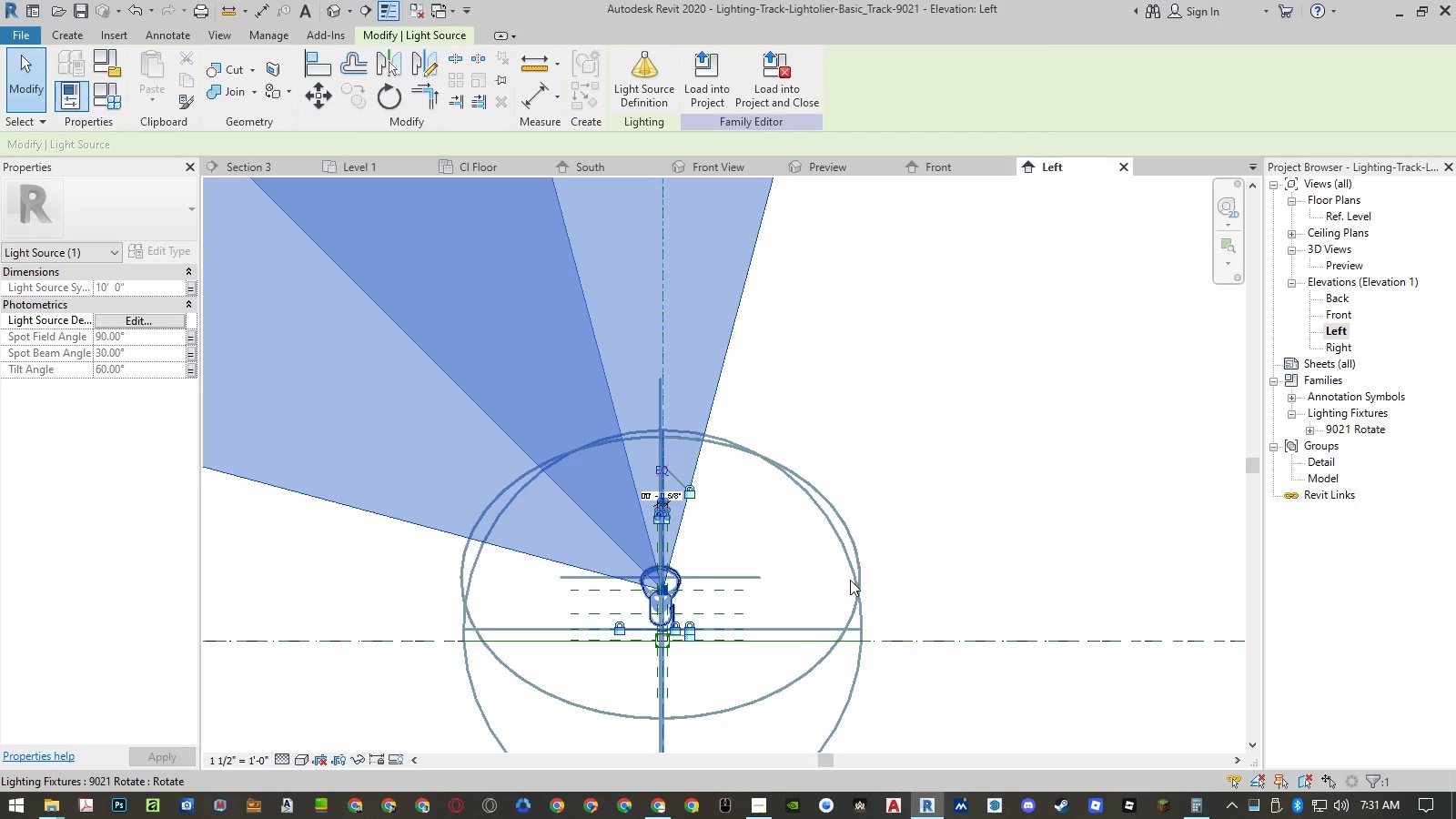 
mouse_move([212, 339])
 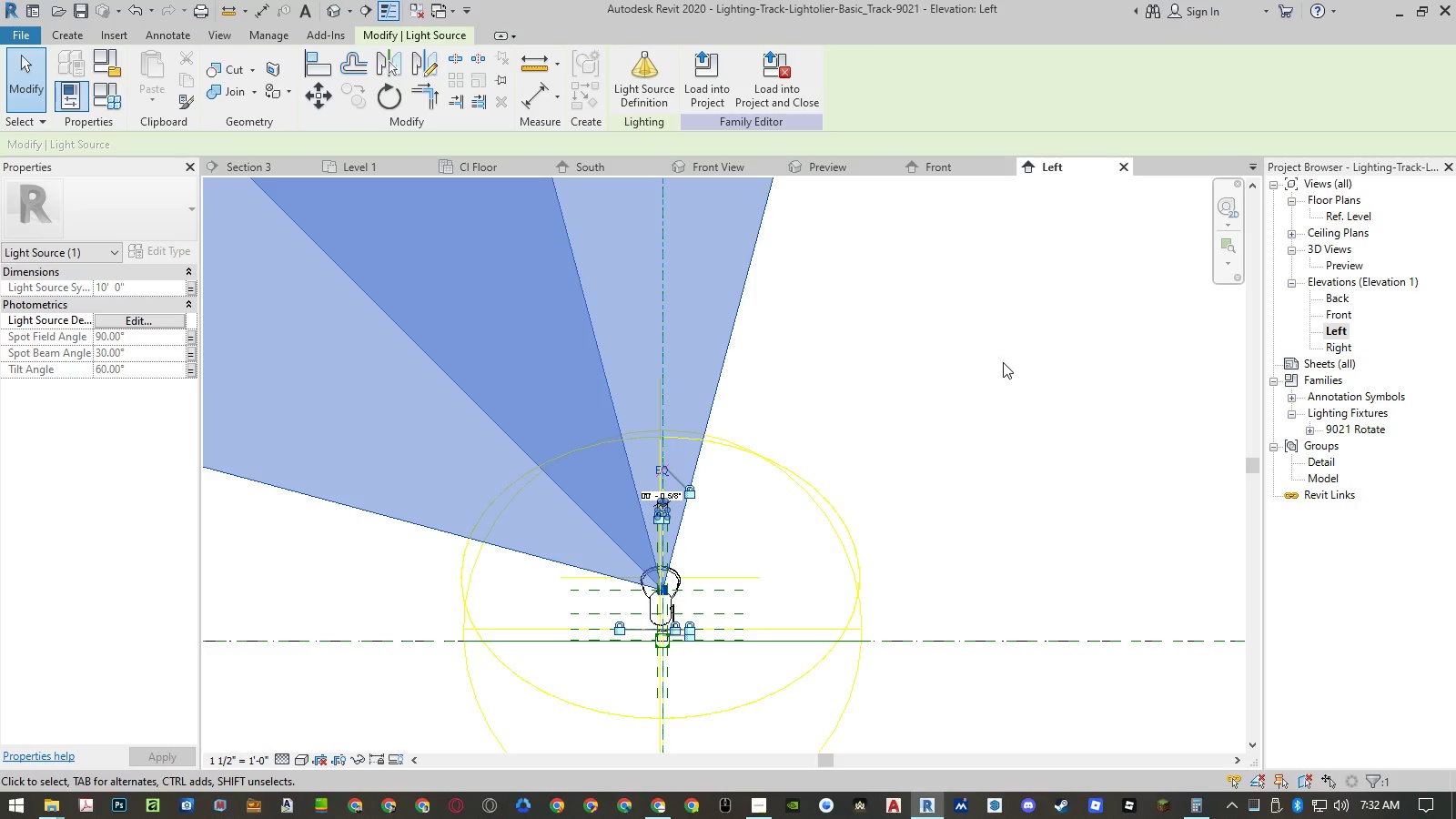 
wait(19.74)
 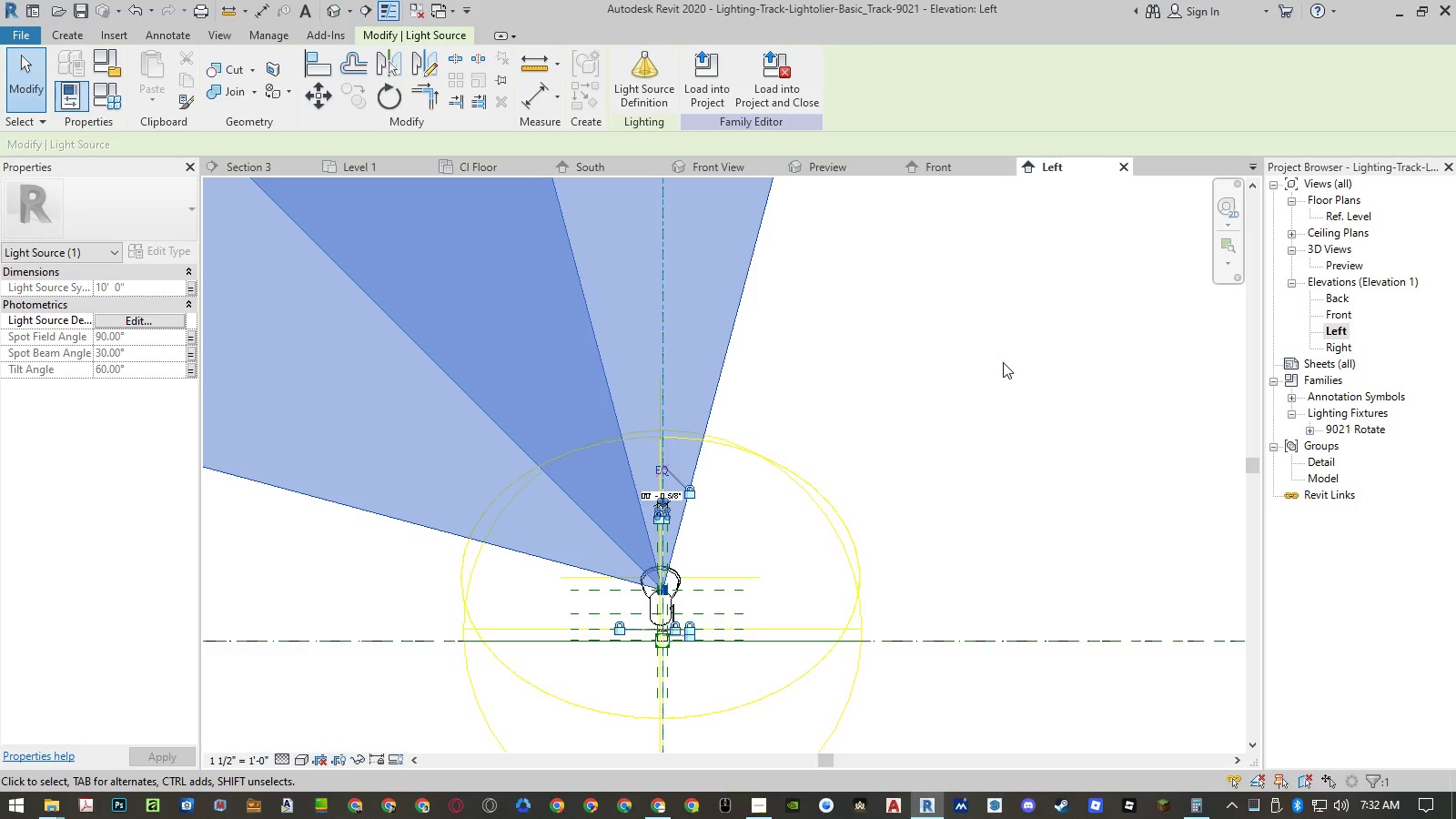 
left_click([1004, 362])
 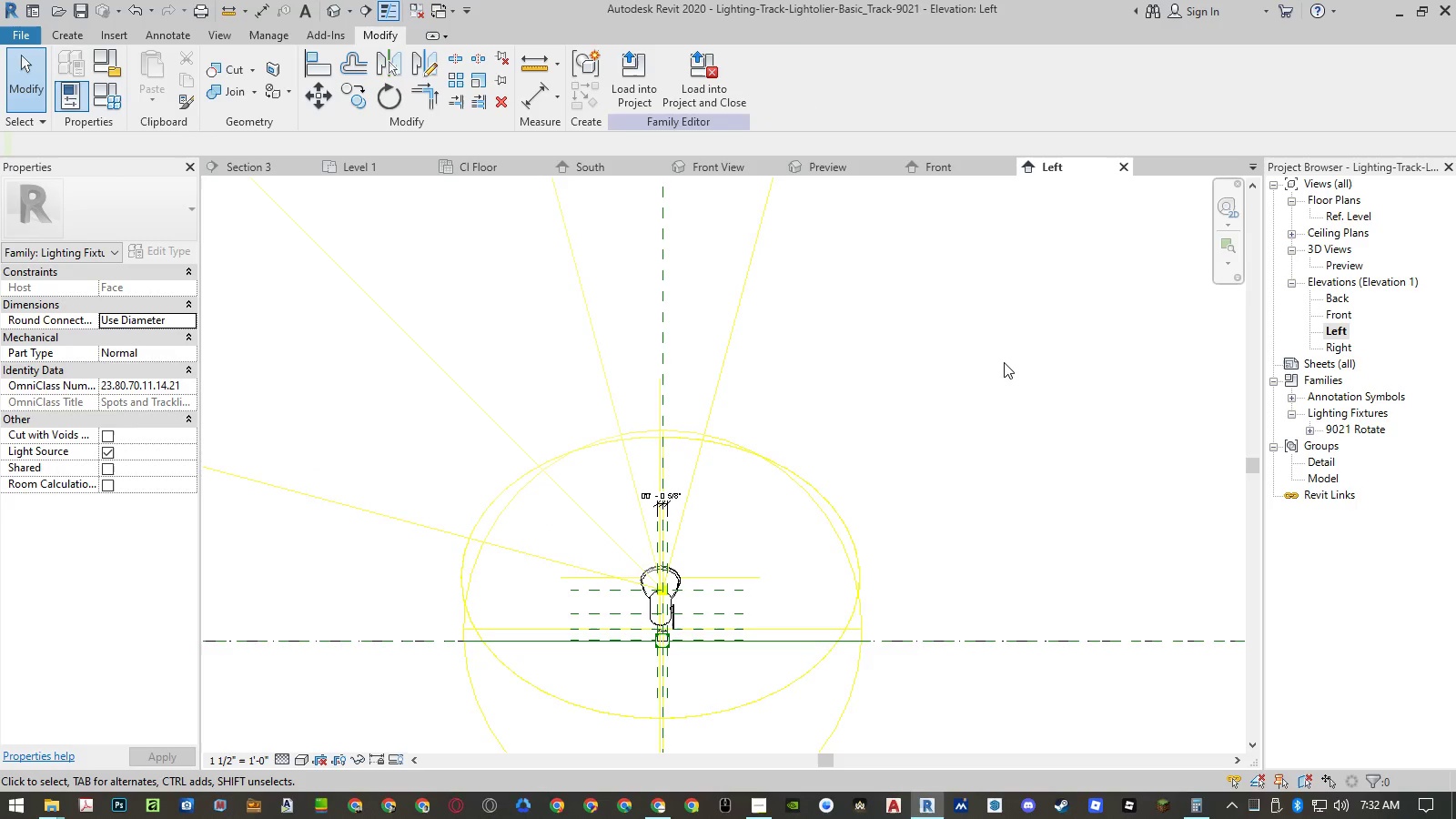 
key(Control+Z)
 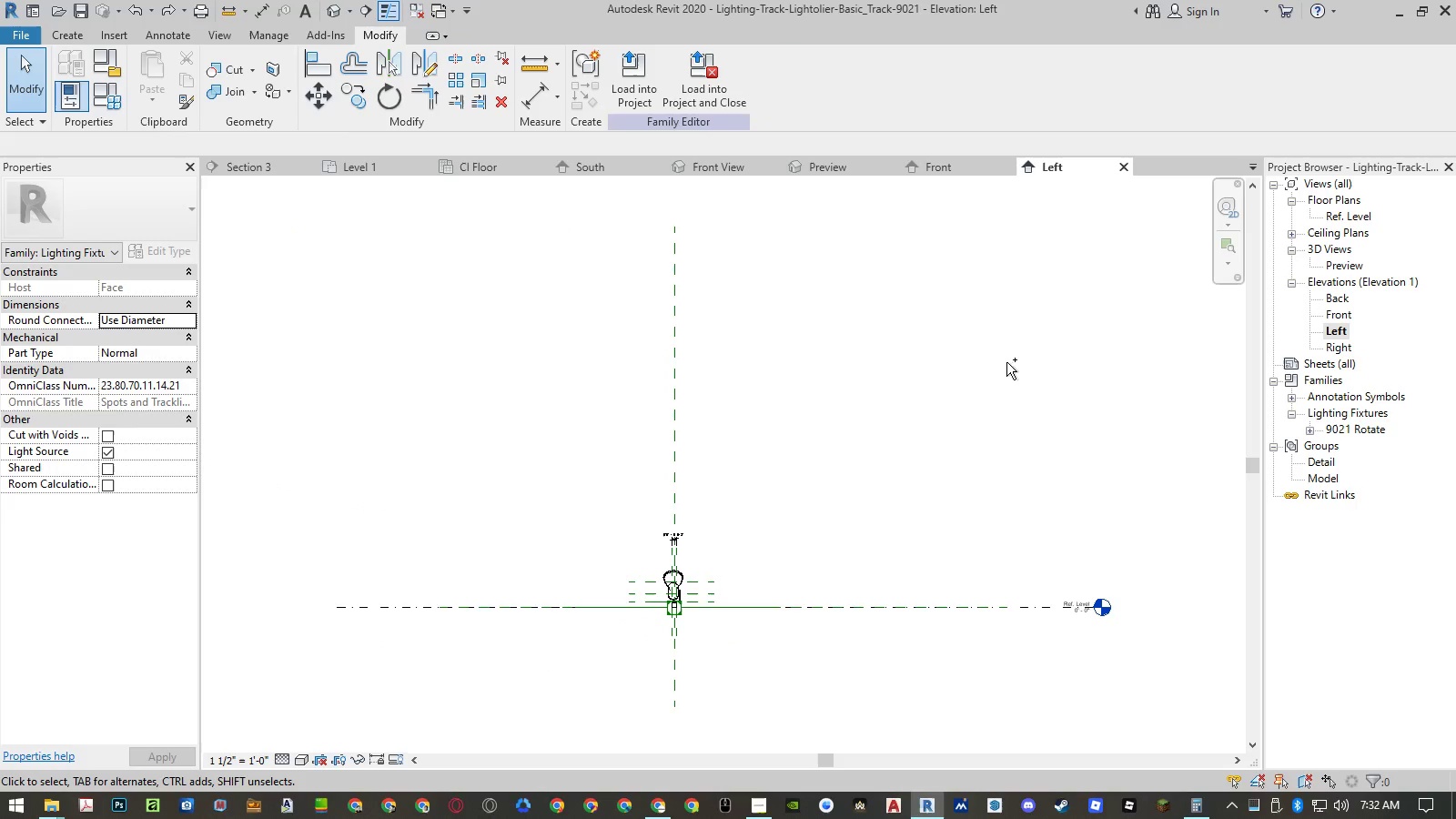 
key(Control+Z)
 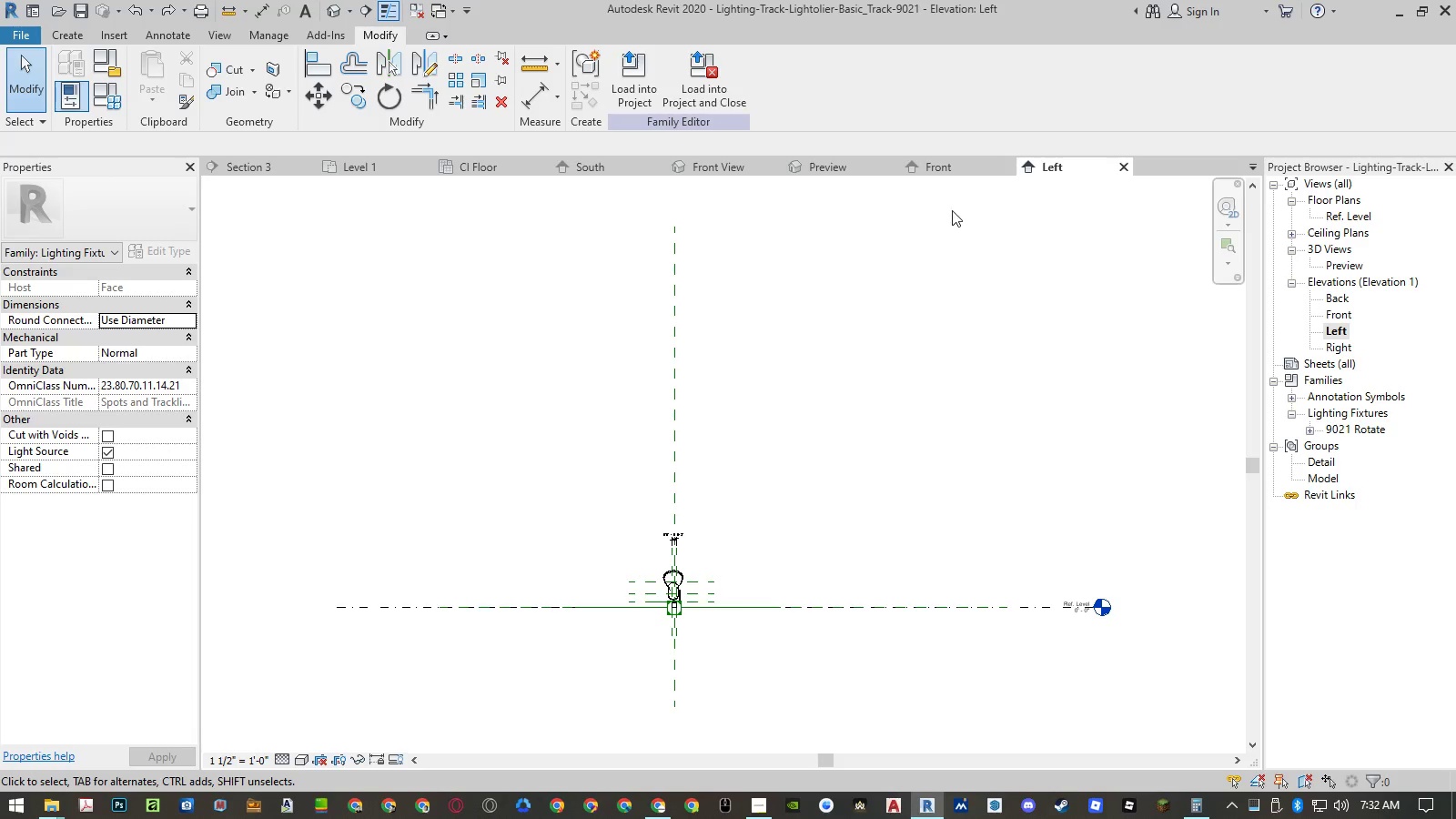 
left_click([938, 167])
 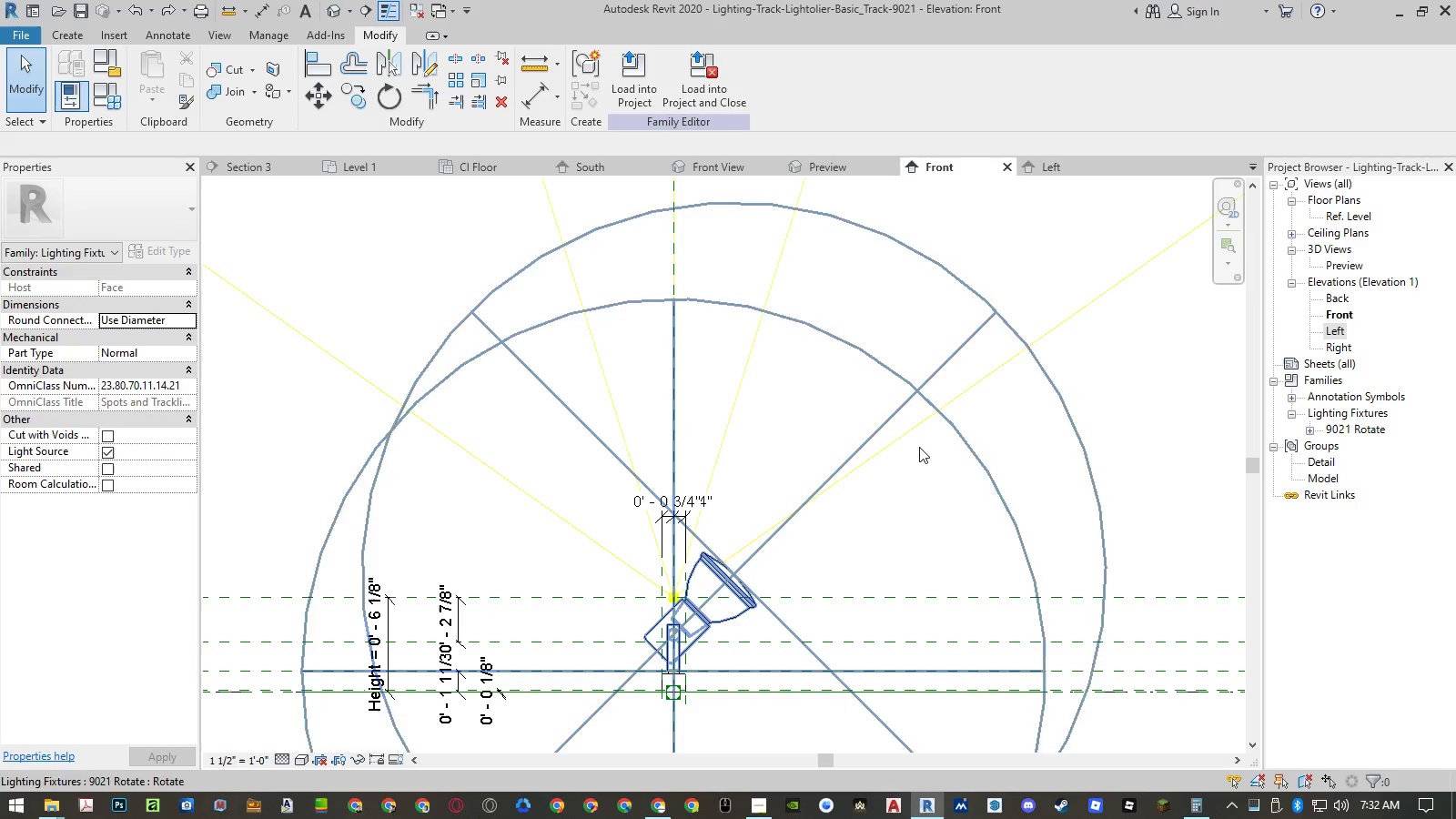 
left_click([885, 523])
 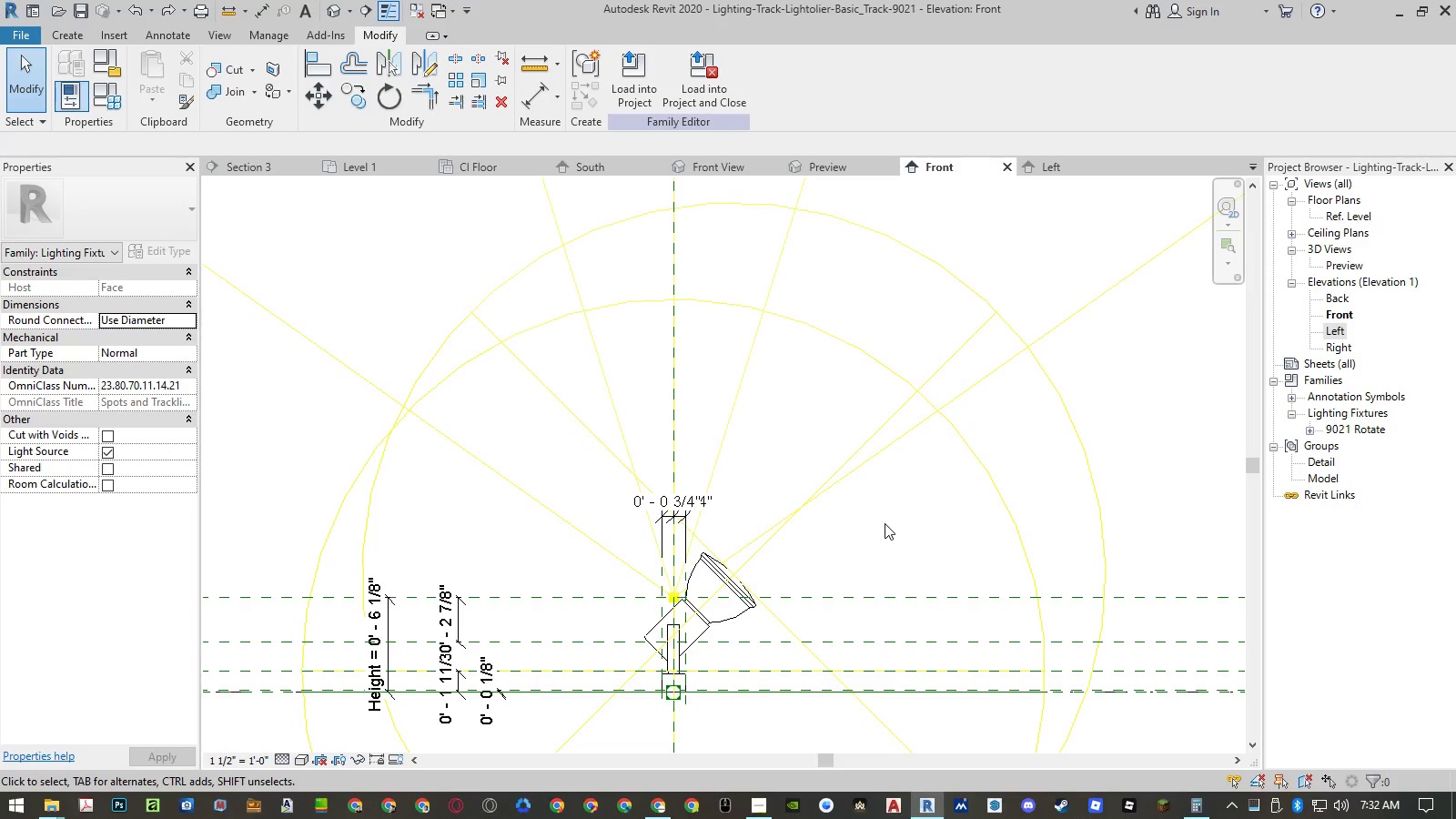 
key(Control+ControlLeft)
 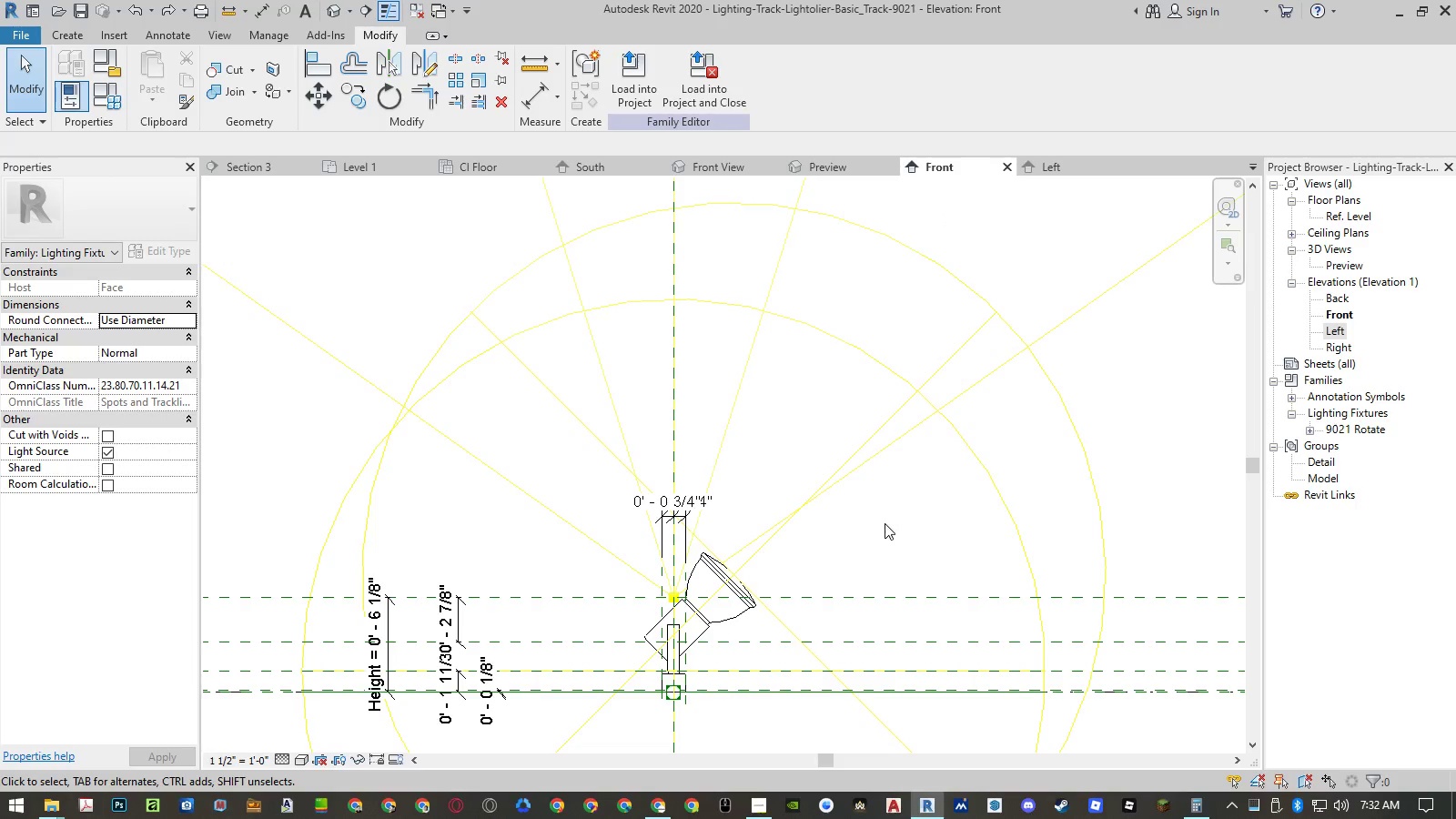 
key(Control+Z)
 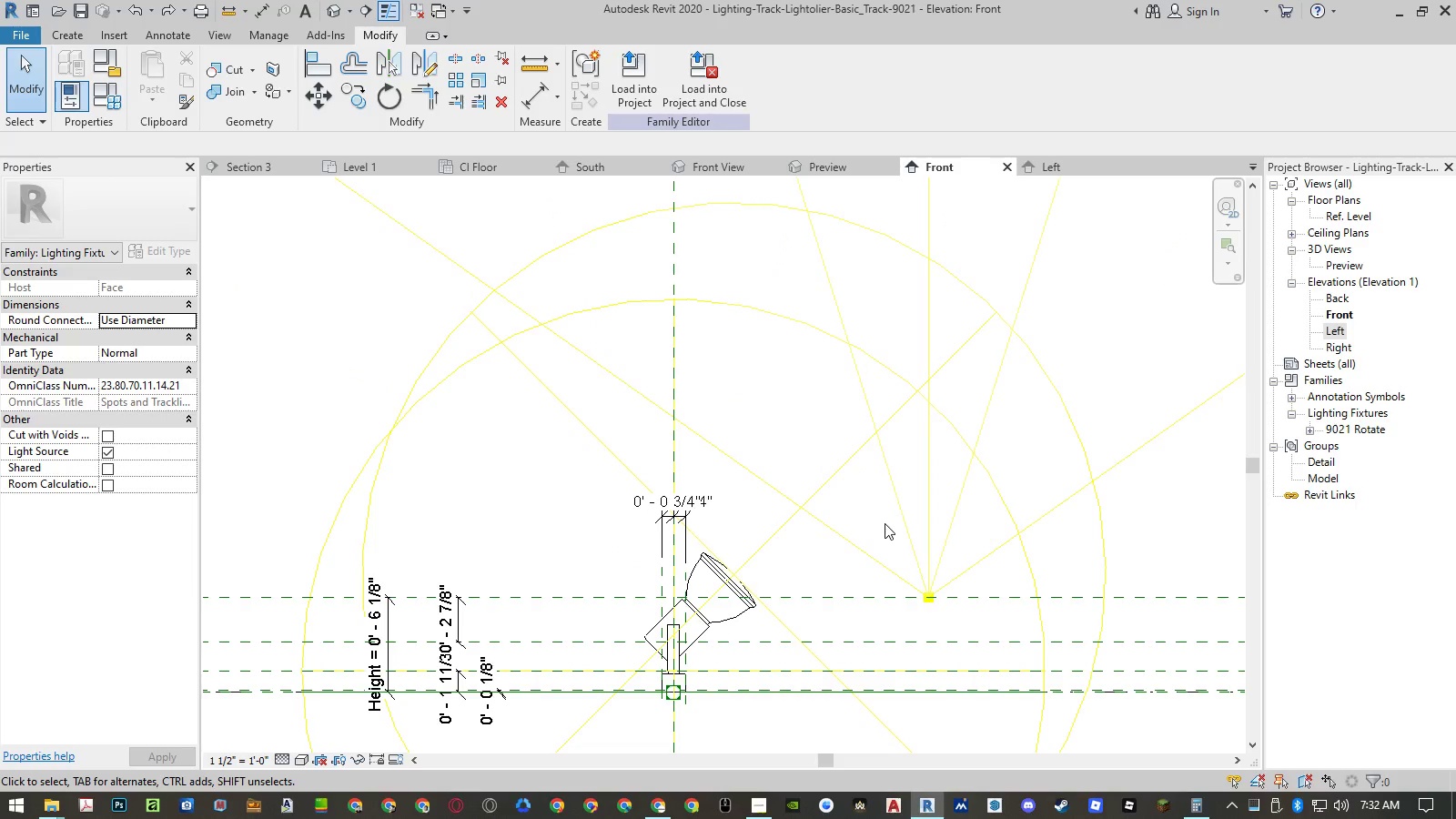 
hold_key(key=ControlLeft, duration=1.5)
 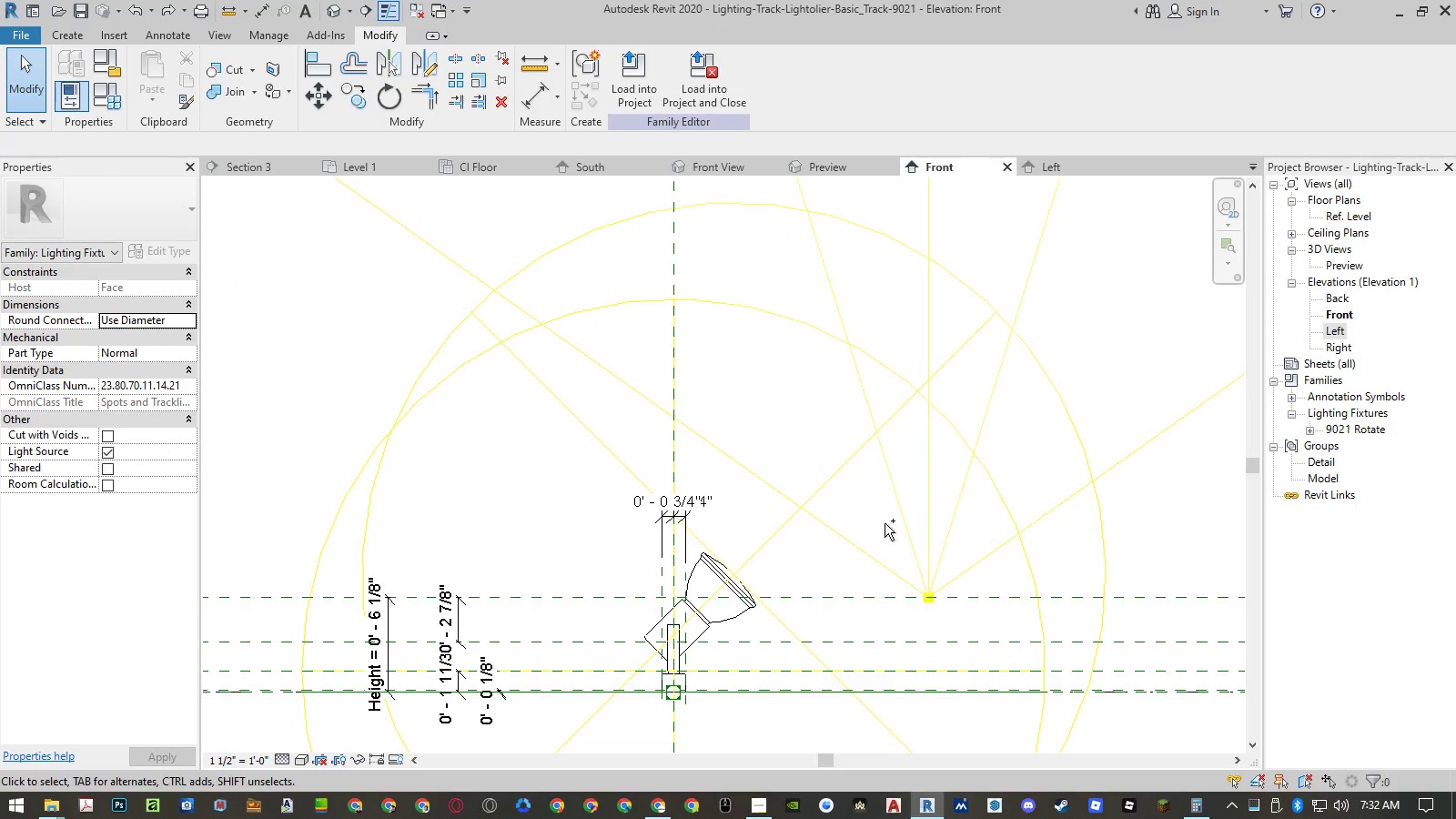 
key(Control+Z)
 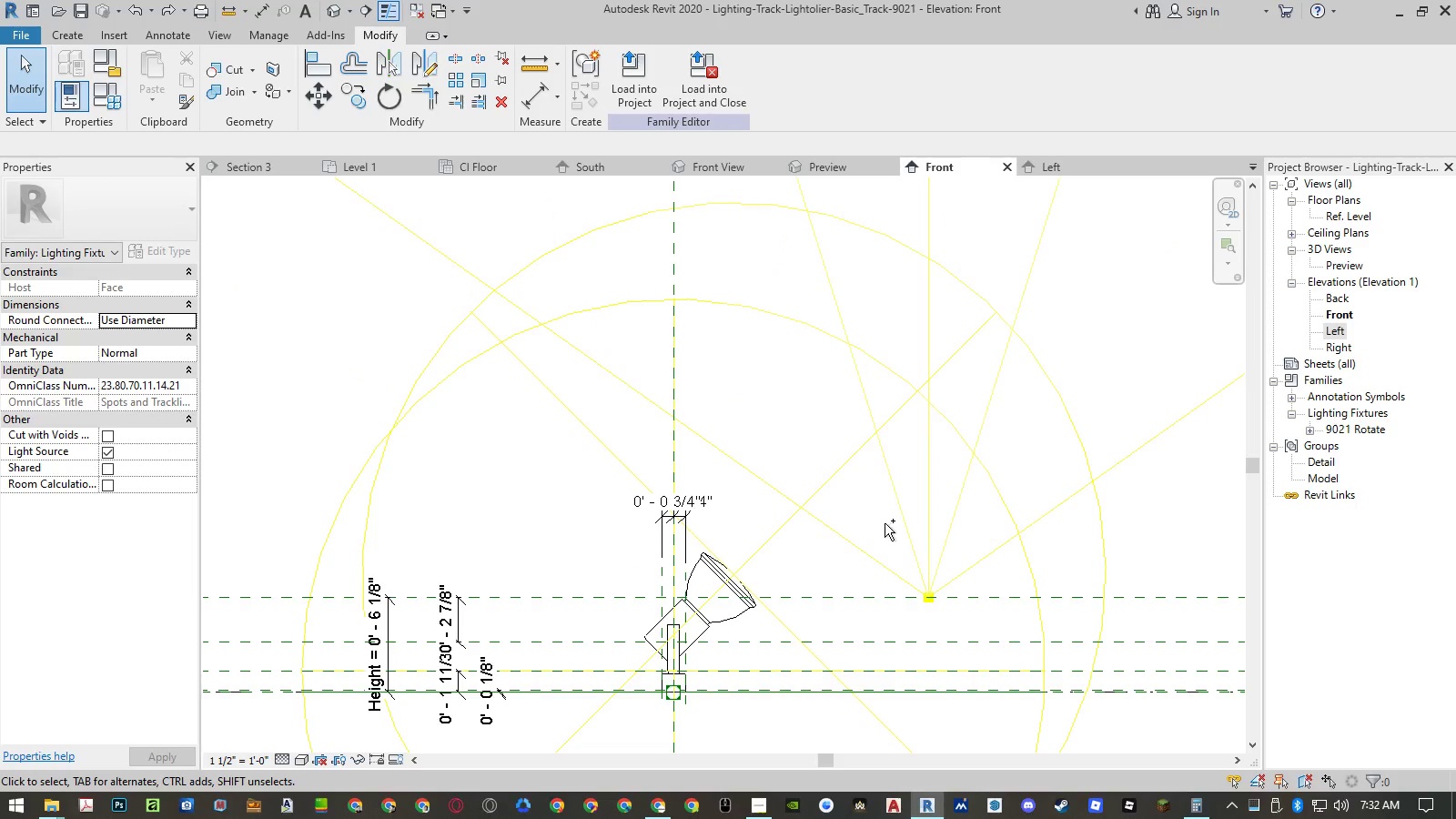 
key(Control+Z)
 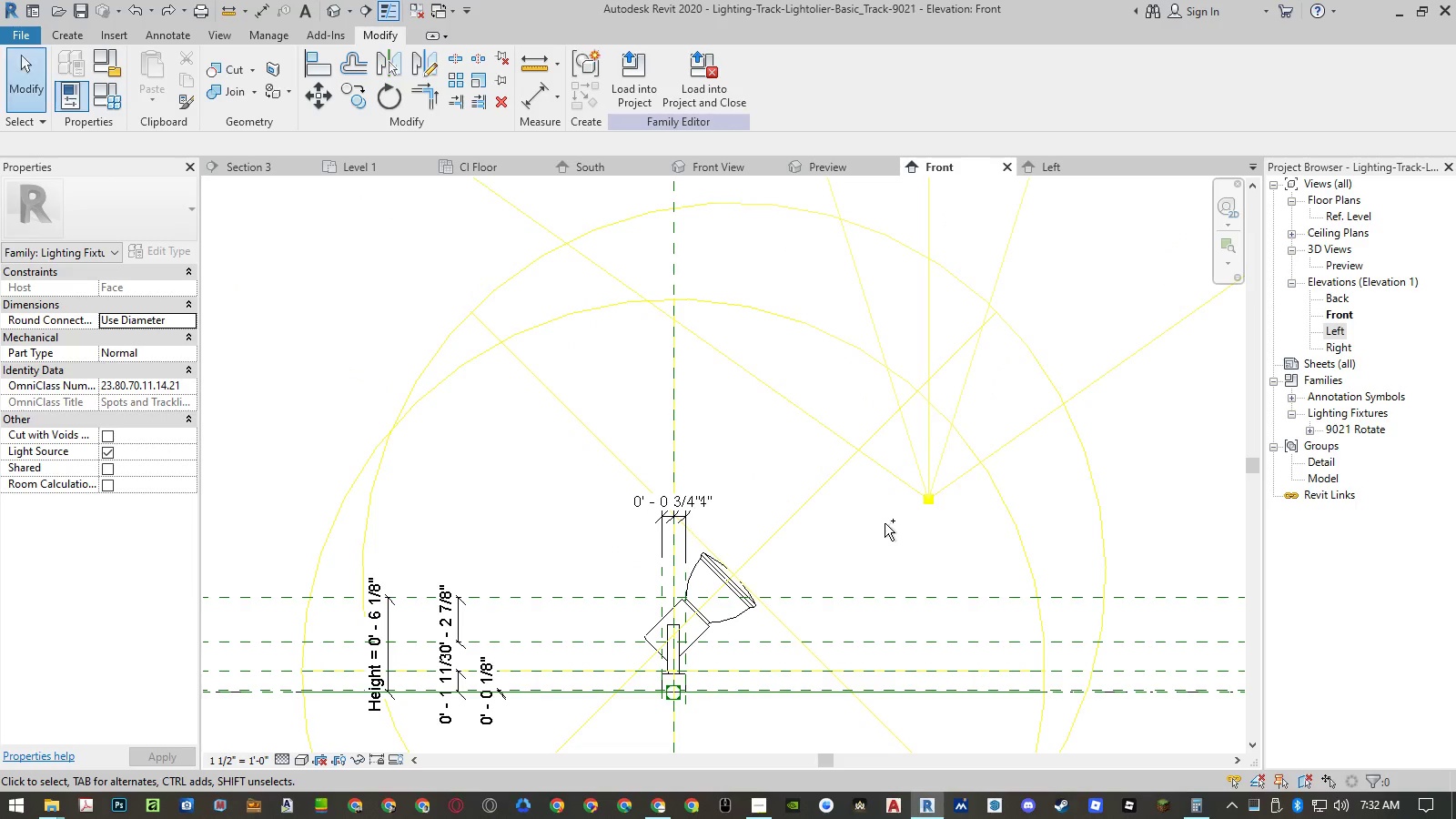 
key(Control+Z)
 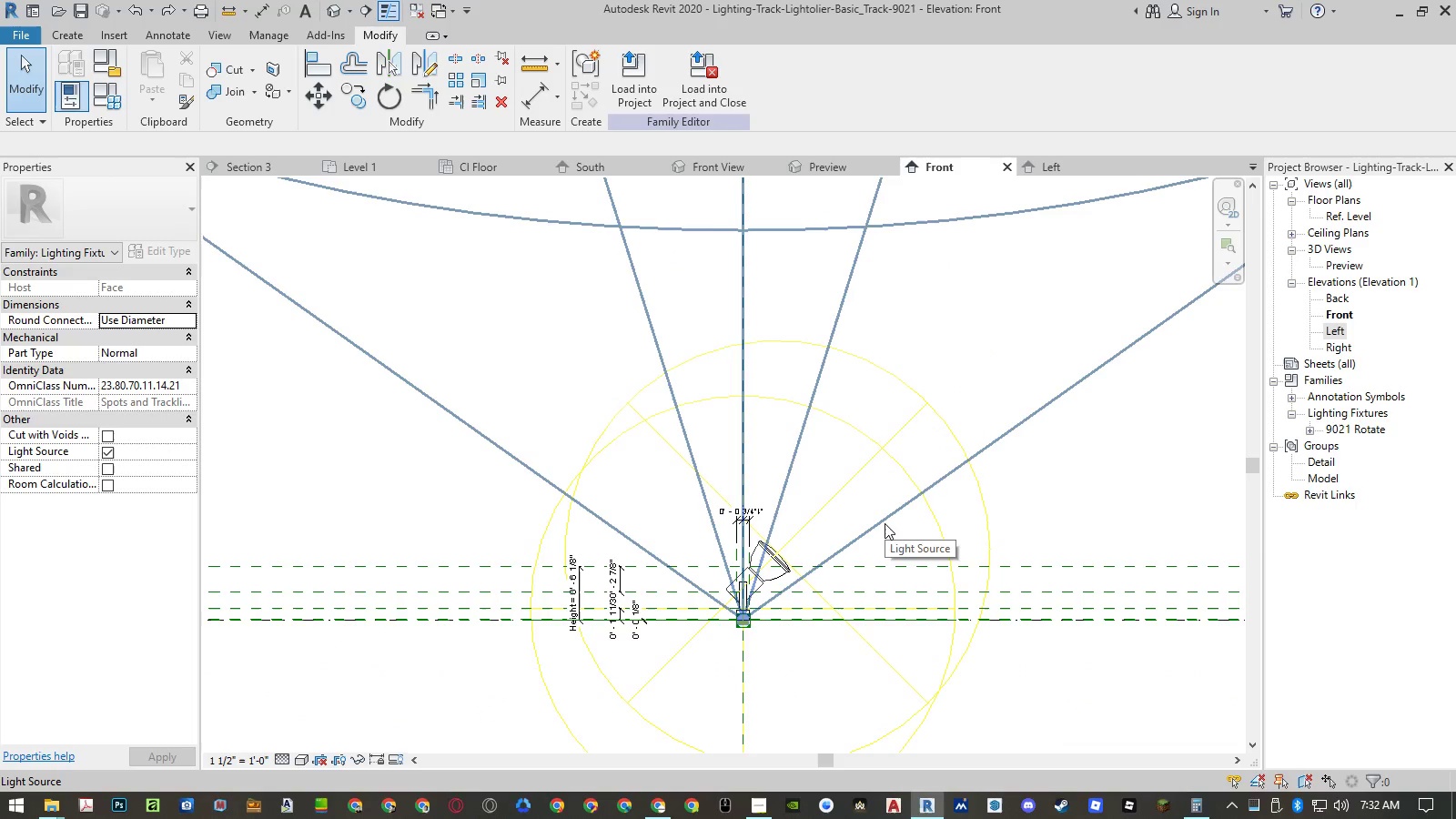 
left_click([885, 523])
 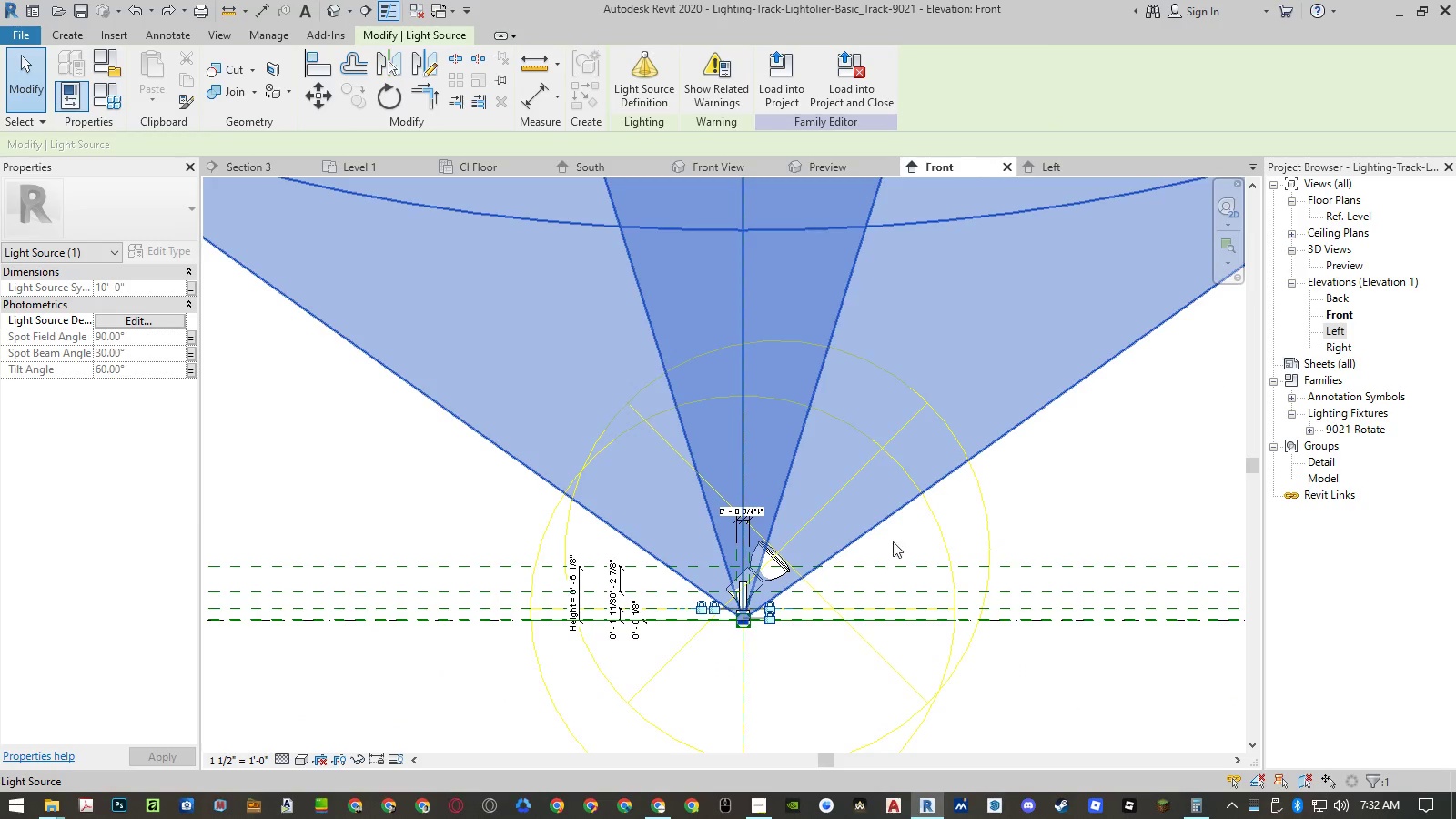 
key(Control+Z)
 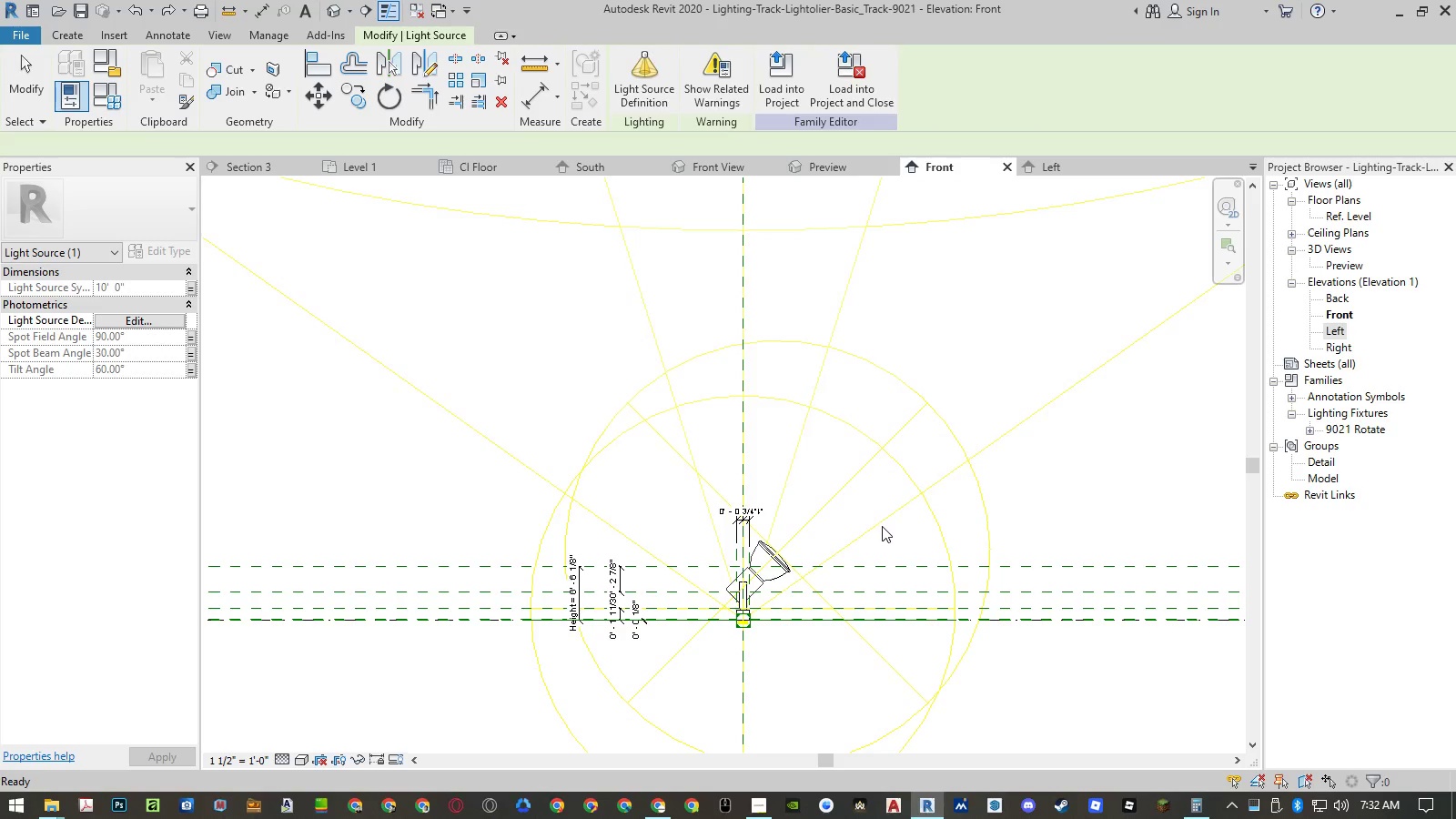 
left_click([882, 526])
 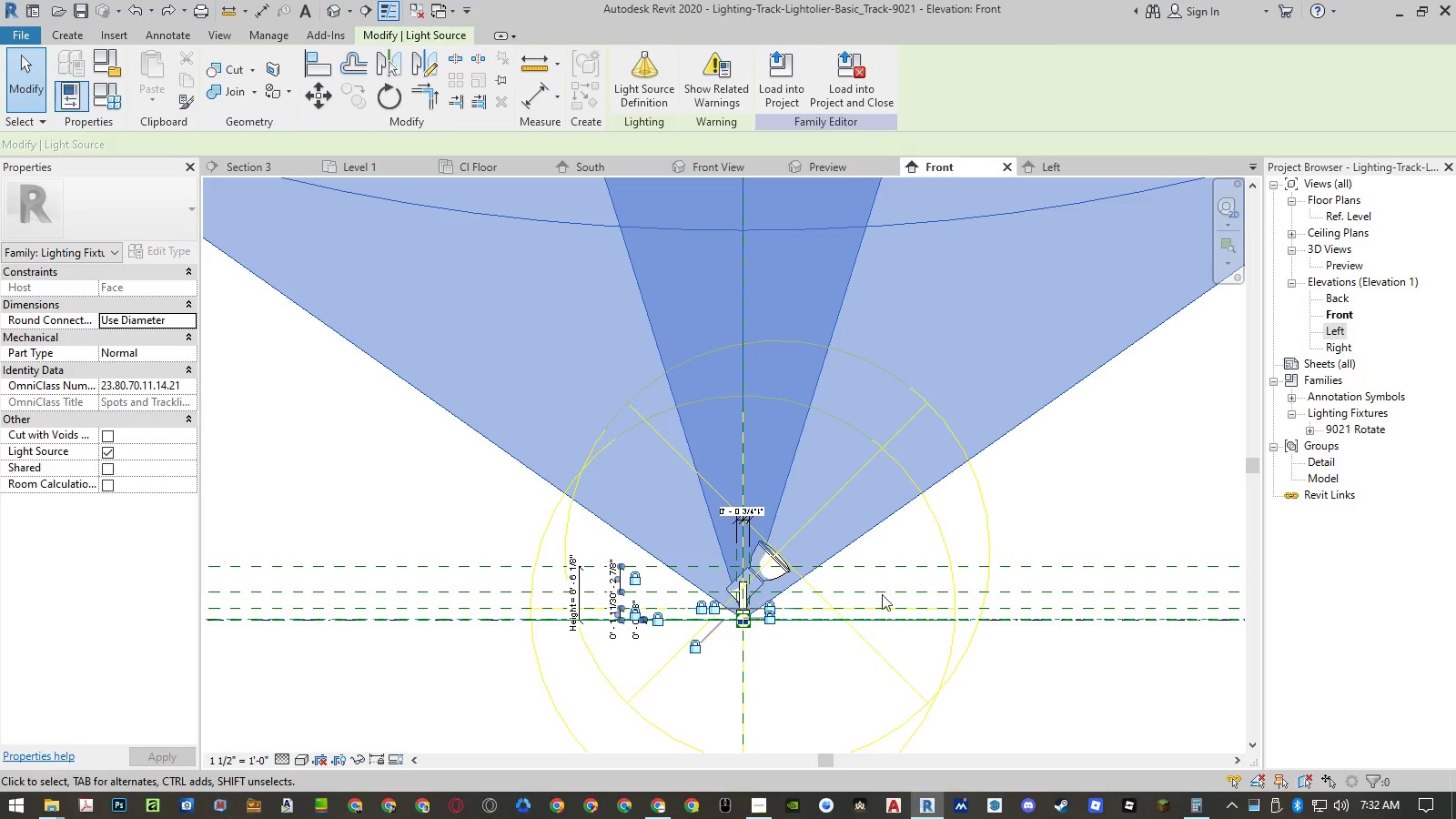 
key(Control+ControlLeft)
 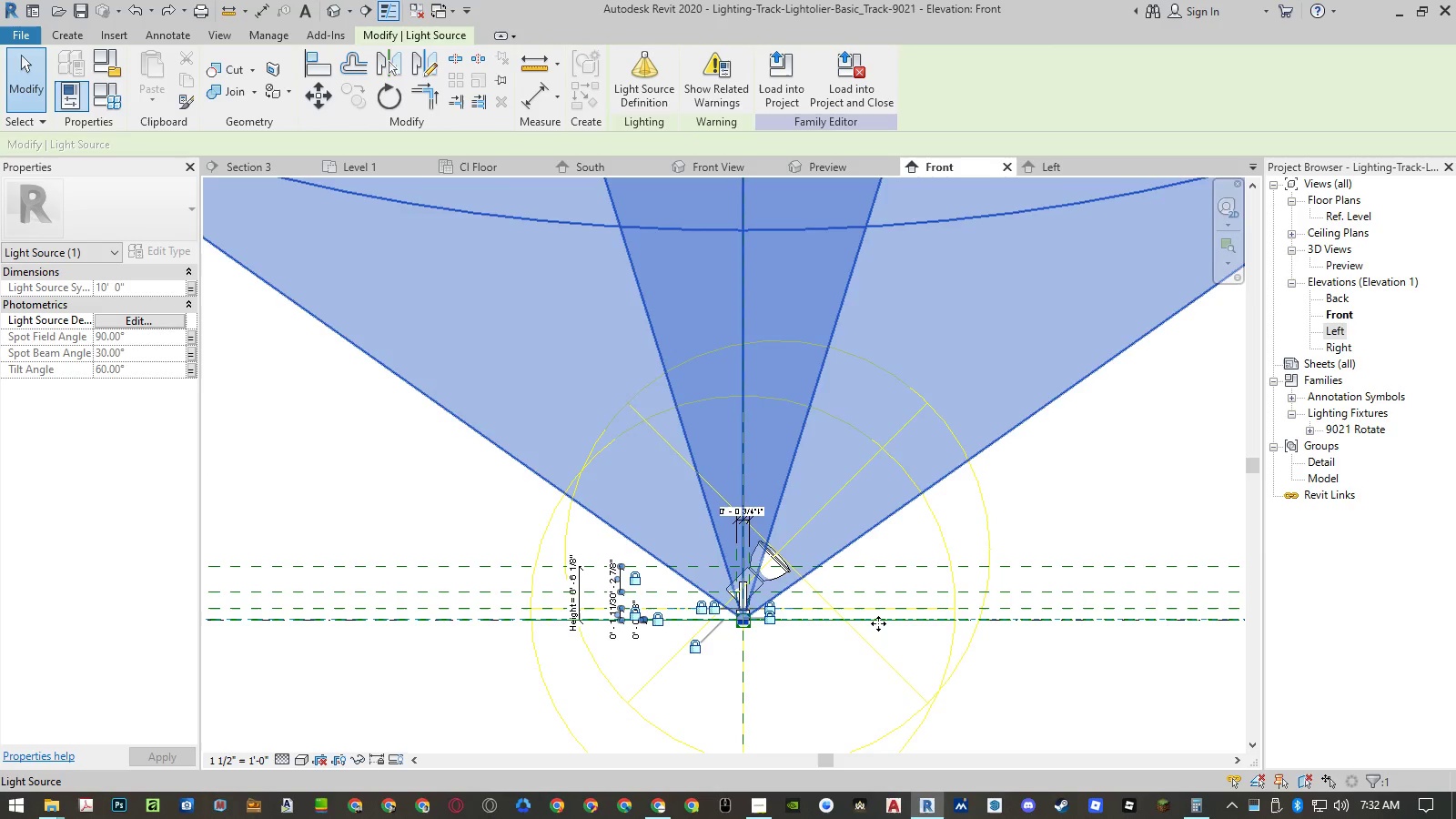 
key(Control+Z)
 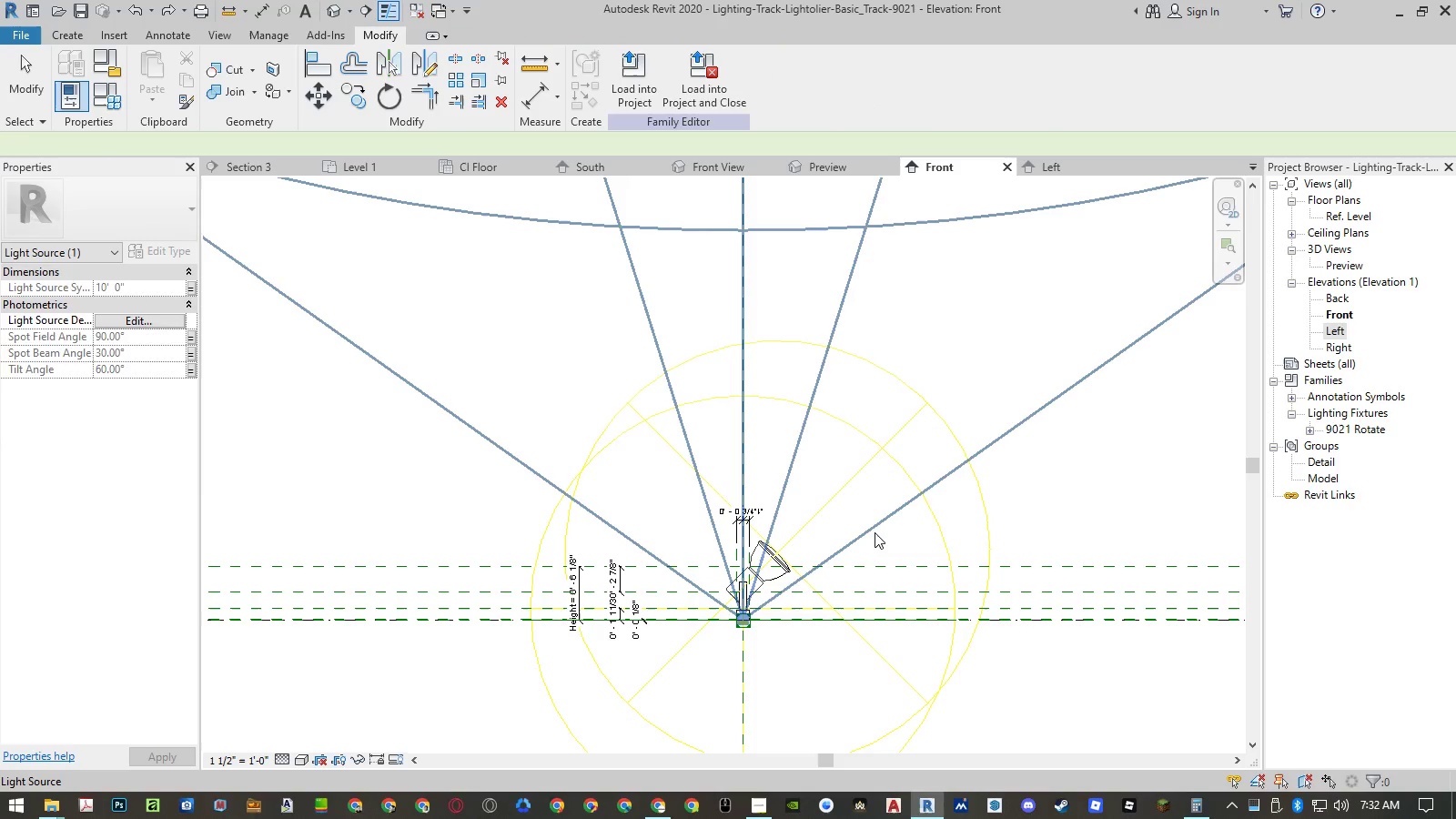 
left_click([873, 530])
 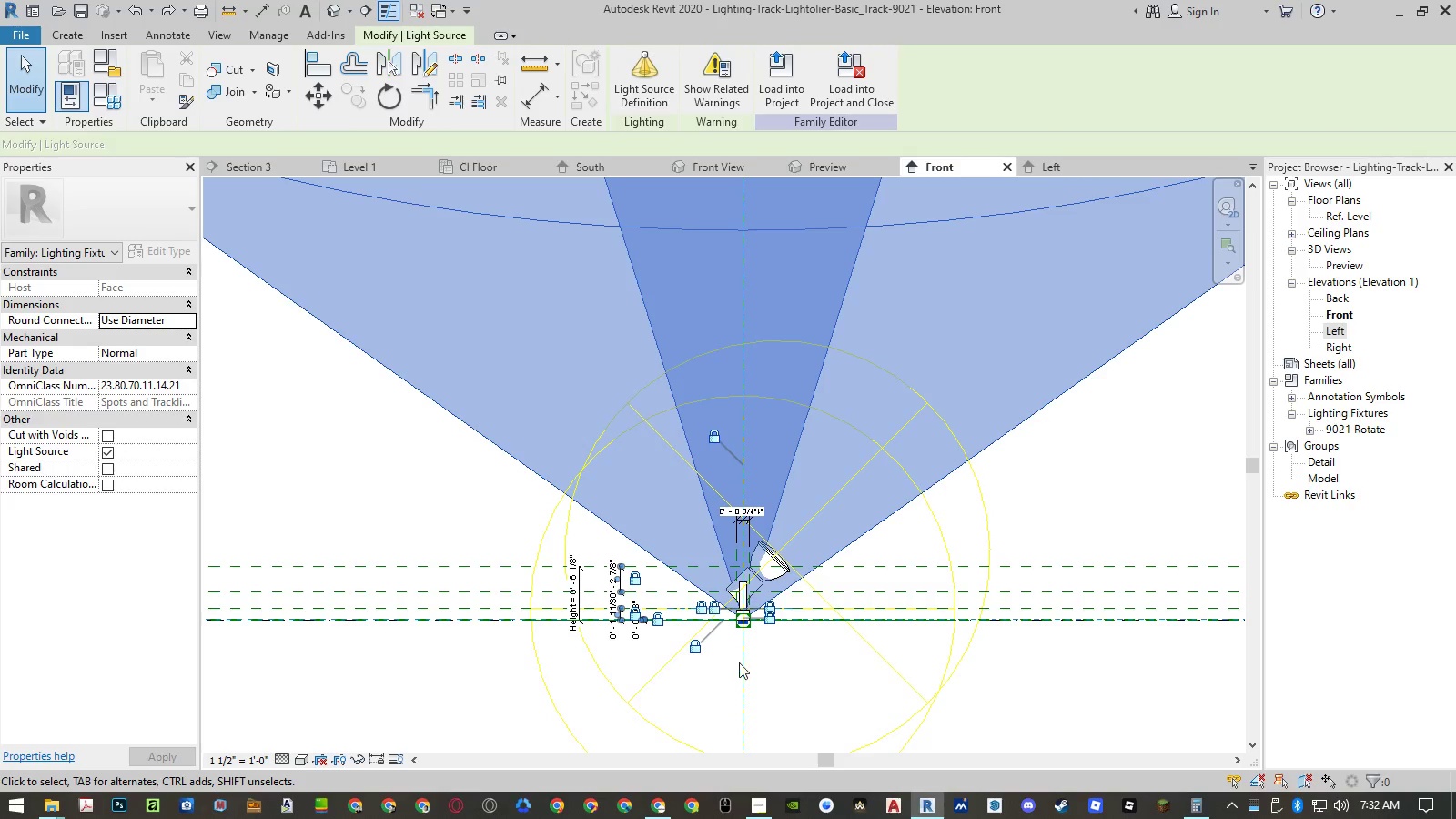 
left_click([694, 654])
 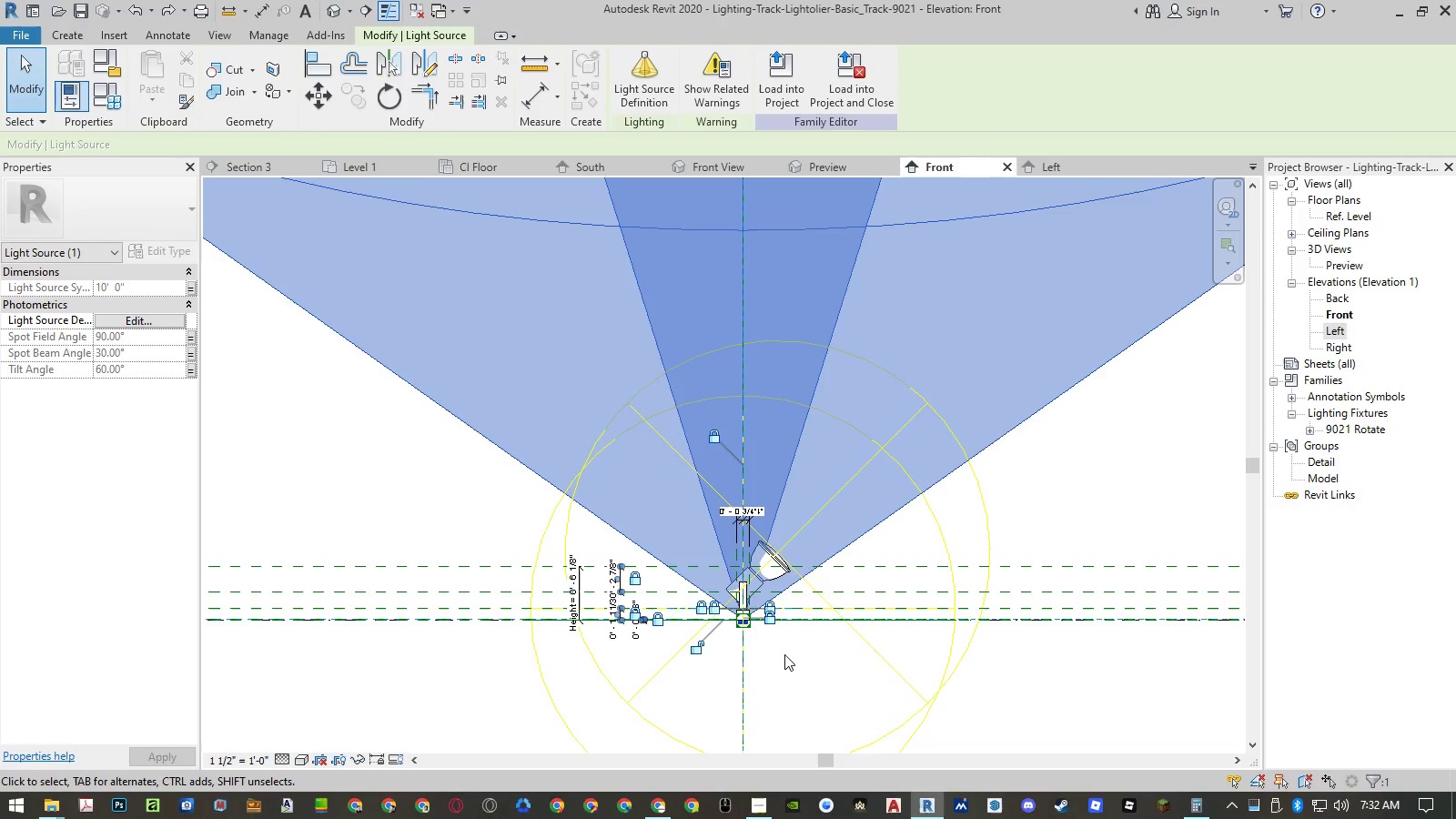 
type(mv)
 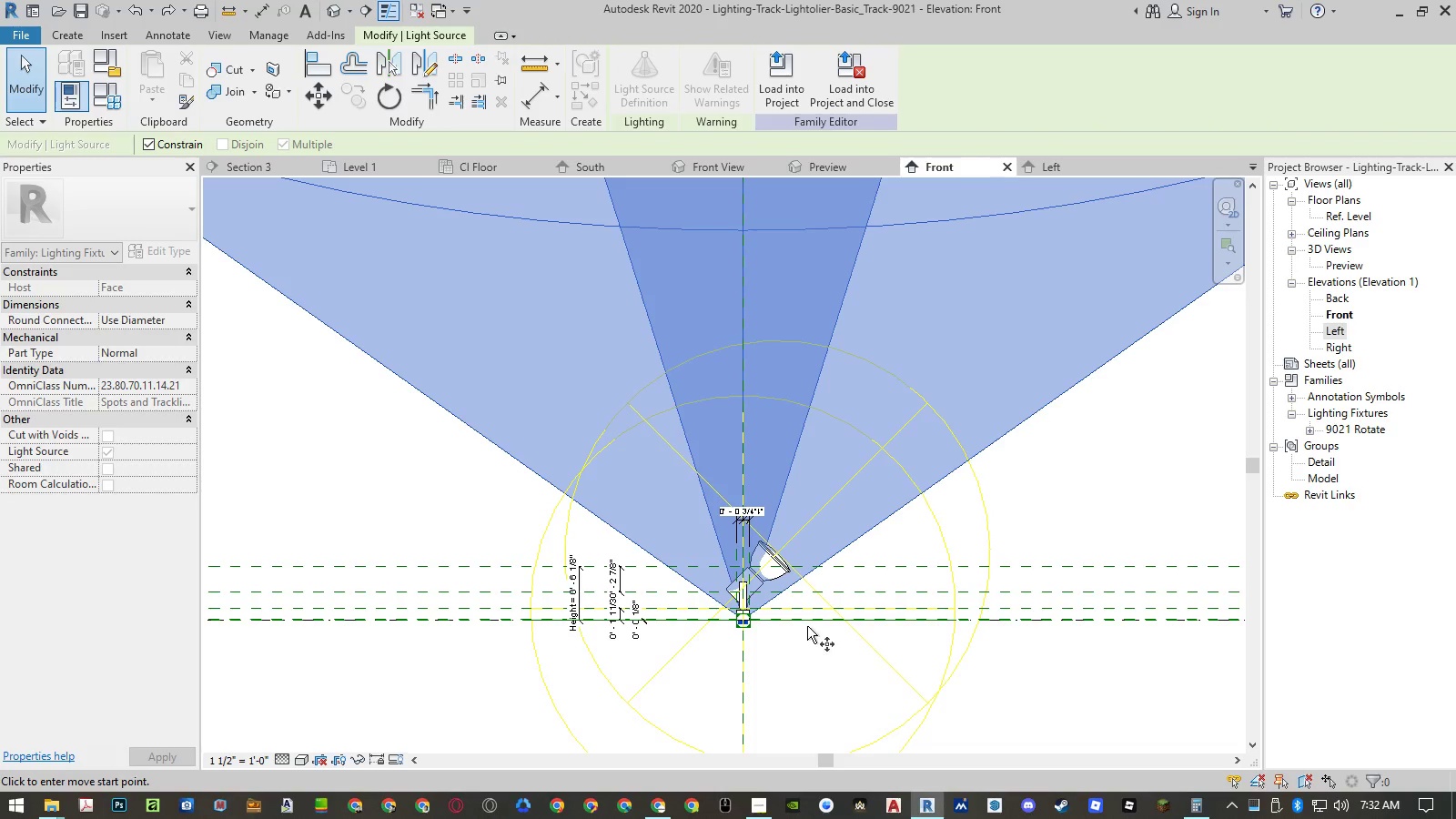 
scroll: coordinate [721, 652], scroll_direction: up, amount: 9.0
 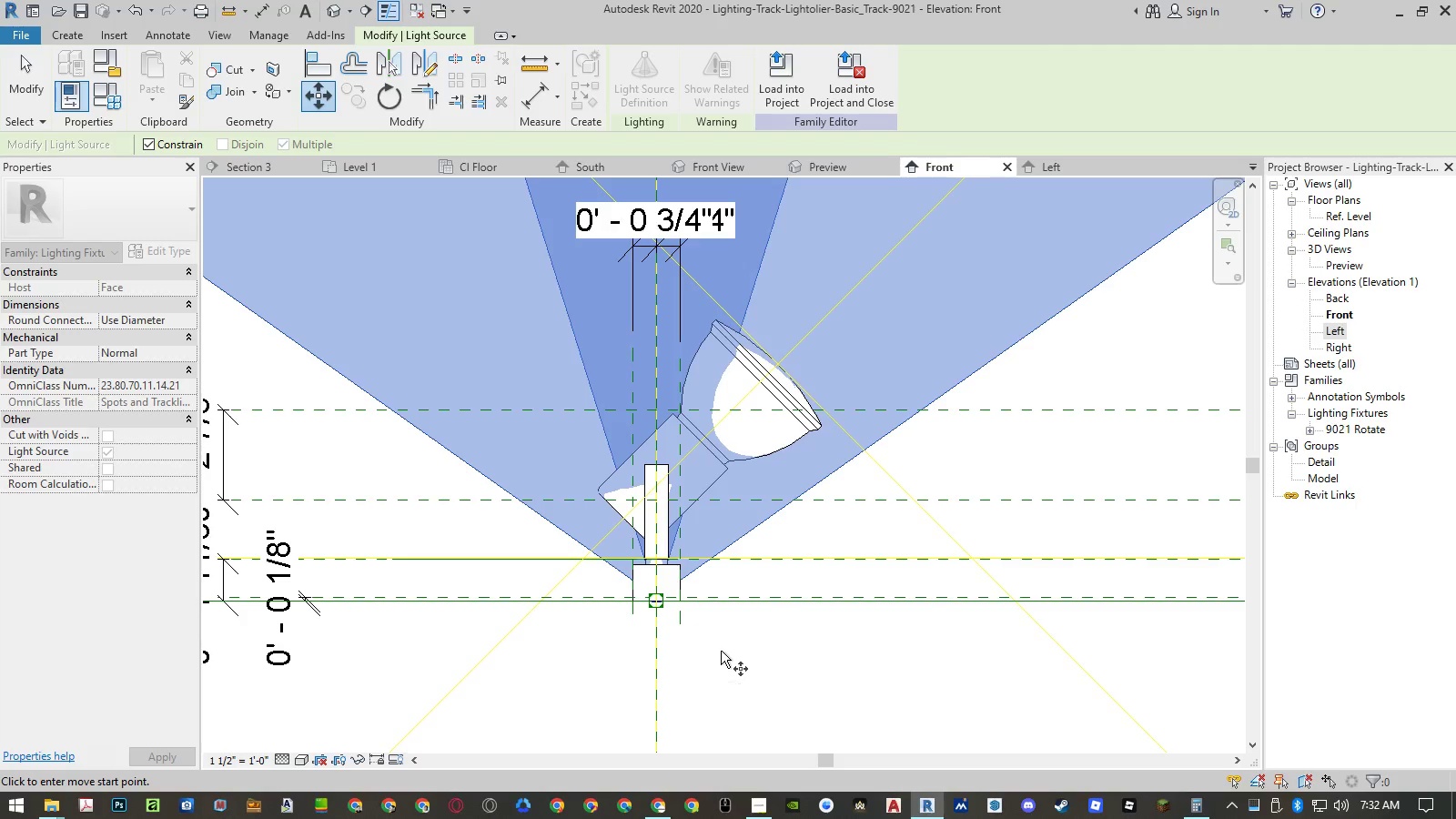 
key(Escape)
 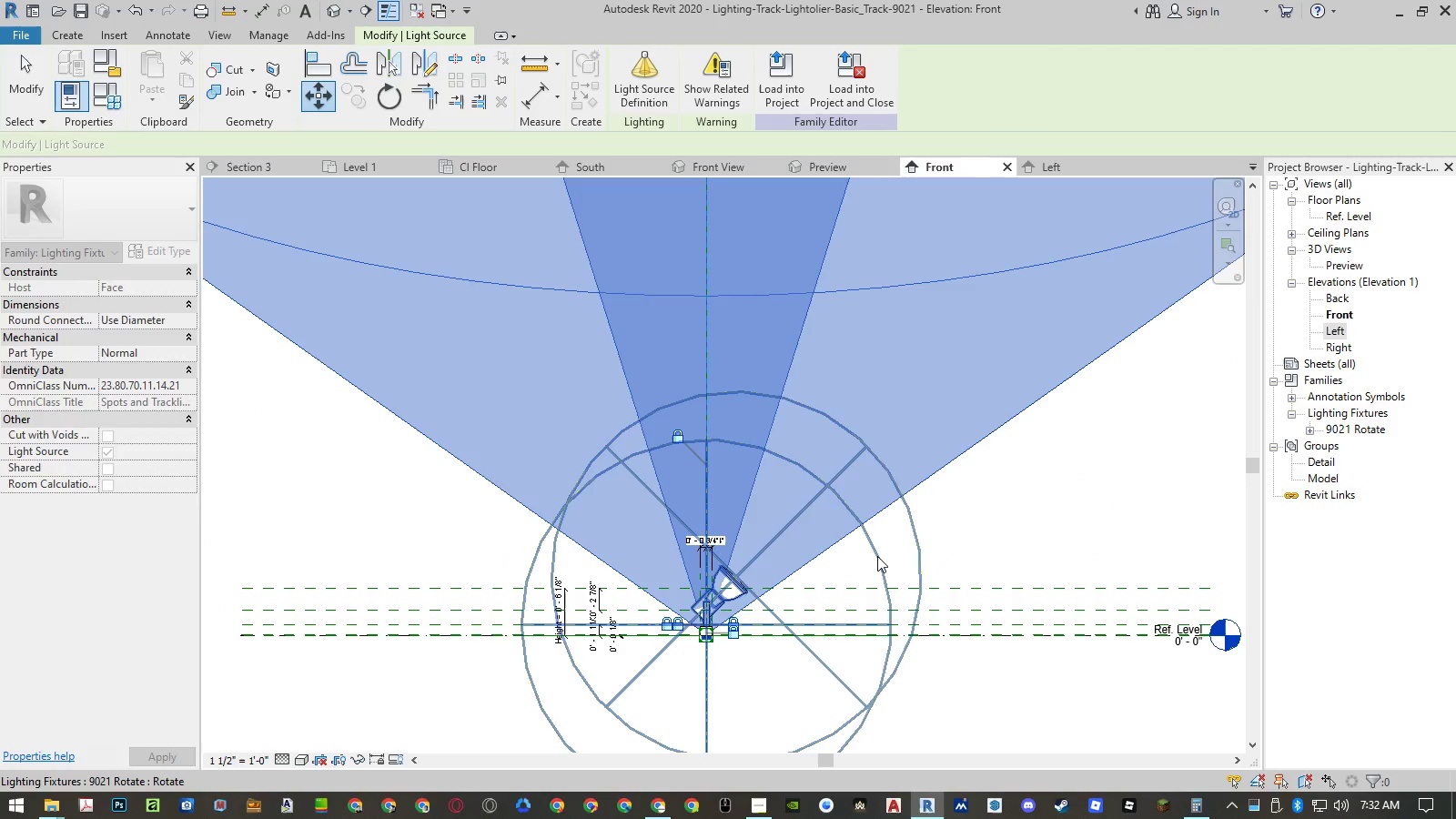 
scroll: coordinate [723, 645], scroll_direction: down, amount: 10.0
 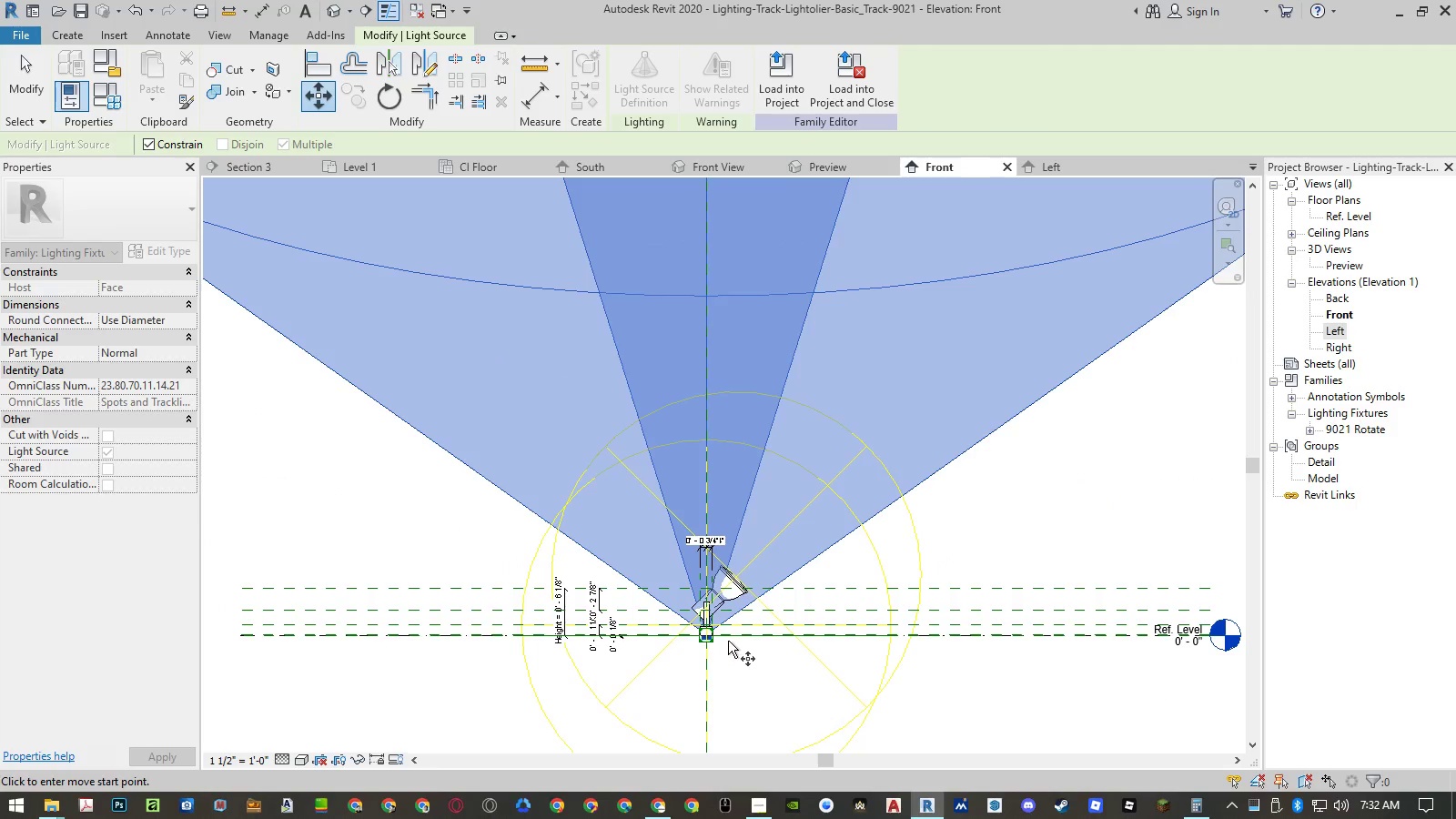 
type(mv)
 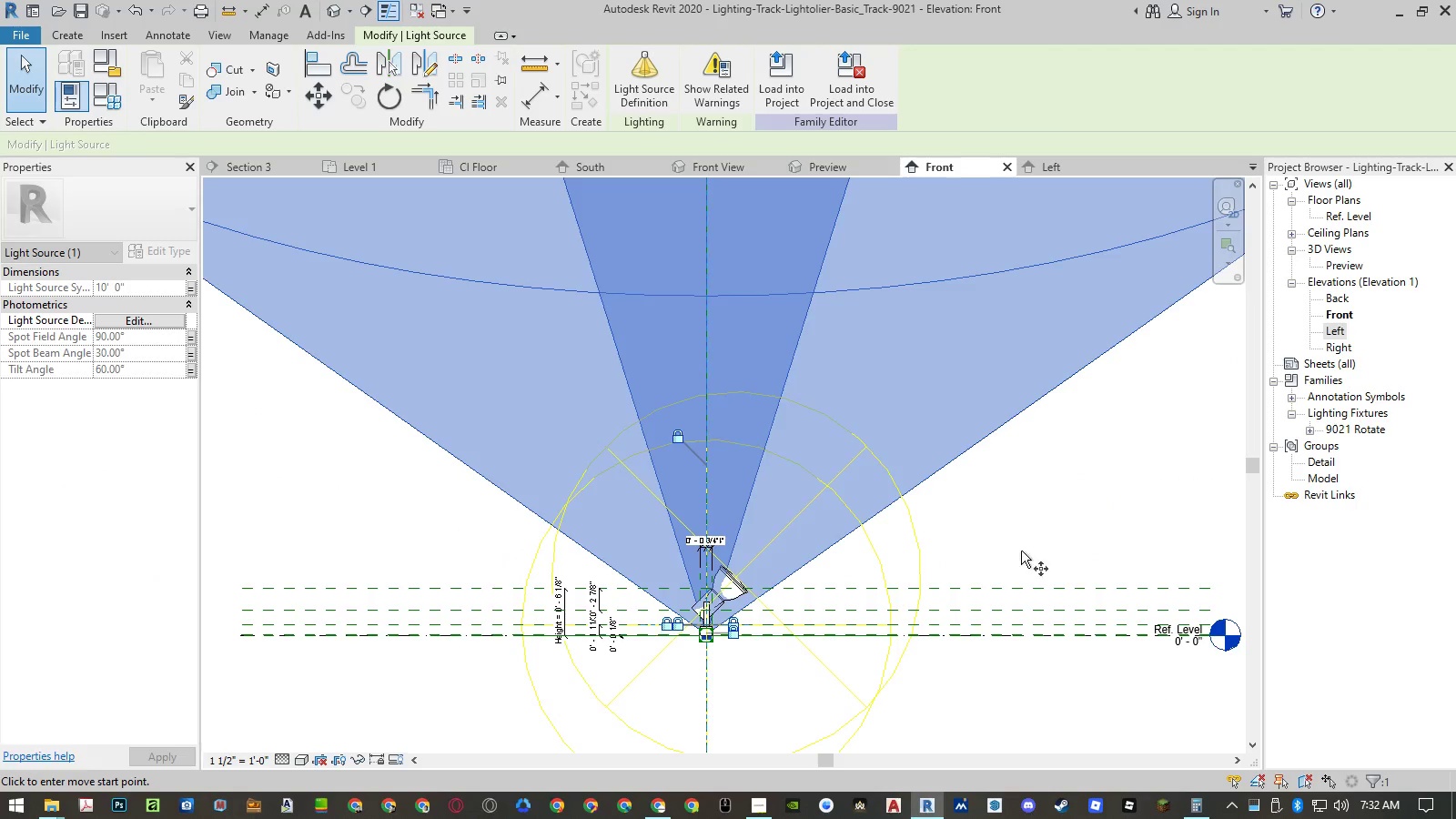 
left_click([1036, 556])
 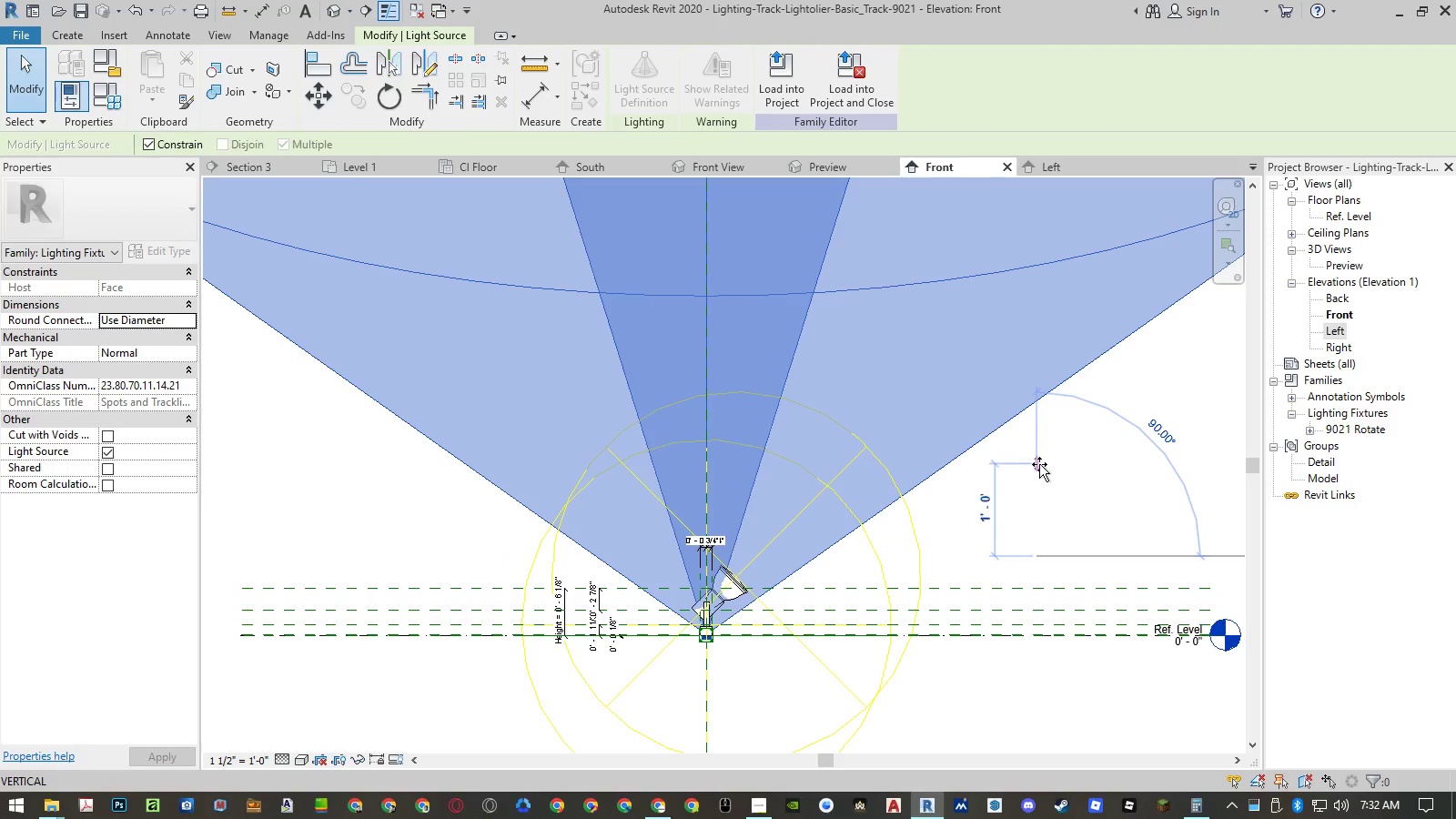 
left_click([1039, 460])
 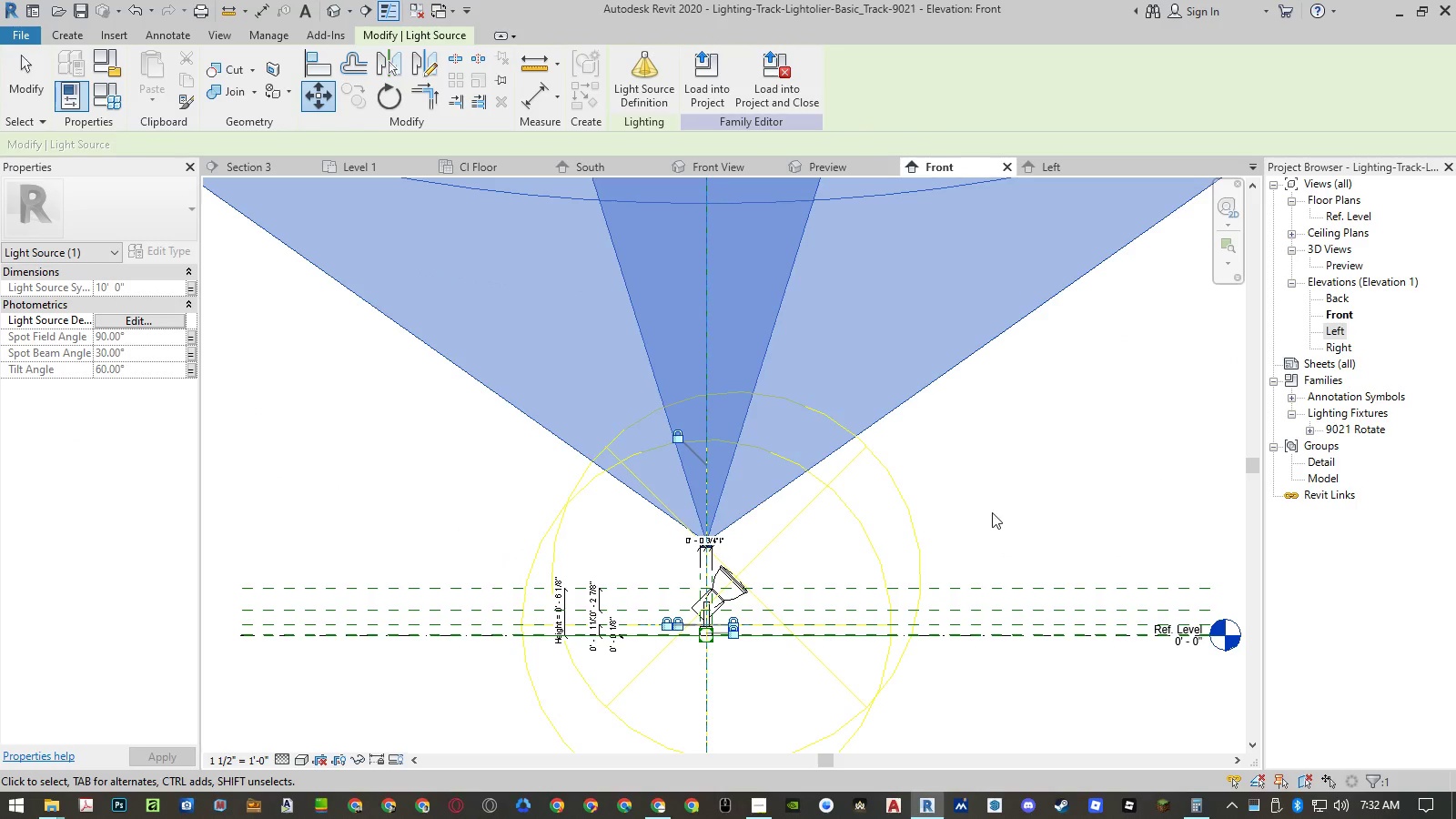 
key(Escape)
key(Escape)
type(al)
 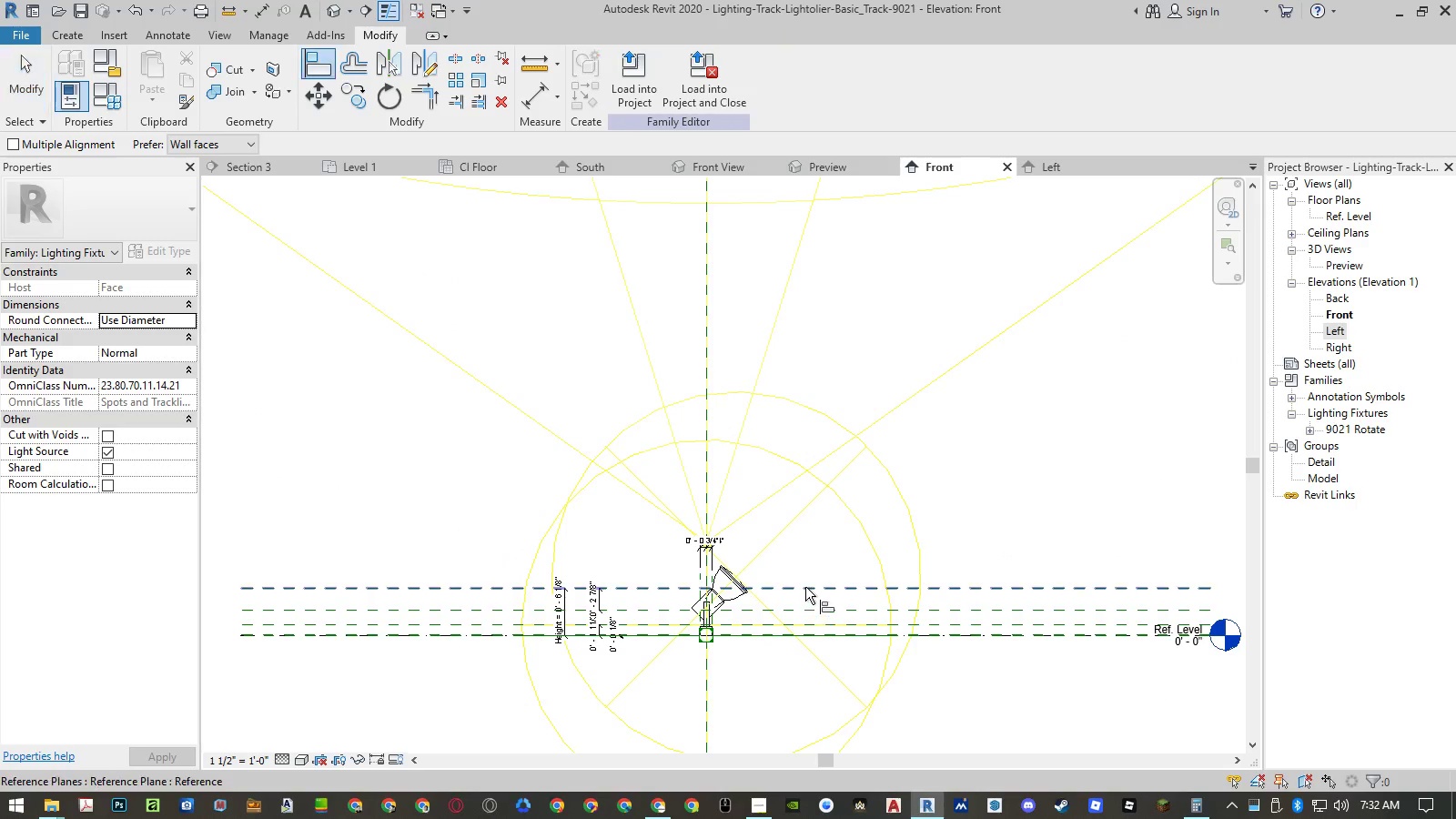 
left_click([805, 587])
 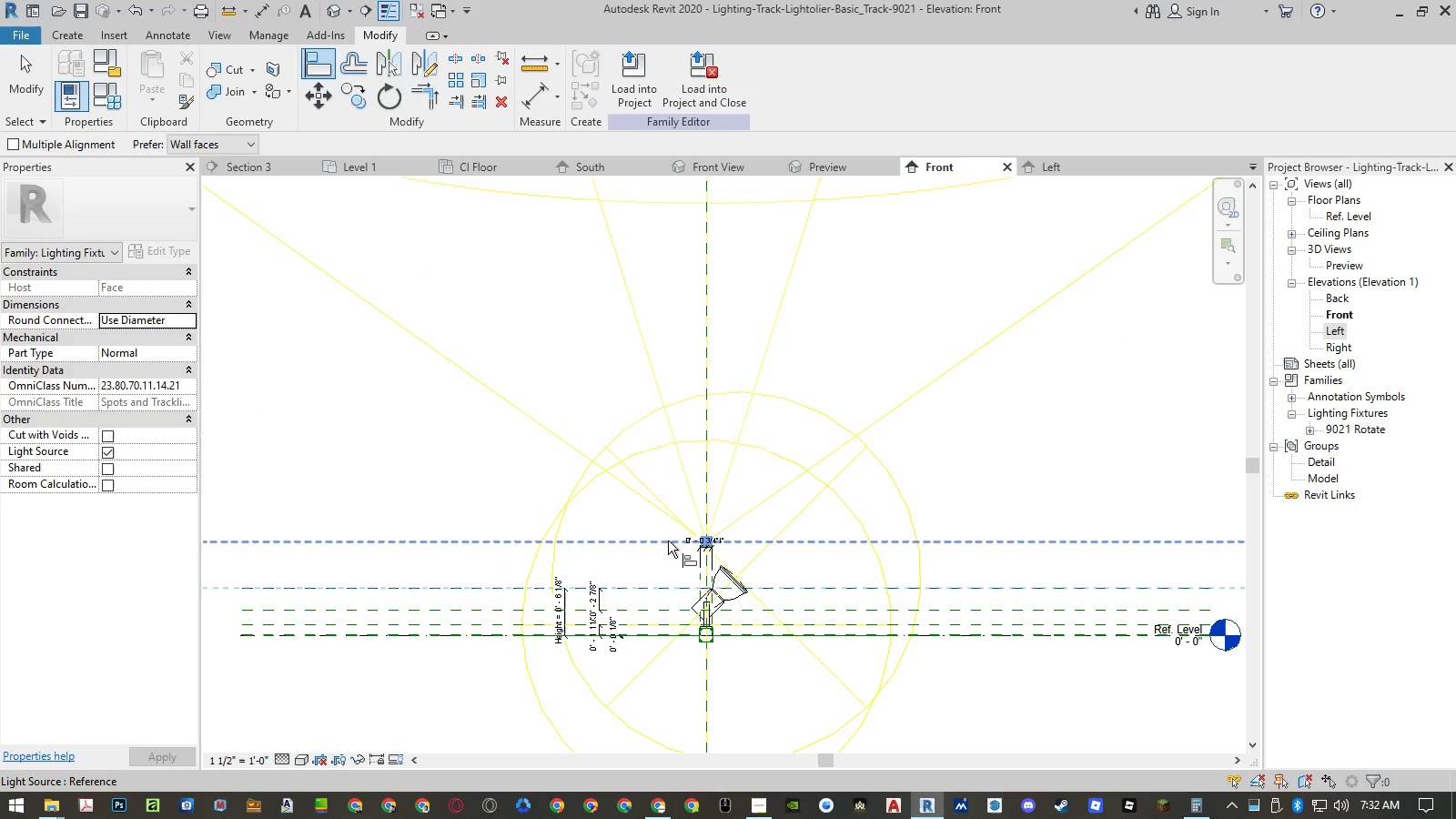 
left_click([657, 538])
 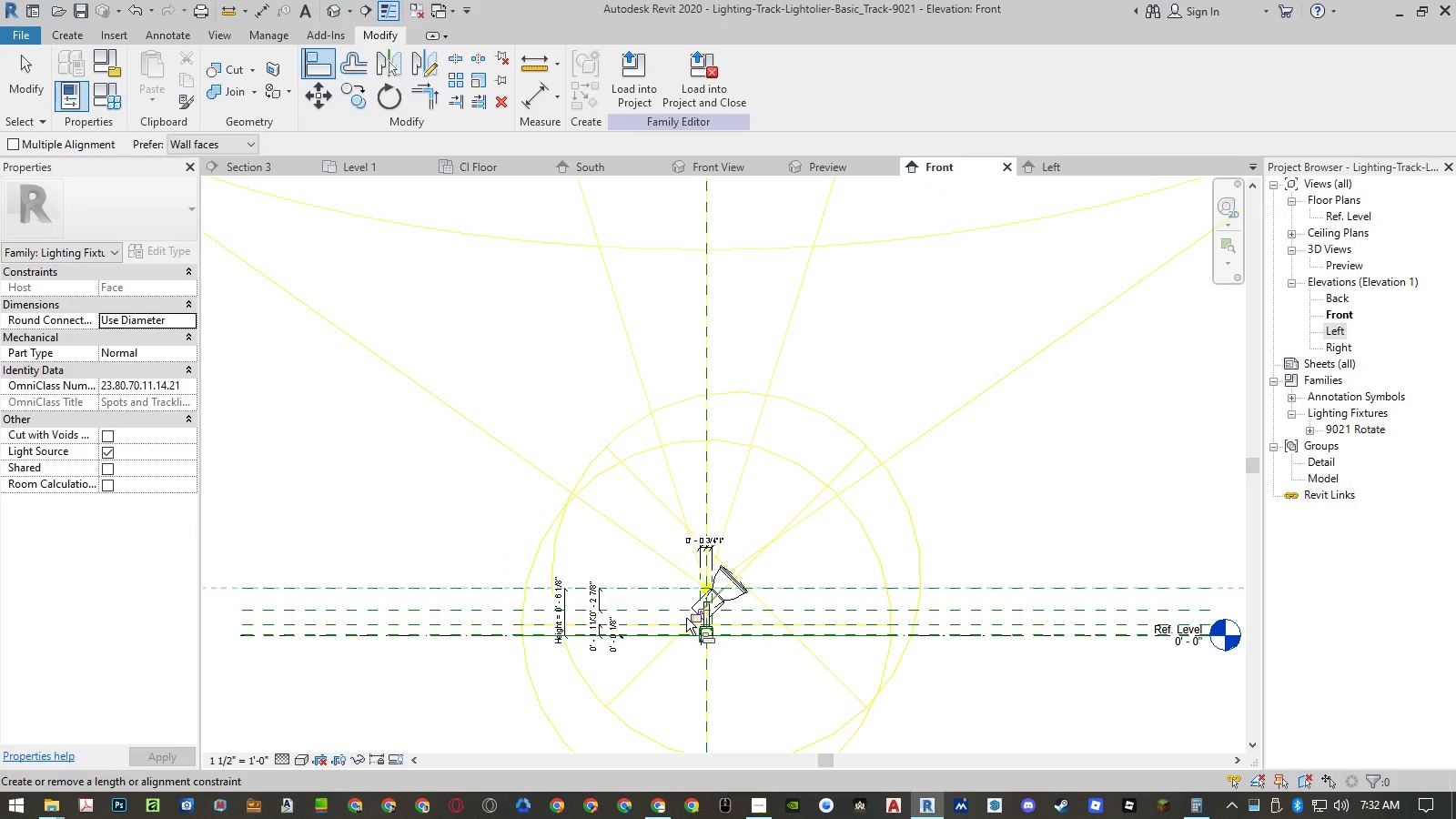 
left_click([693, 616])
 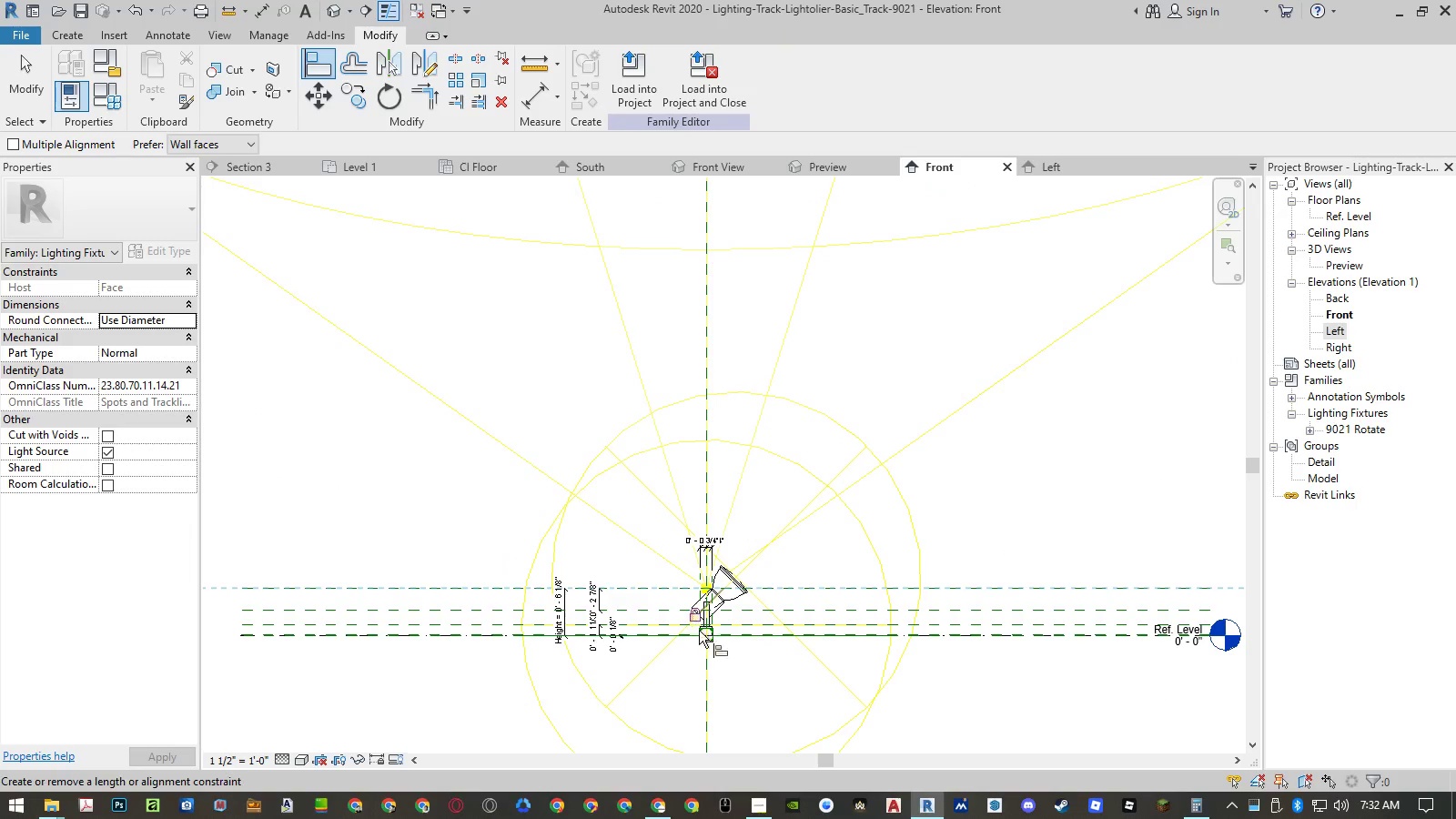 
key(Escape)
 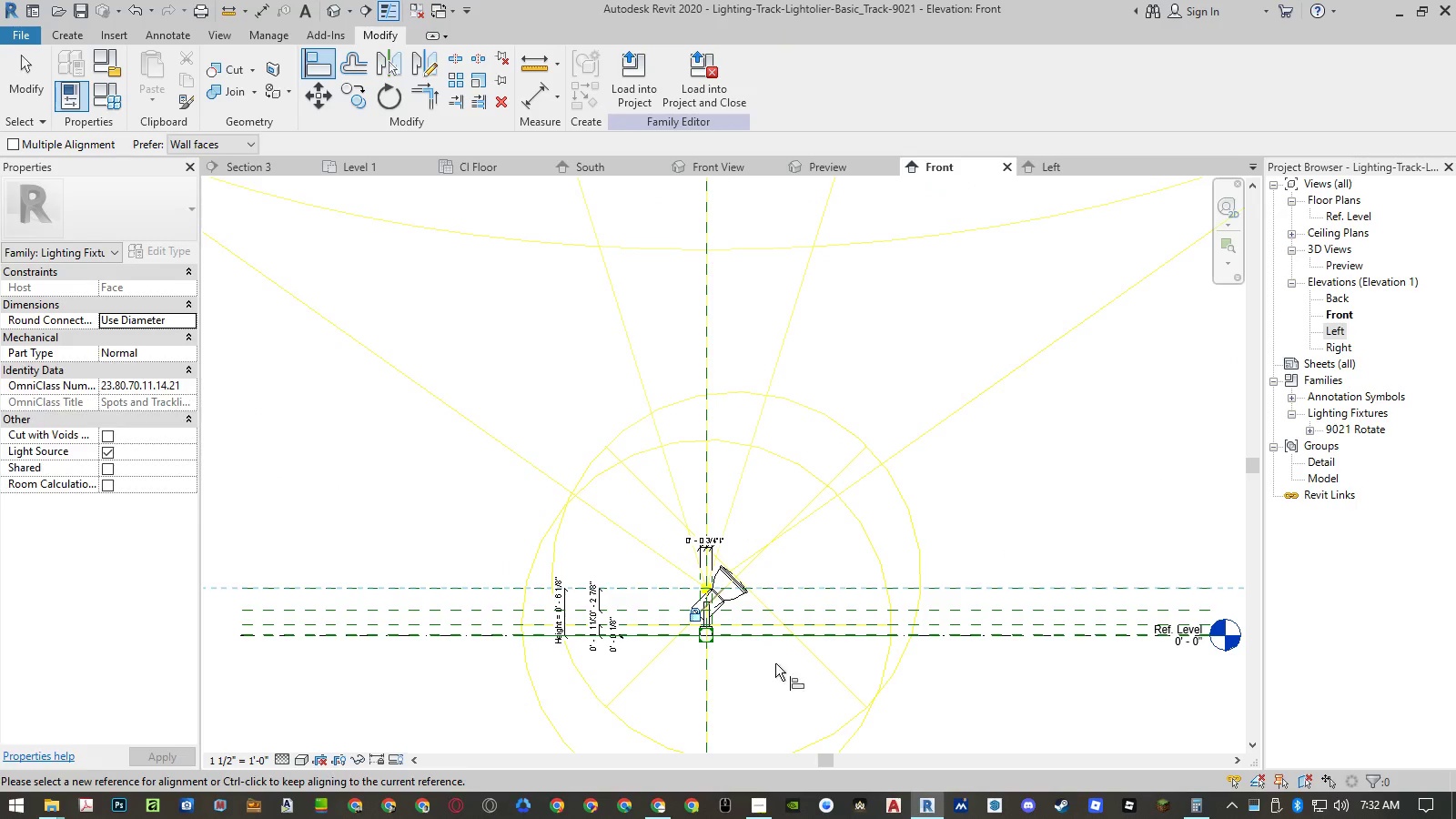 
key(Escape)
 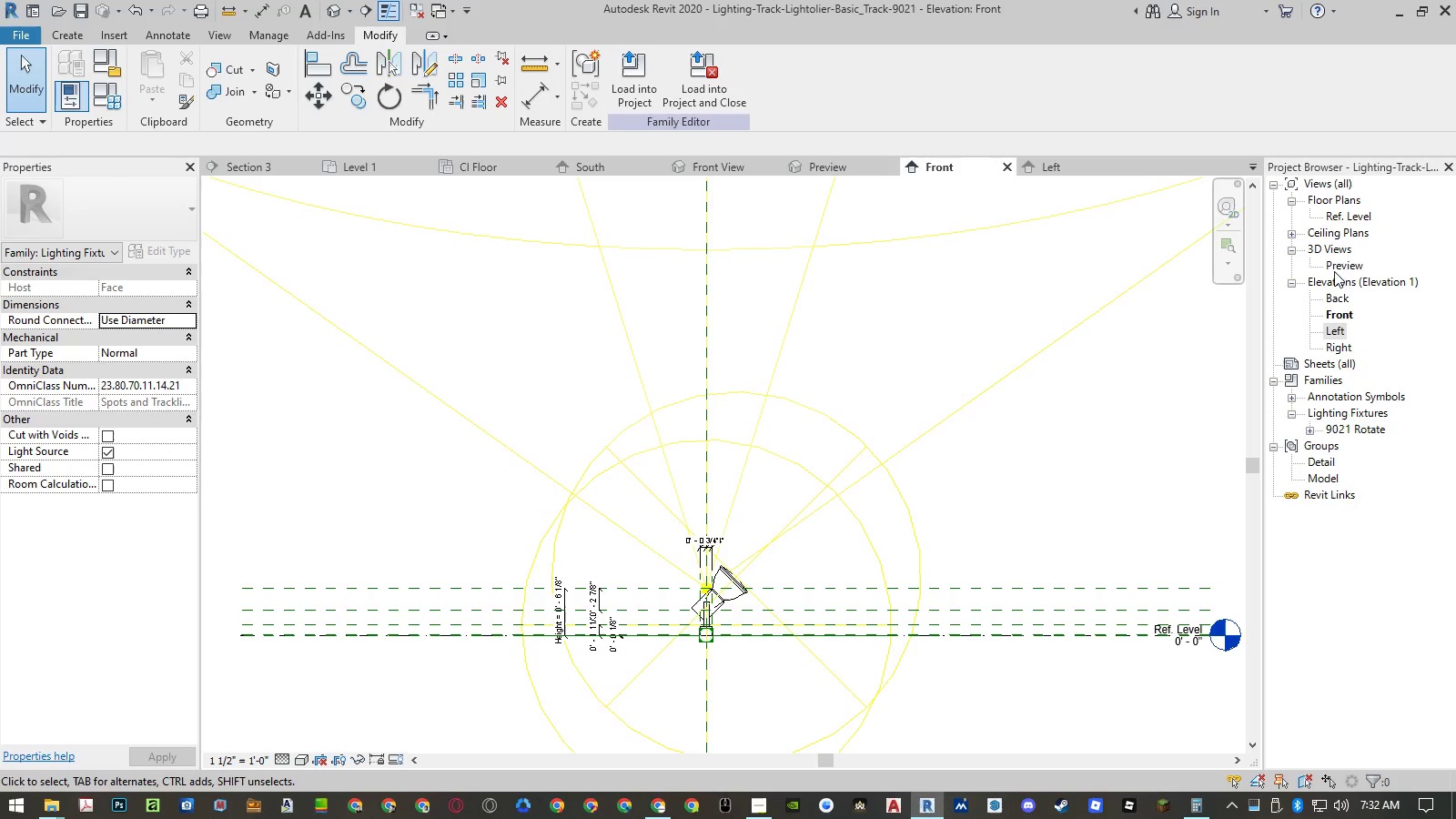 
double_click([1344, 217])
 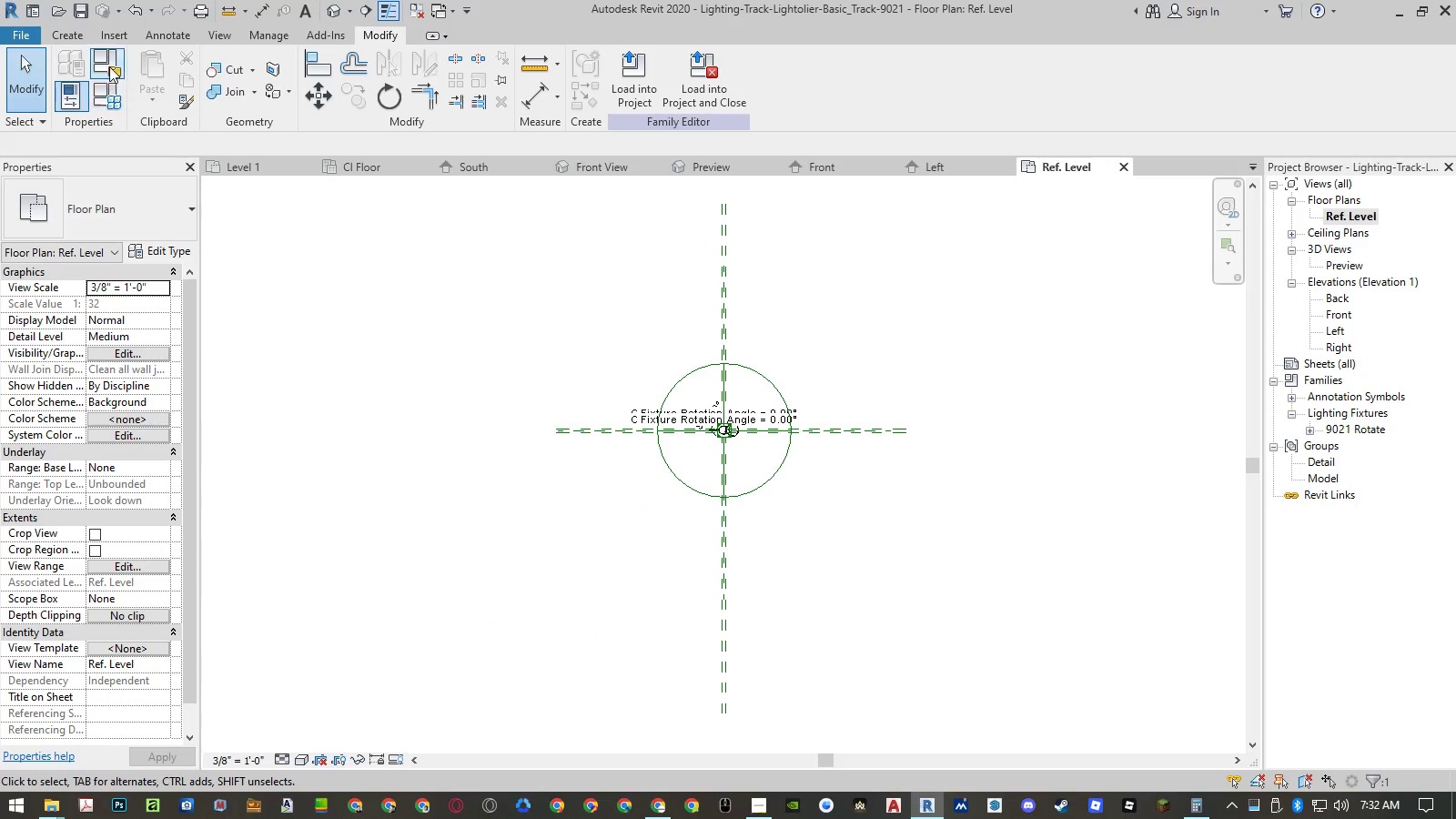 
double_click([74, 73])
 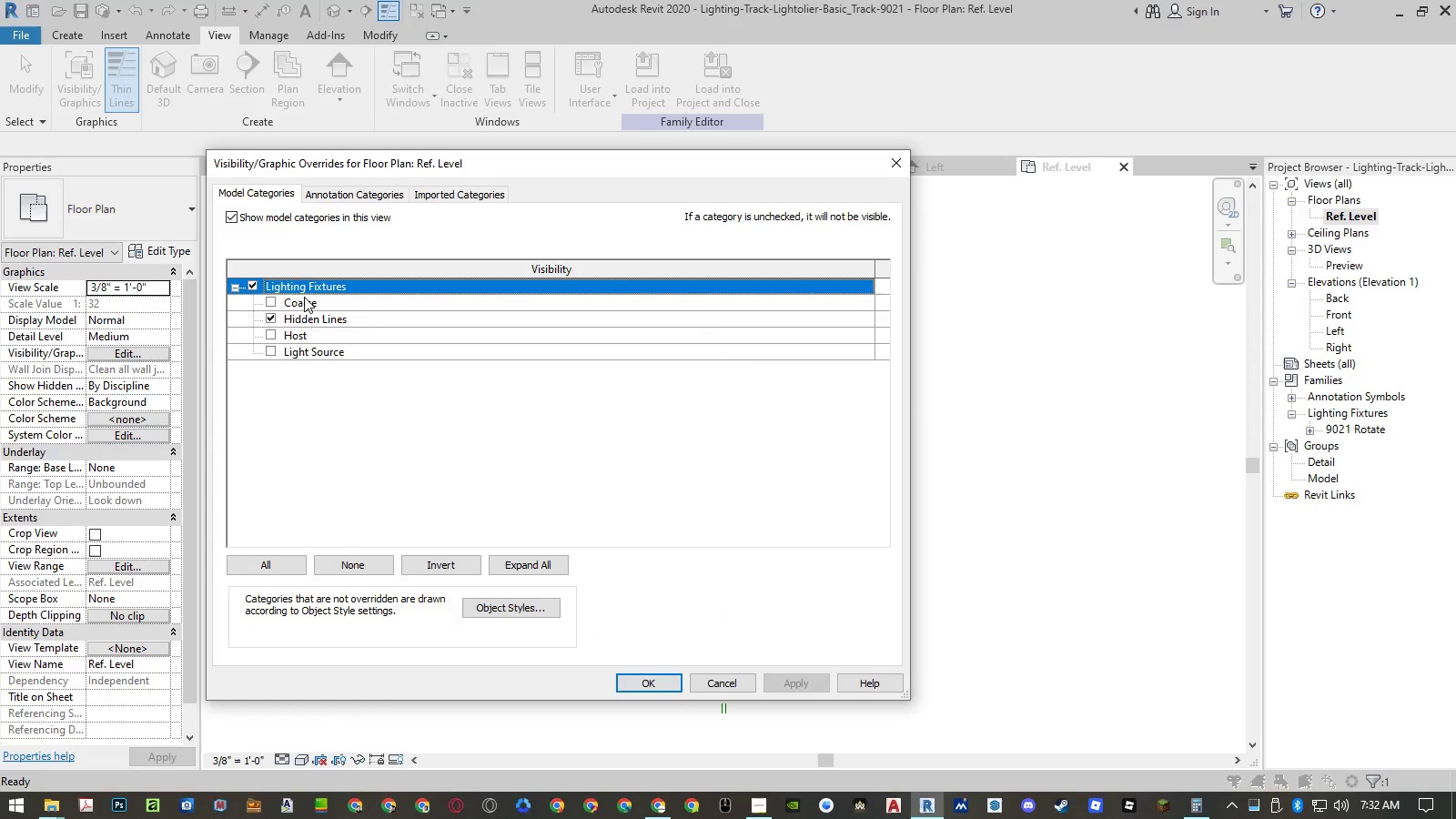 
left_click([272, 355])
 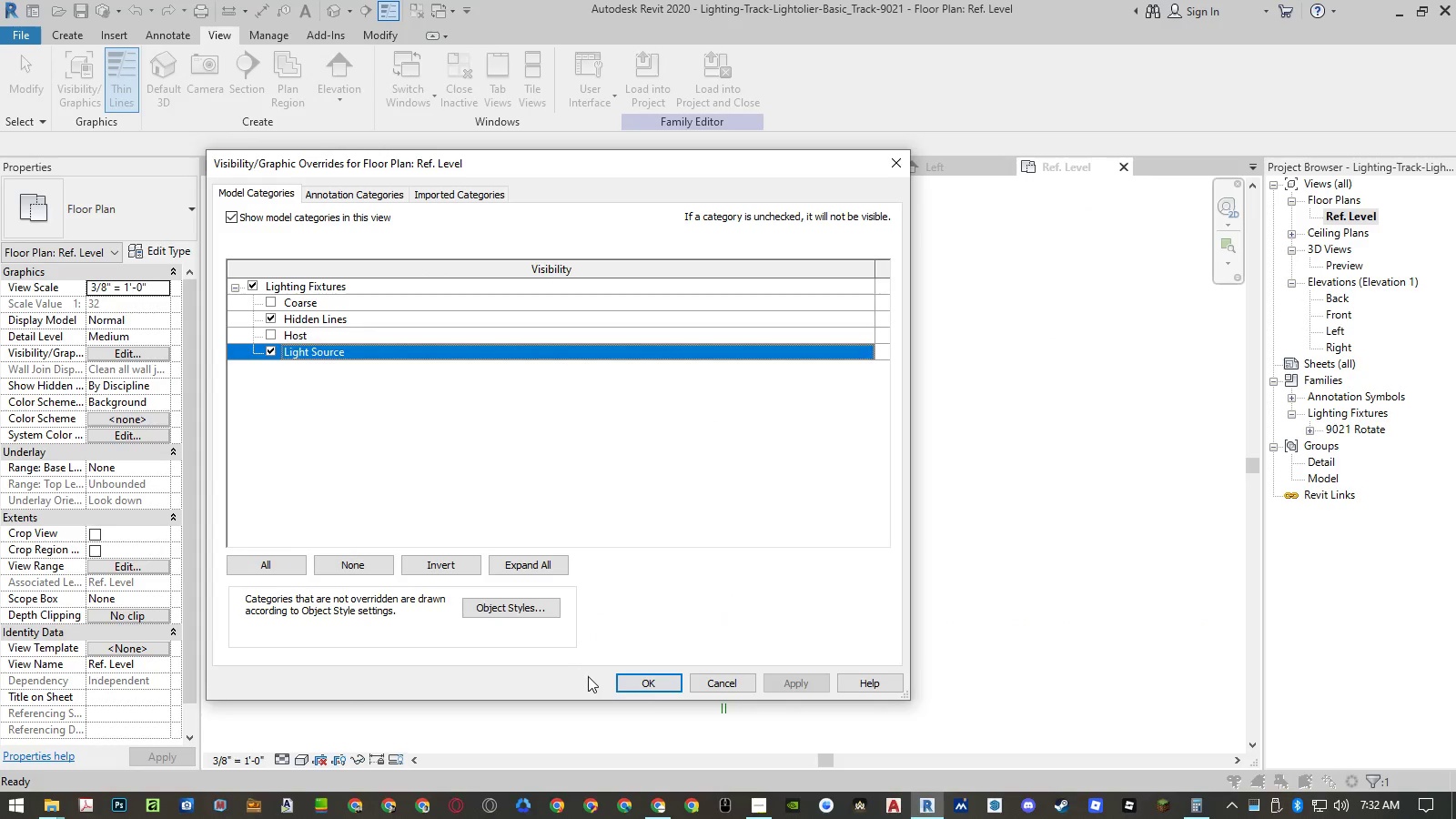 
left_click([656, 685])
 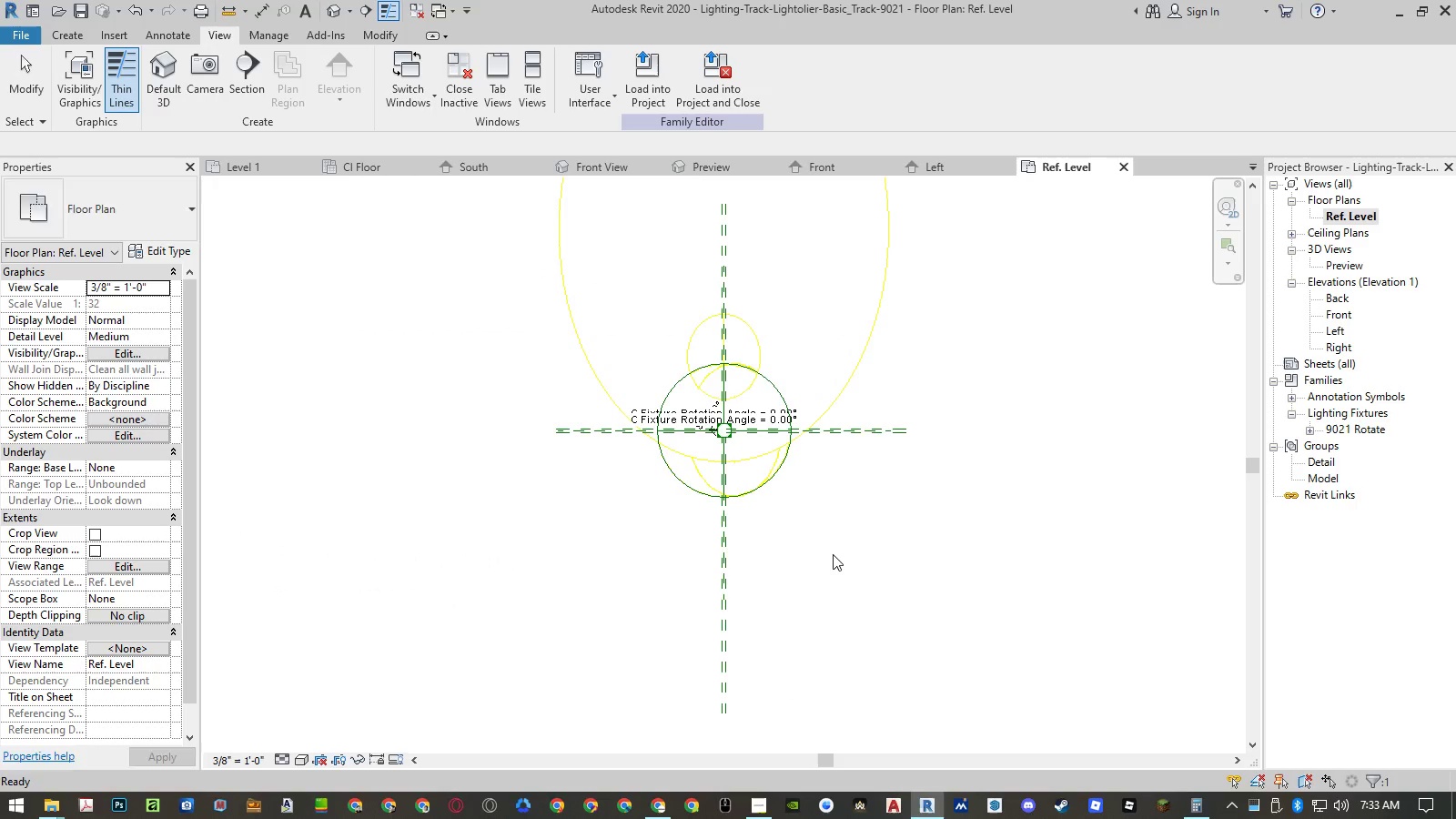 
left_click([838, 550])
 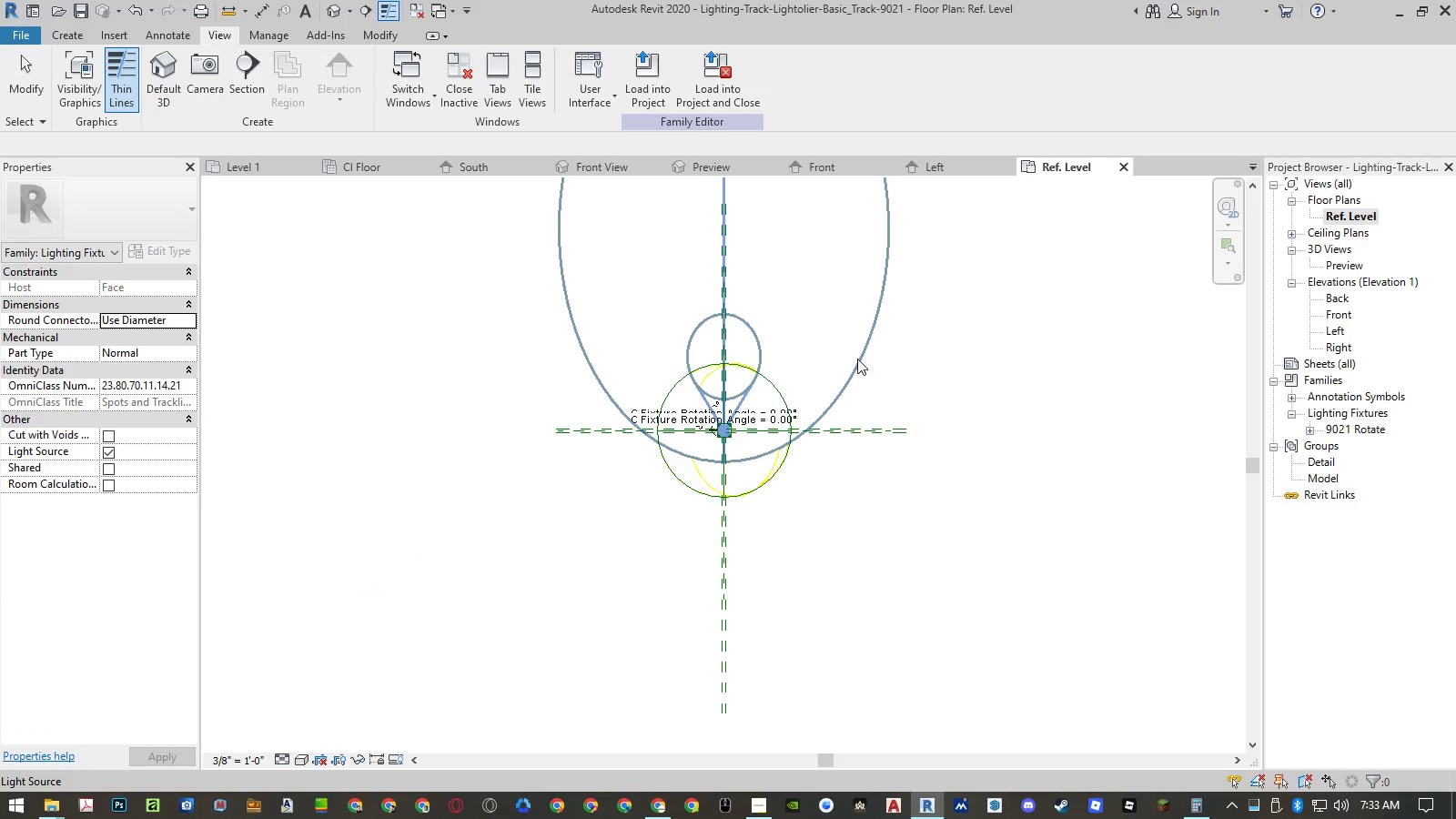 
left_click([857, 359])
 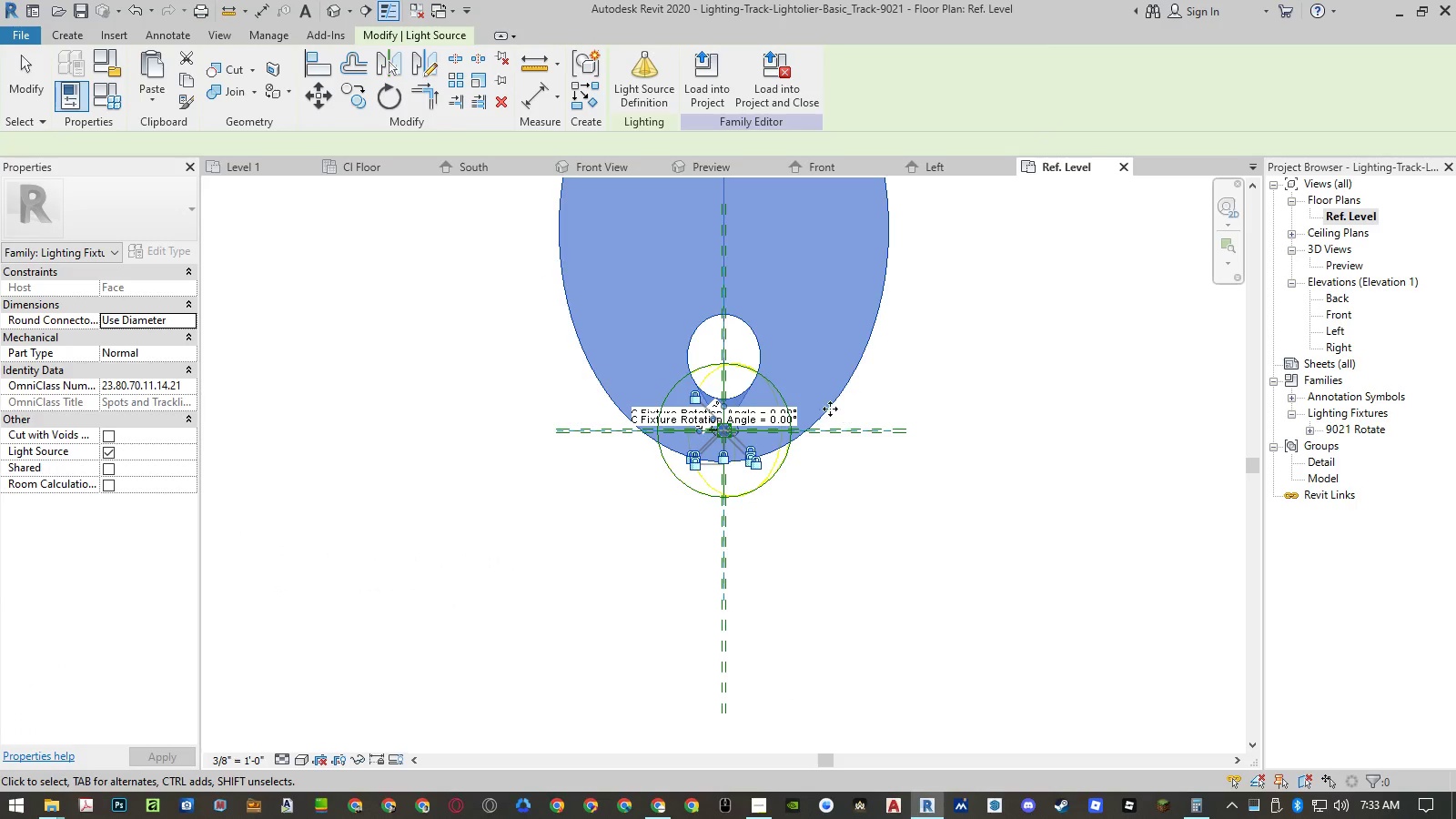 
scroll: coordinate [733, 413], scroll_direction: up, amount: 10.0
 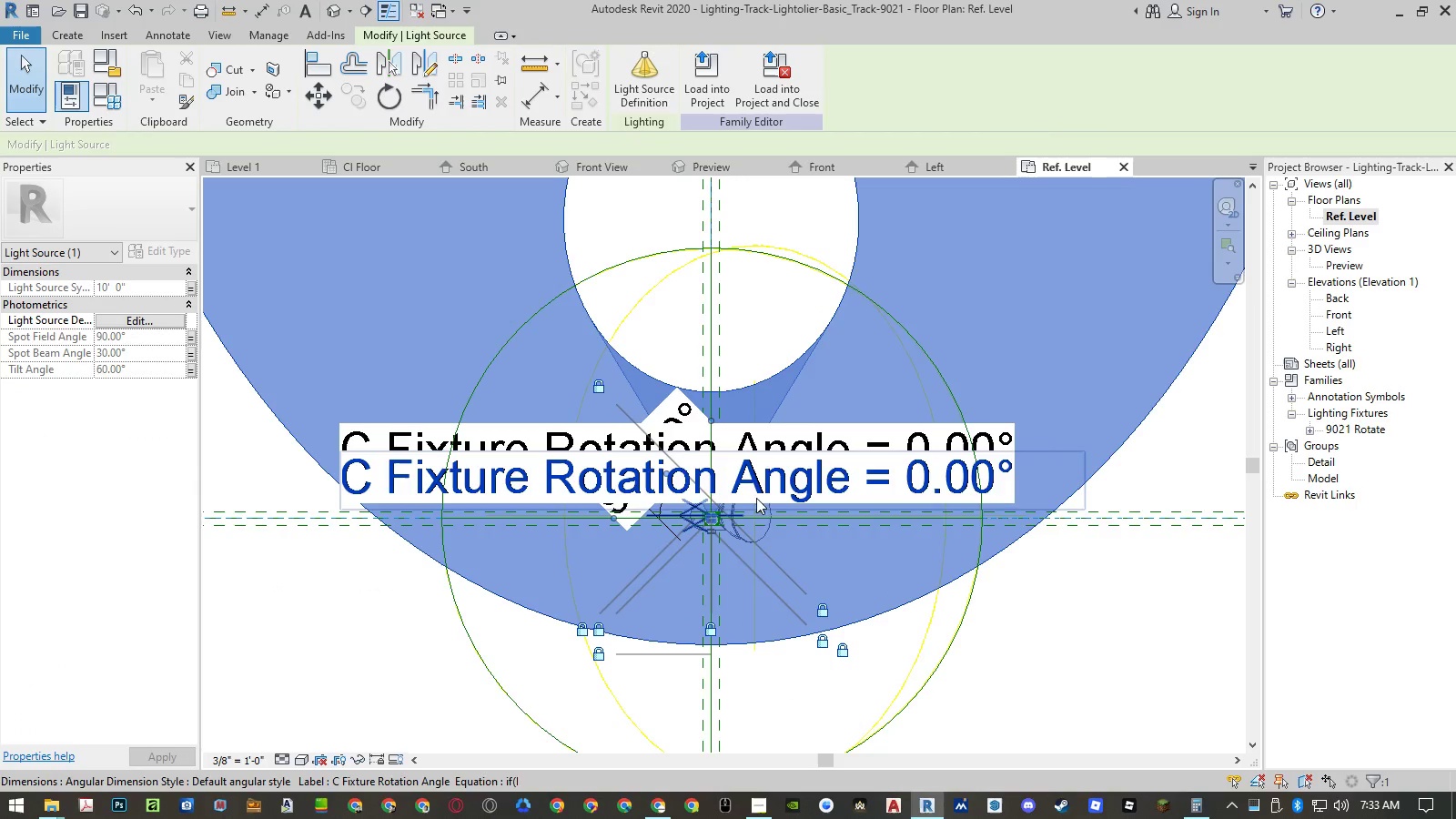 
scroll: coordinate [783, 581], scroll_direction: down, amount: 3.0
 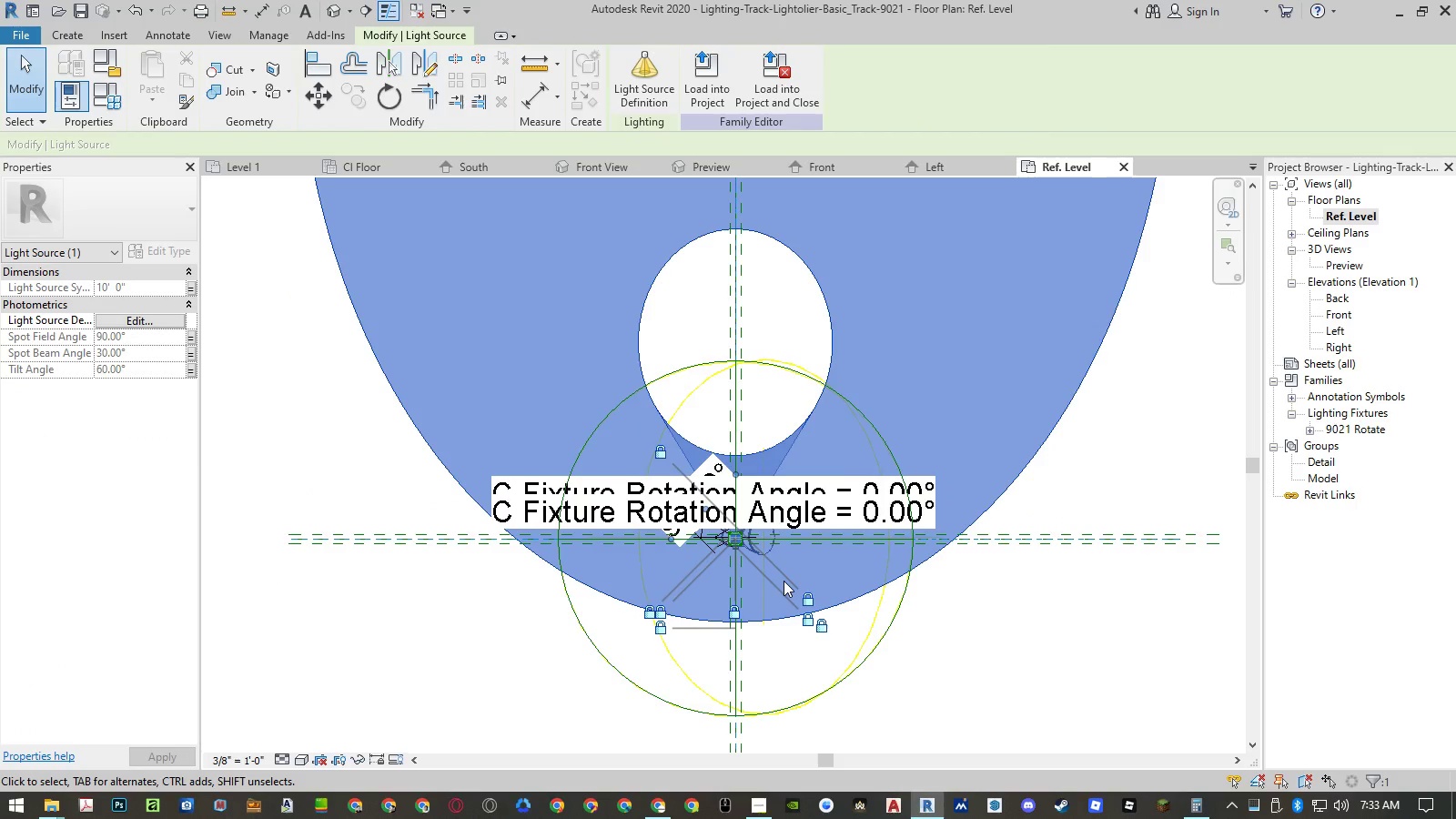 
type(ro)
 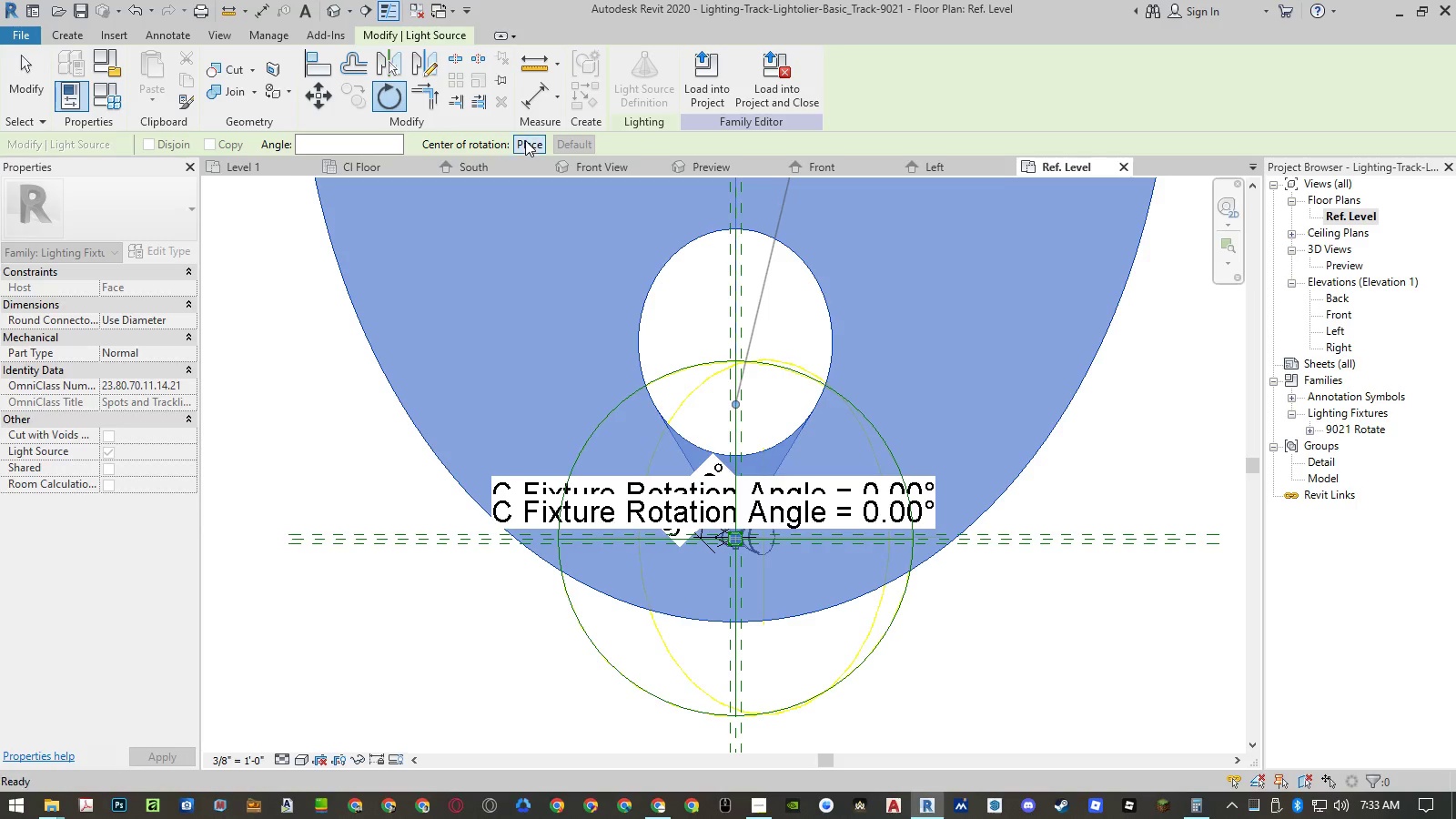 
scroll: coordinate [713, 512], scroll_direction: up, amount: 13.0
 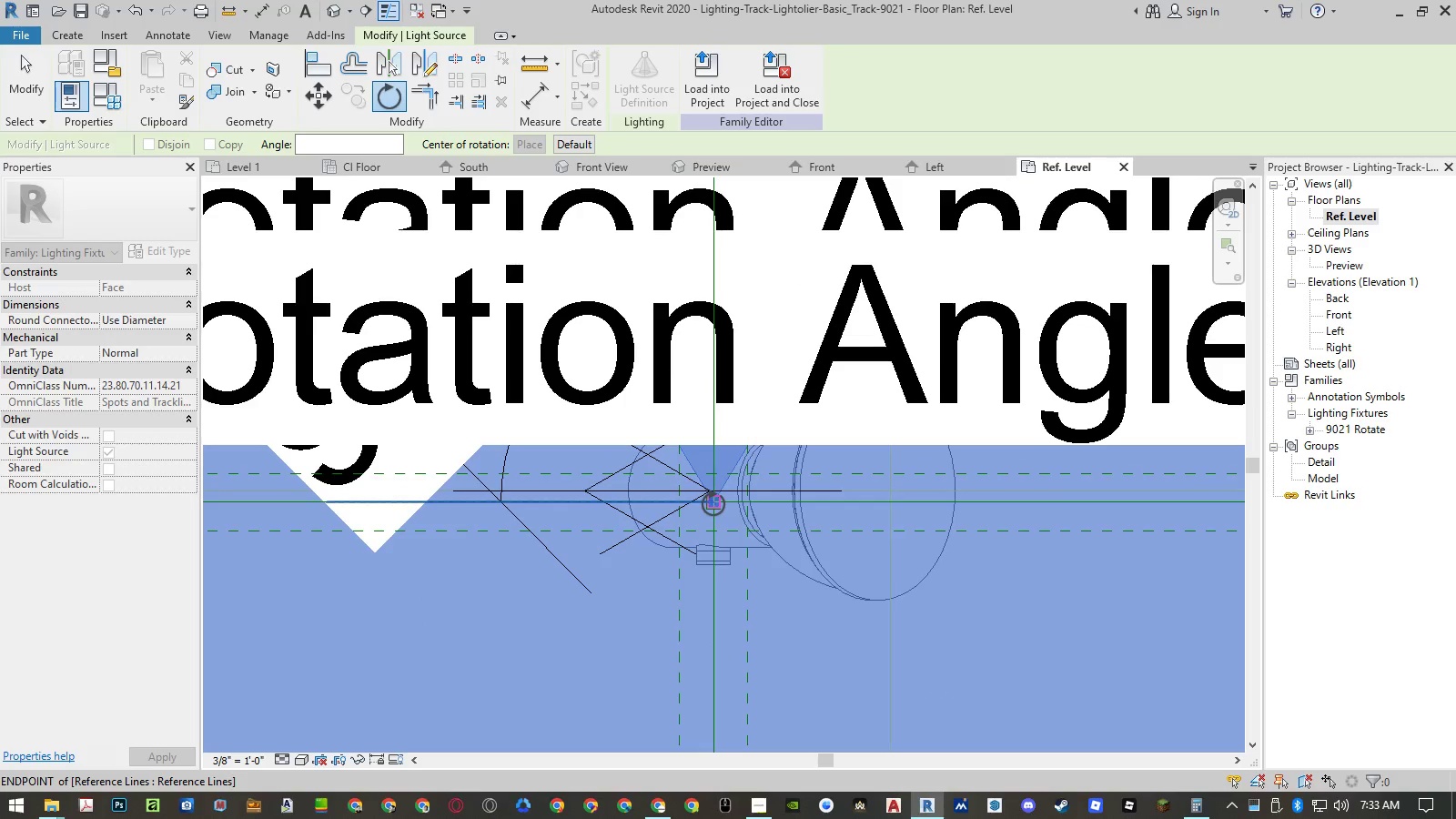 
left_click([713, 503])
 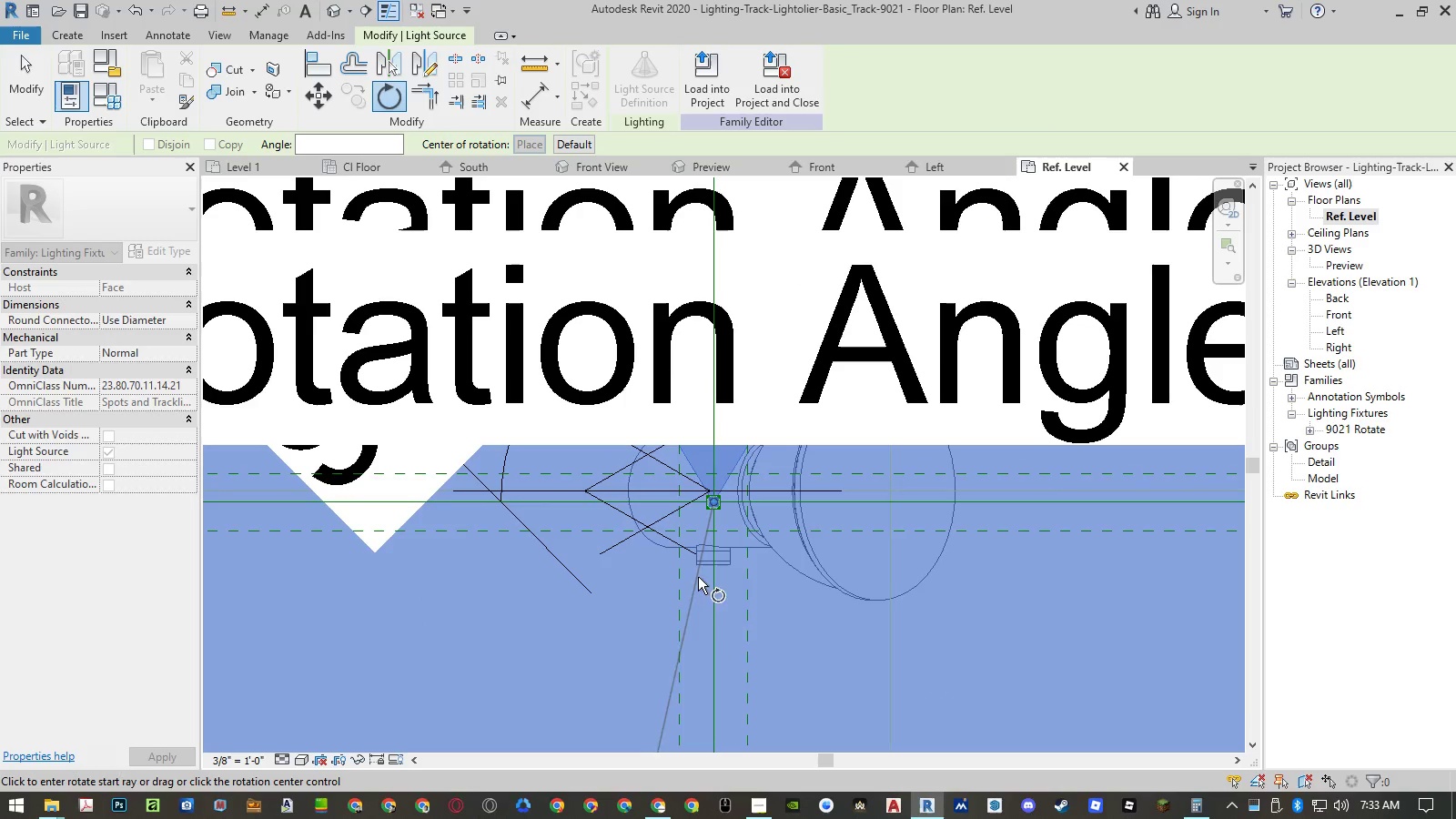 
scroll: coordinate [716, 583], scroll_direction: down, amount: 25.0
 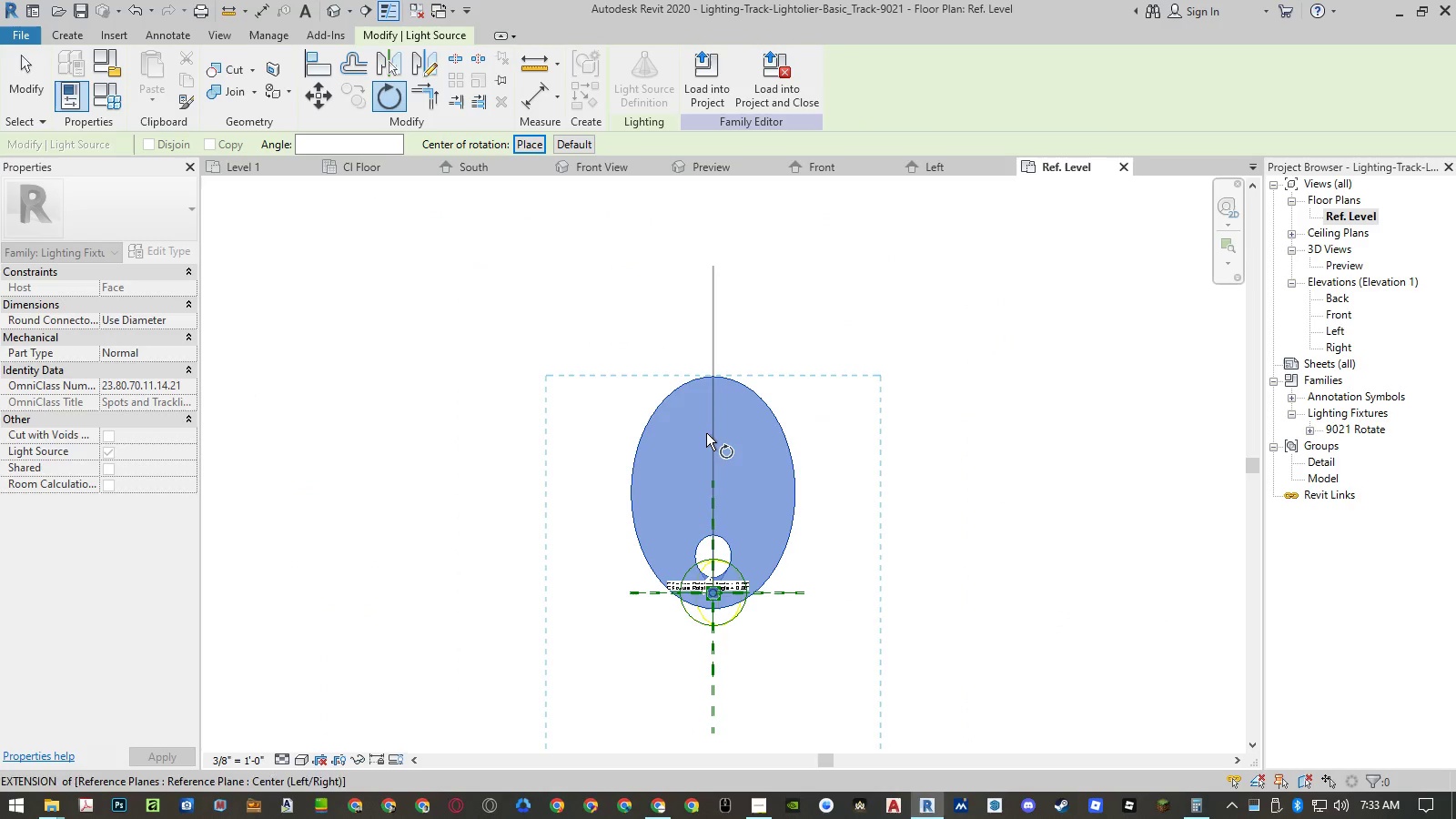 
left_click([706, 433])
 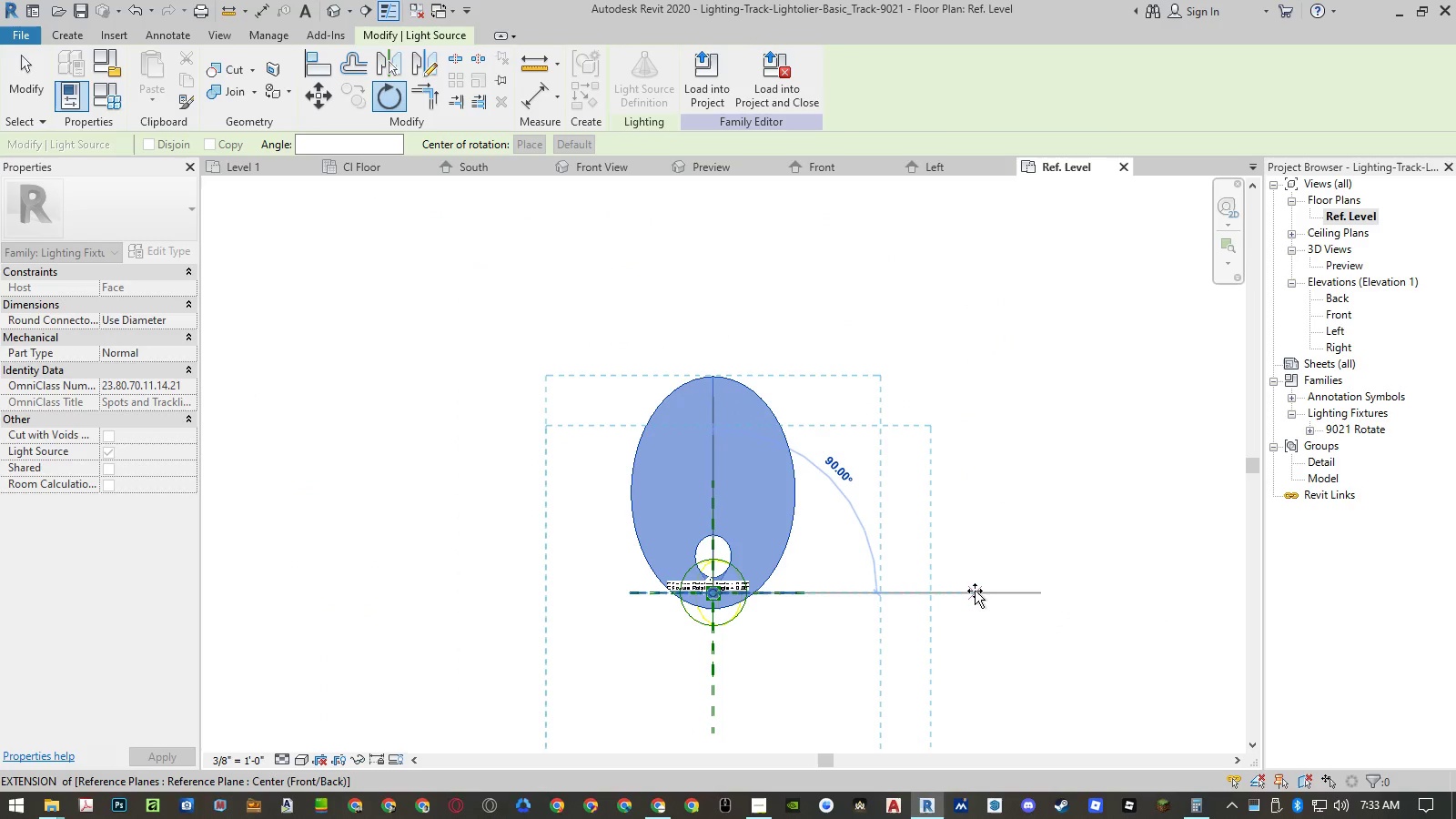 
left_click([975, 592])
 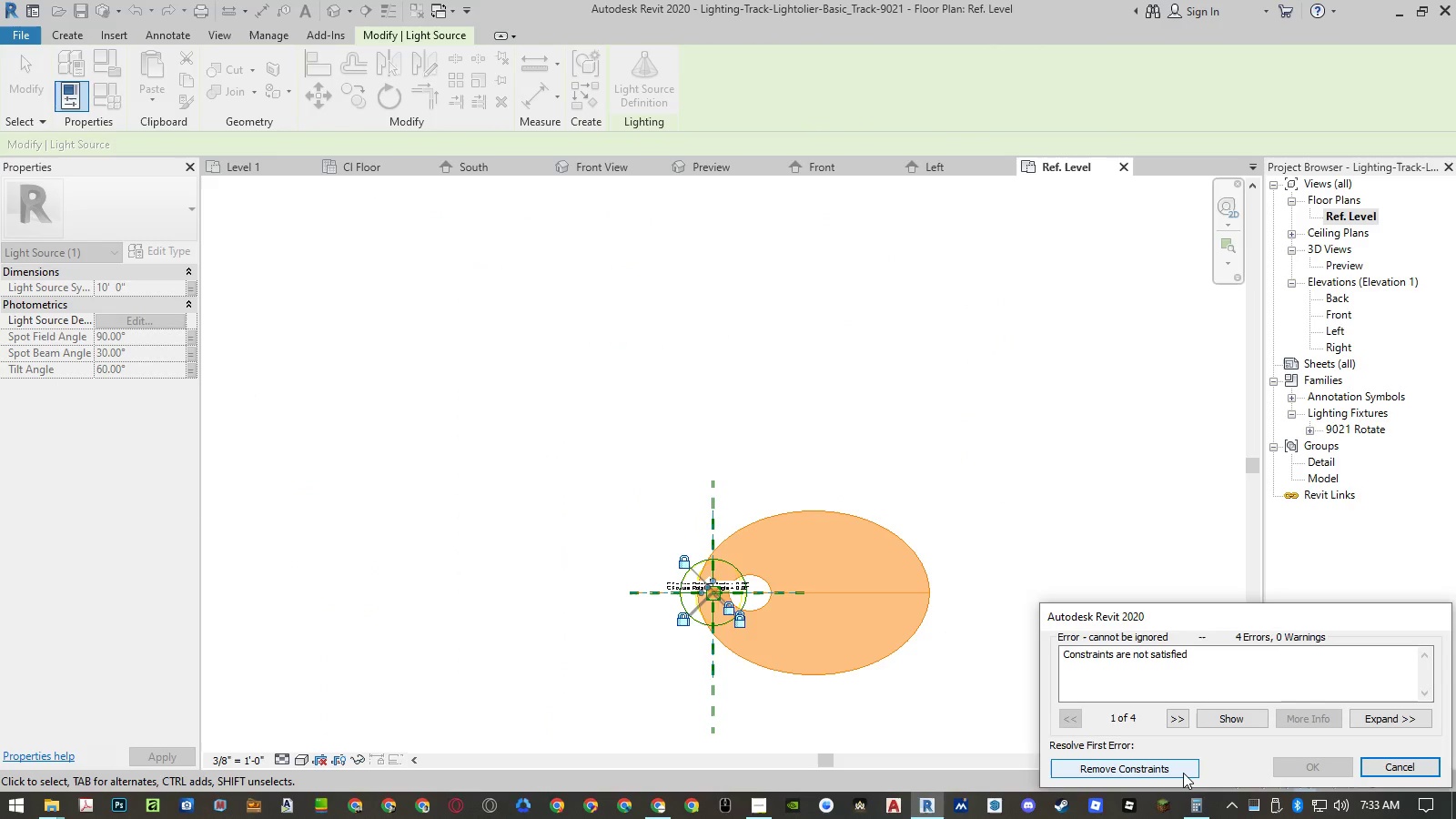 
left_click([1382, 763])
 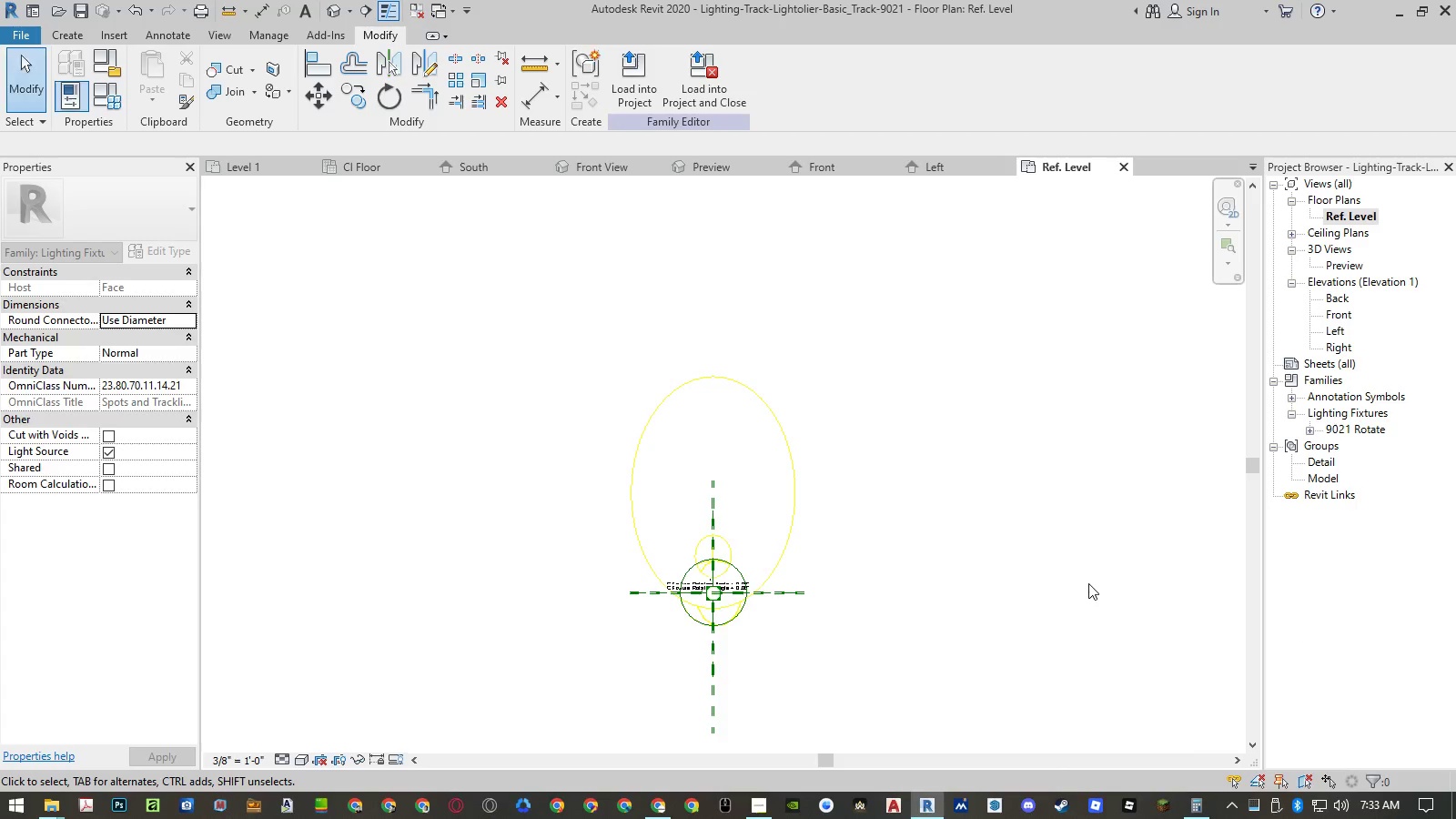 
left_click([1015, 571])
 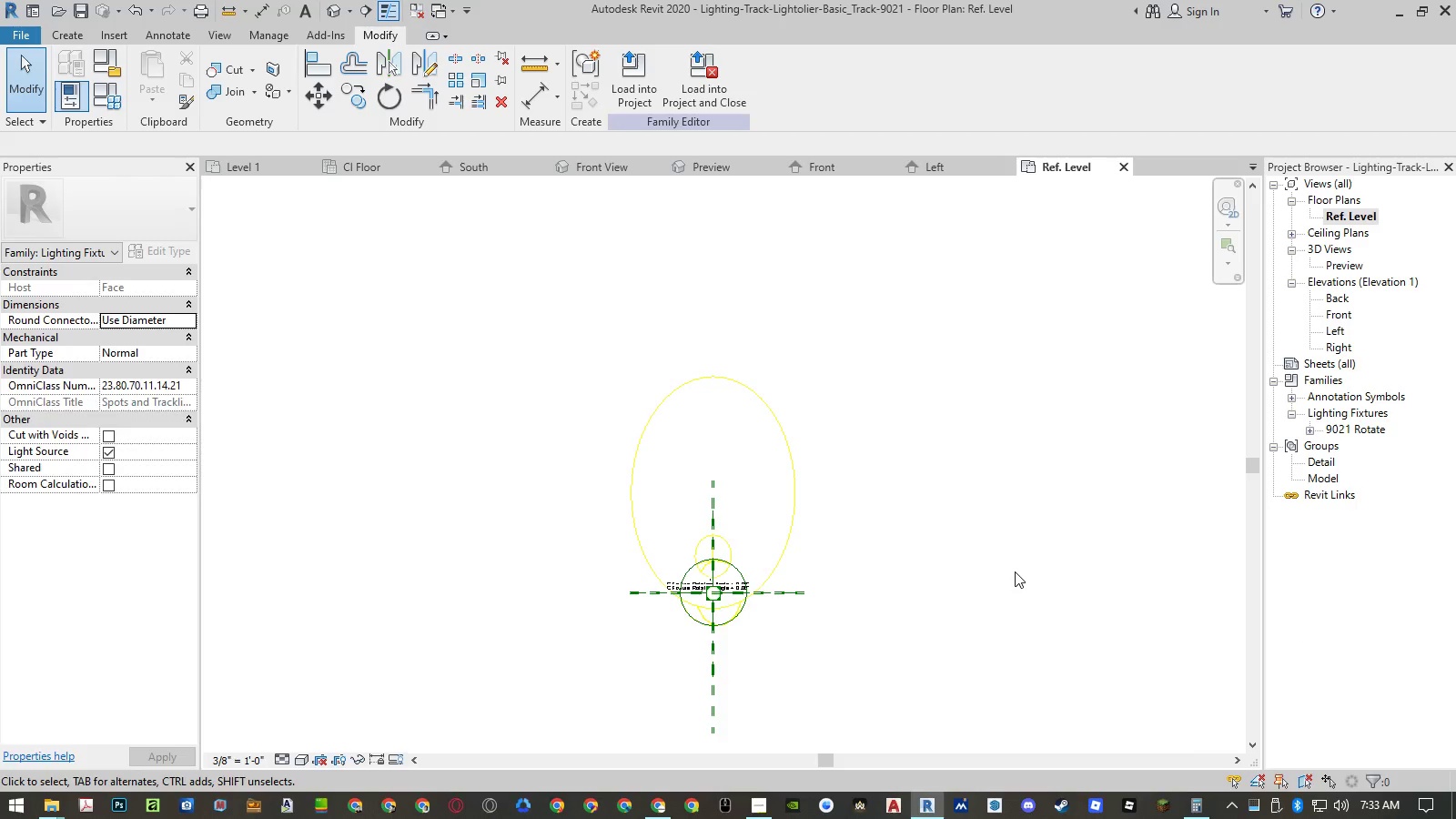 
key(Escape)
 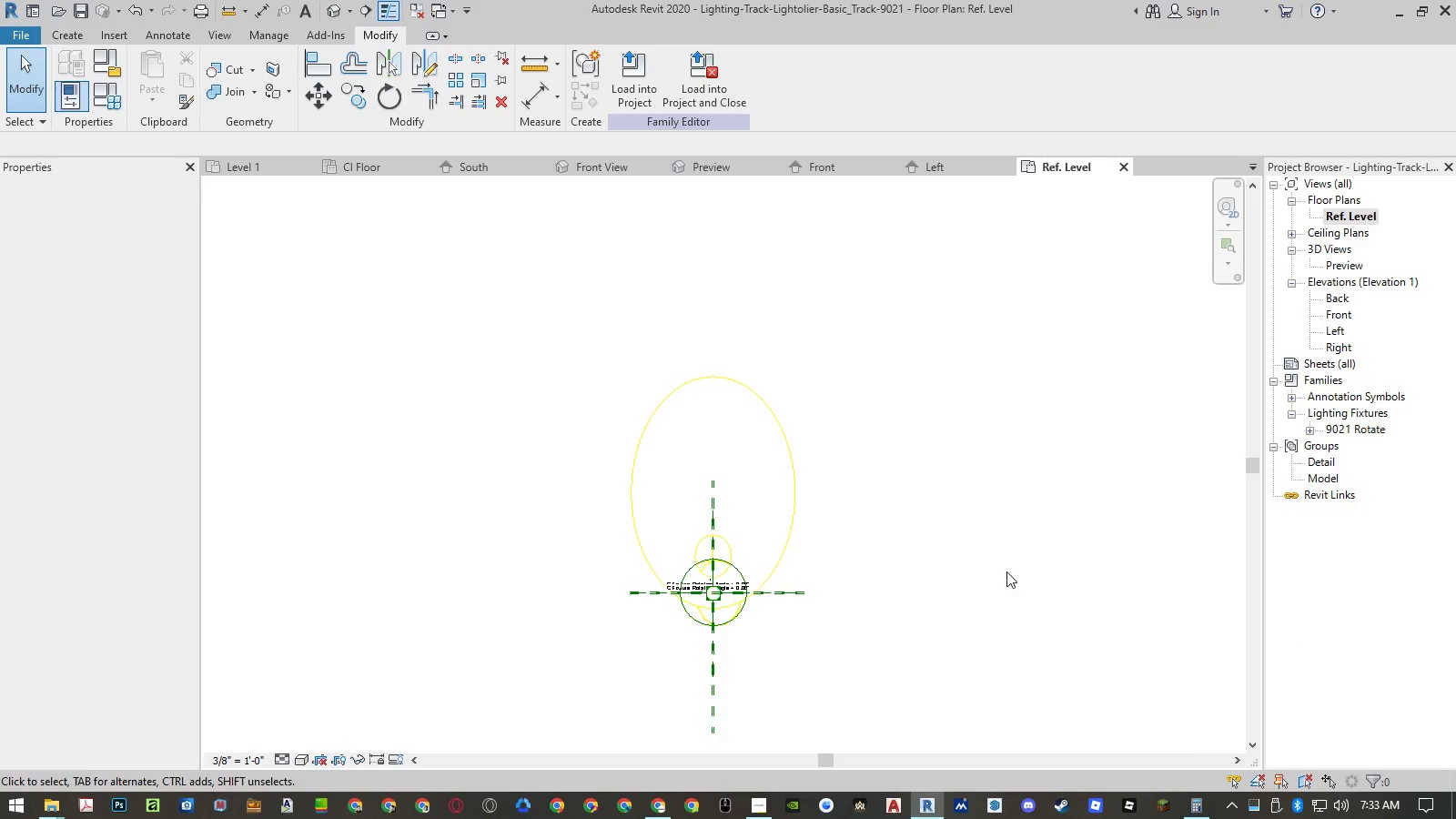 
key(Escape)
 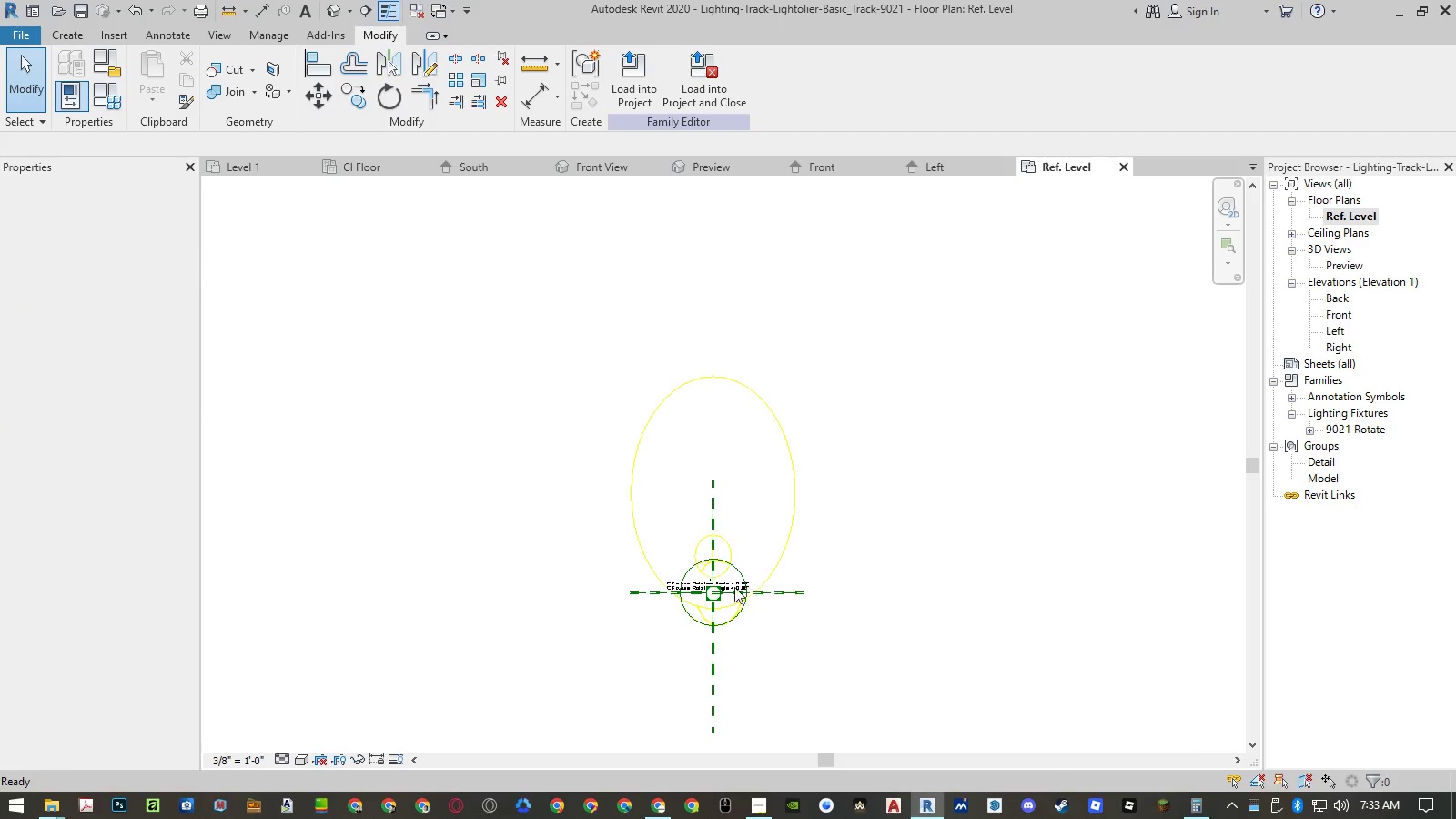 
scroll: coordinate [732, 587], scroll_direction: up, amount: 4.0
 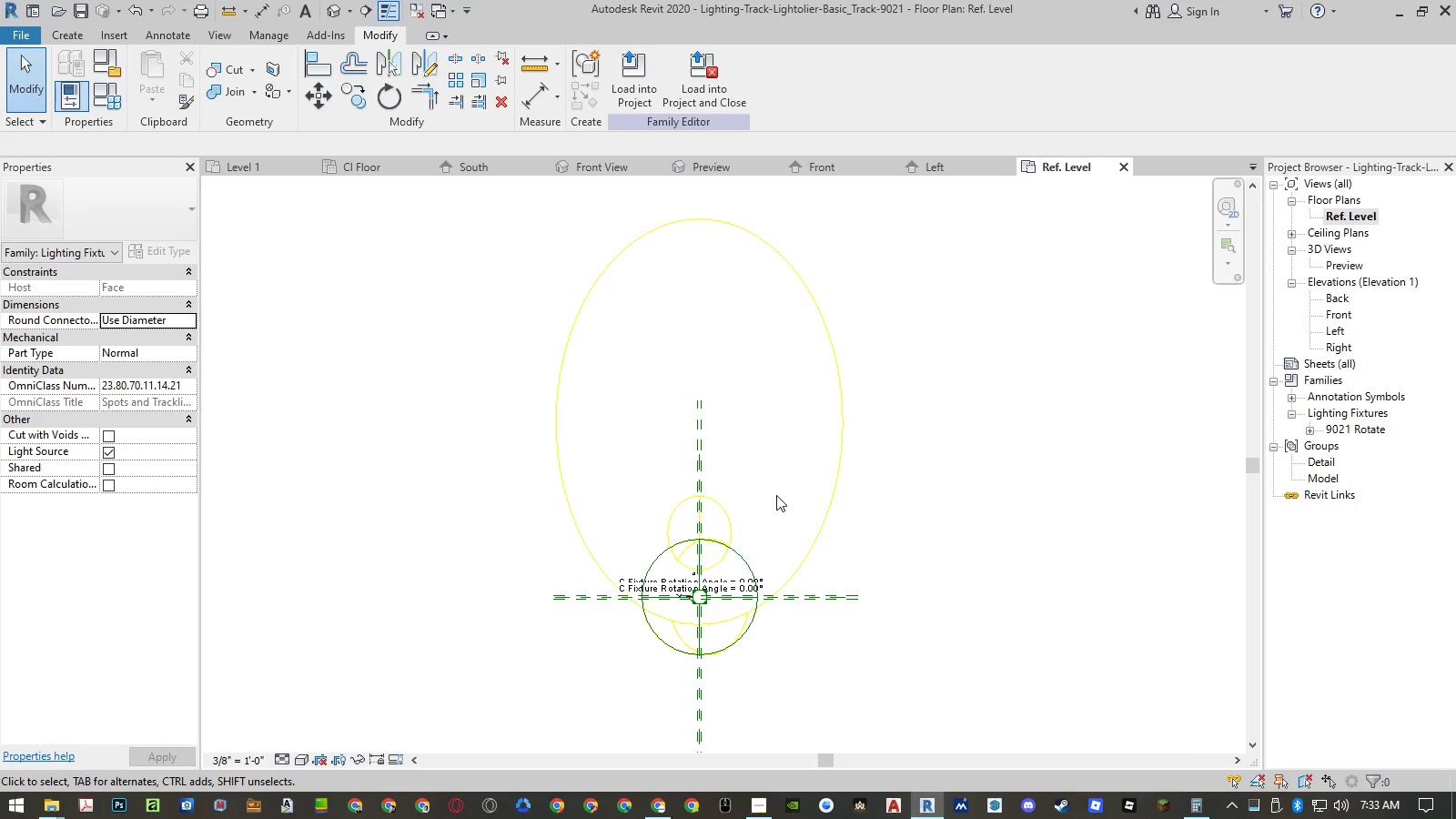 
left_click([834, 483])
 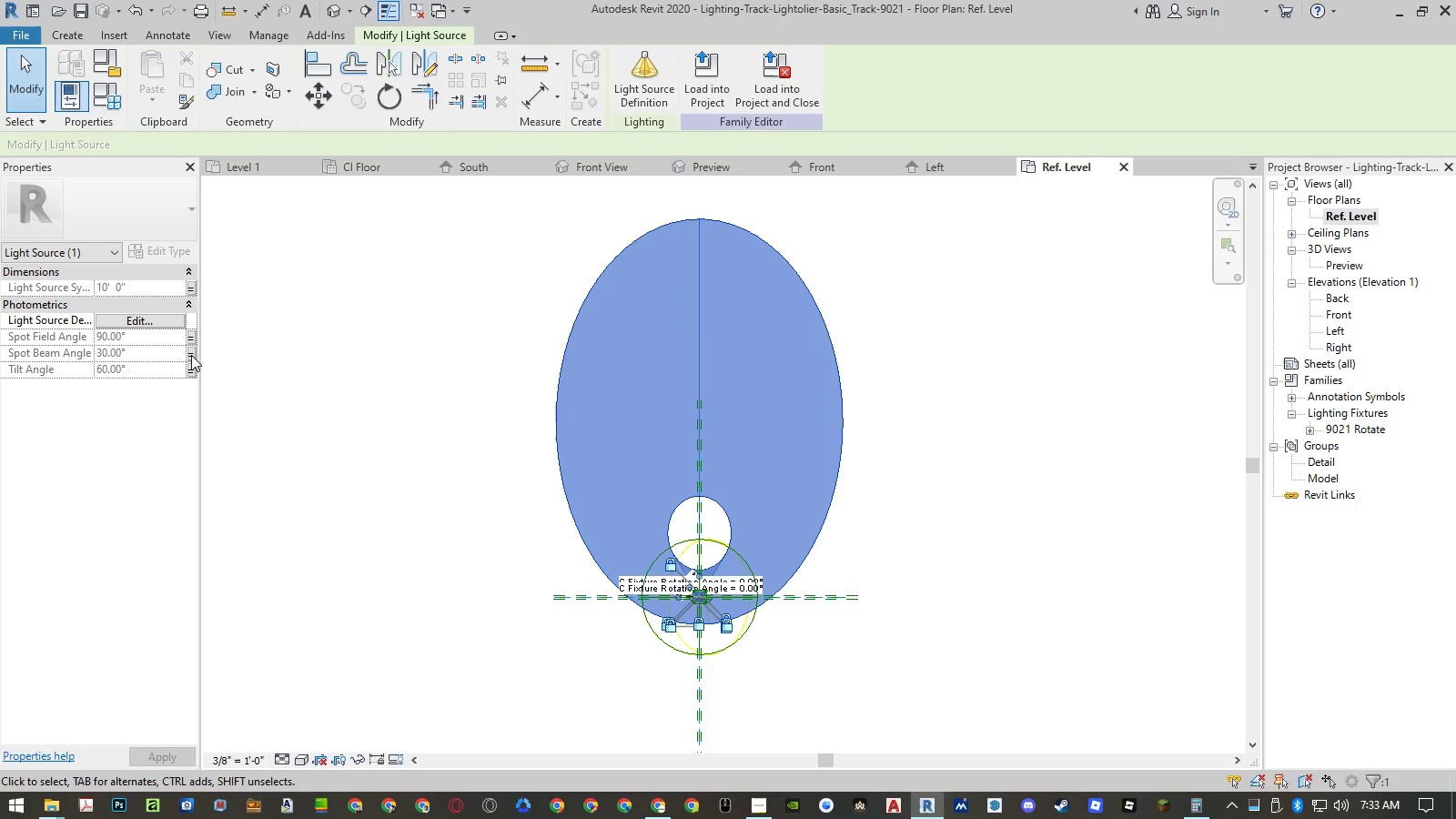 
left_click([193, 338])
 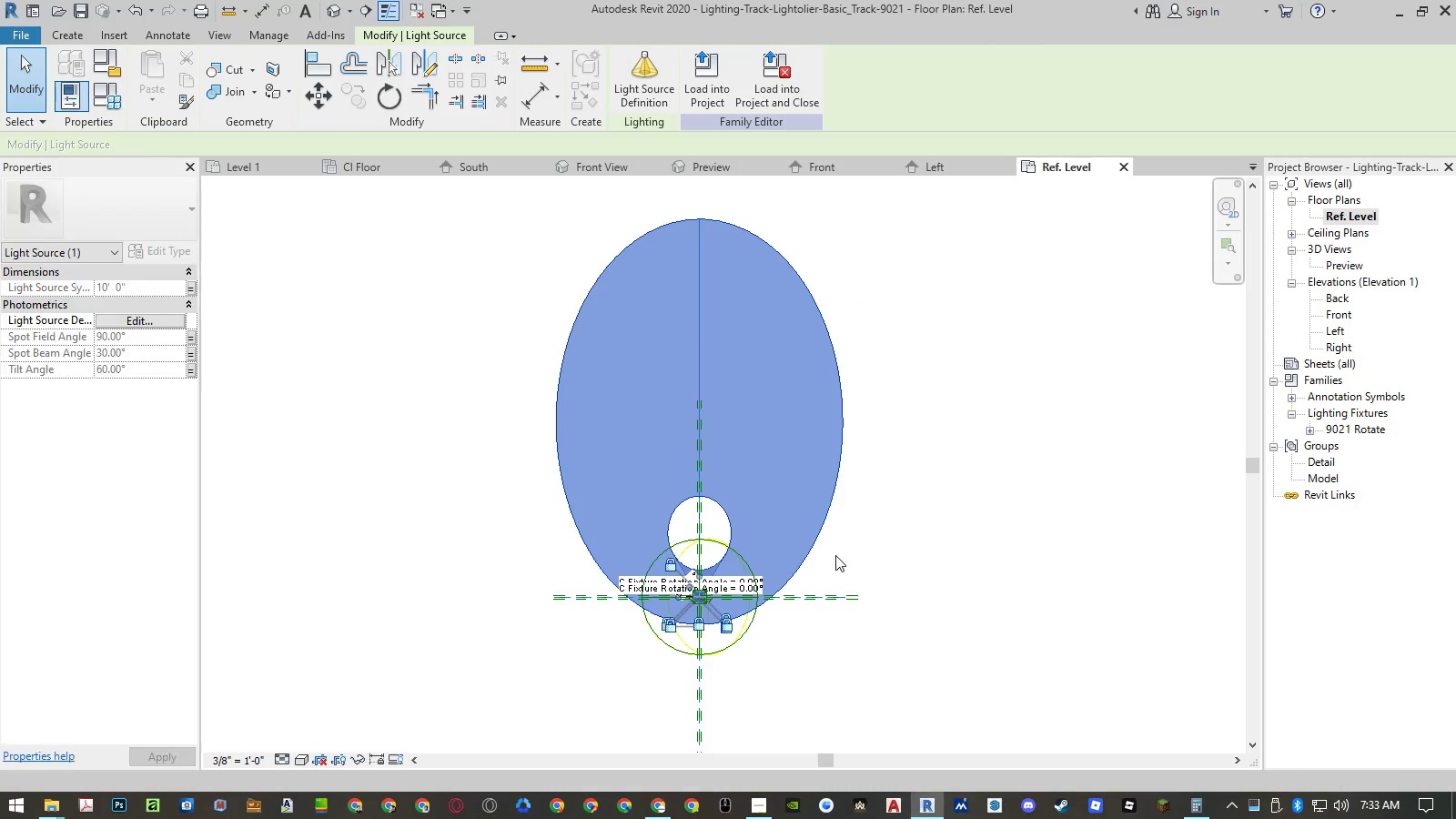 
wait(5.3)
 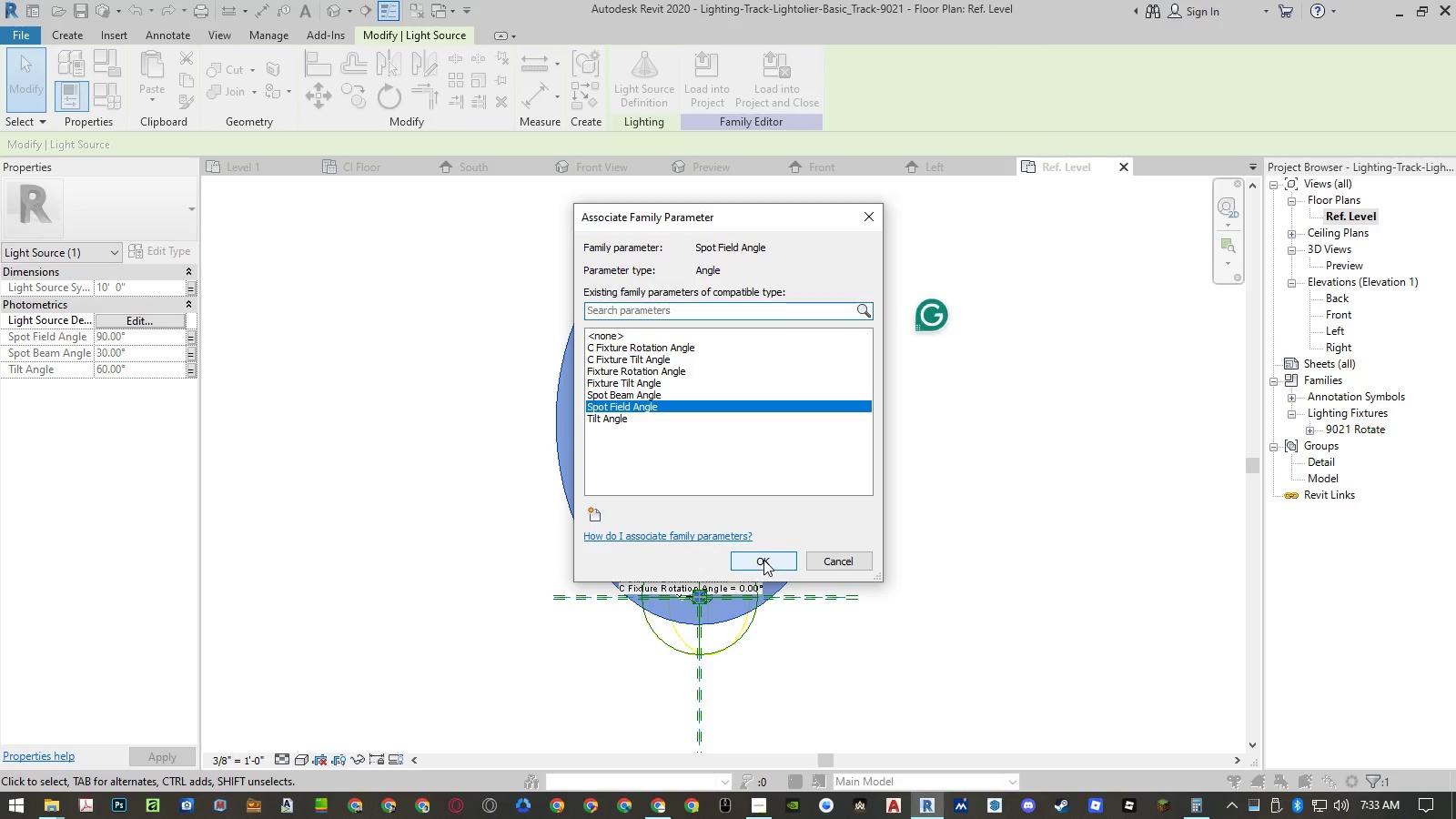 
left_click([925, 369])
 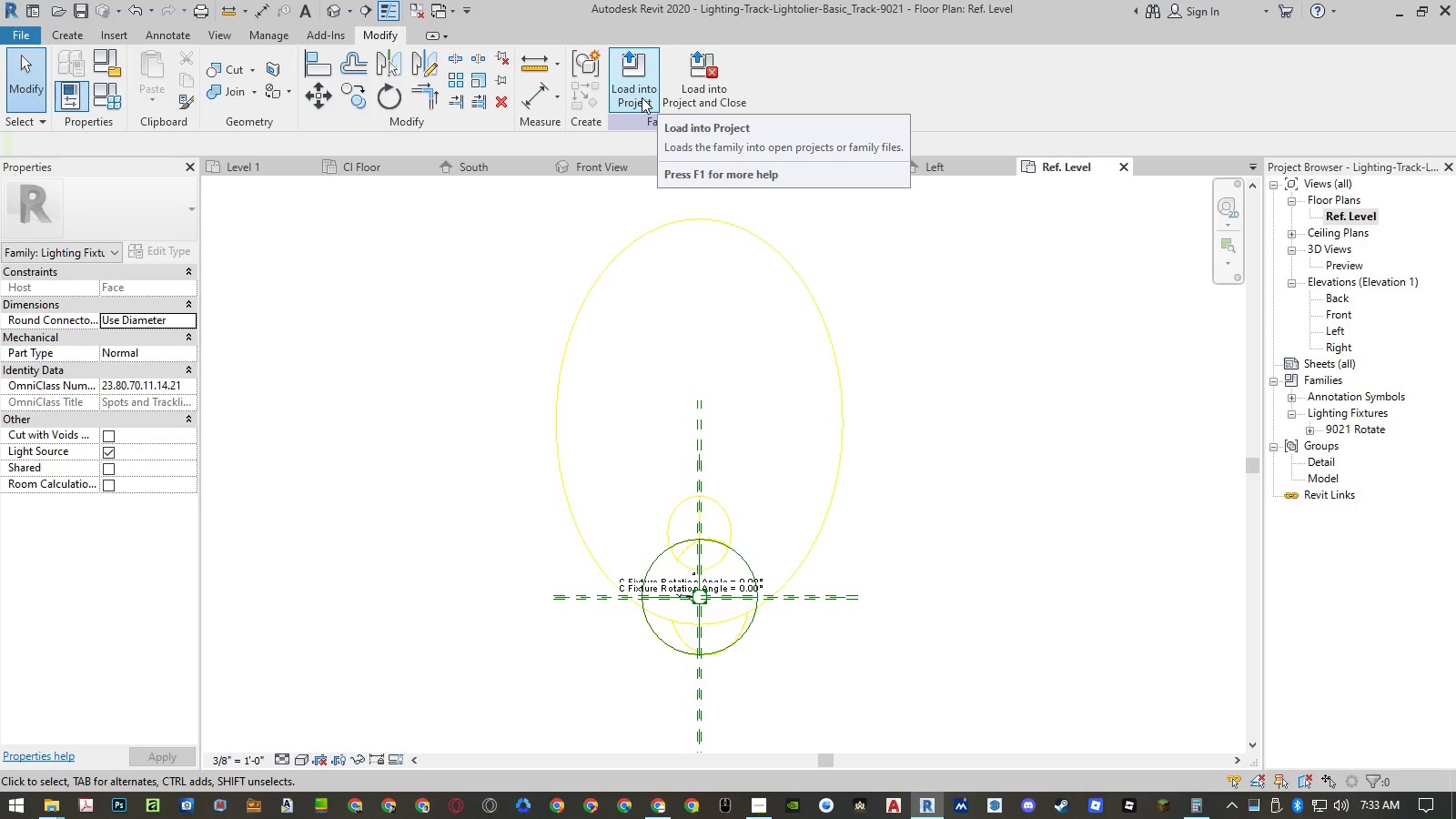 
wait(5.42)
 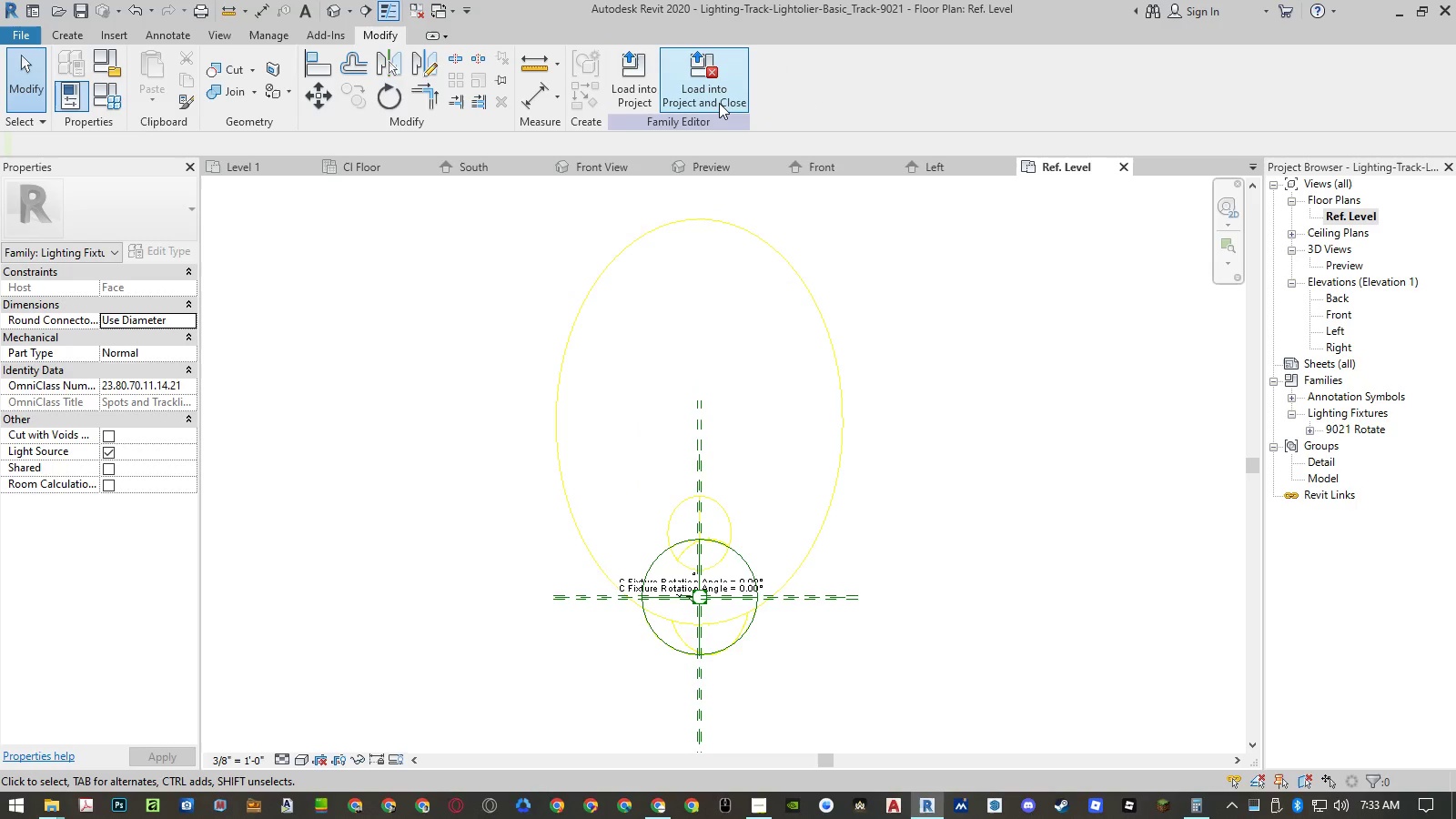 
left_click([642, 97])
 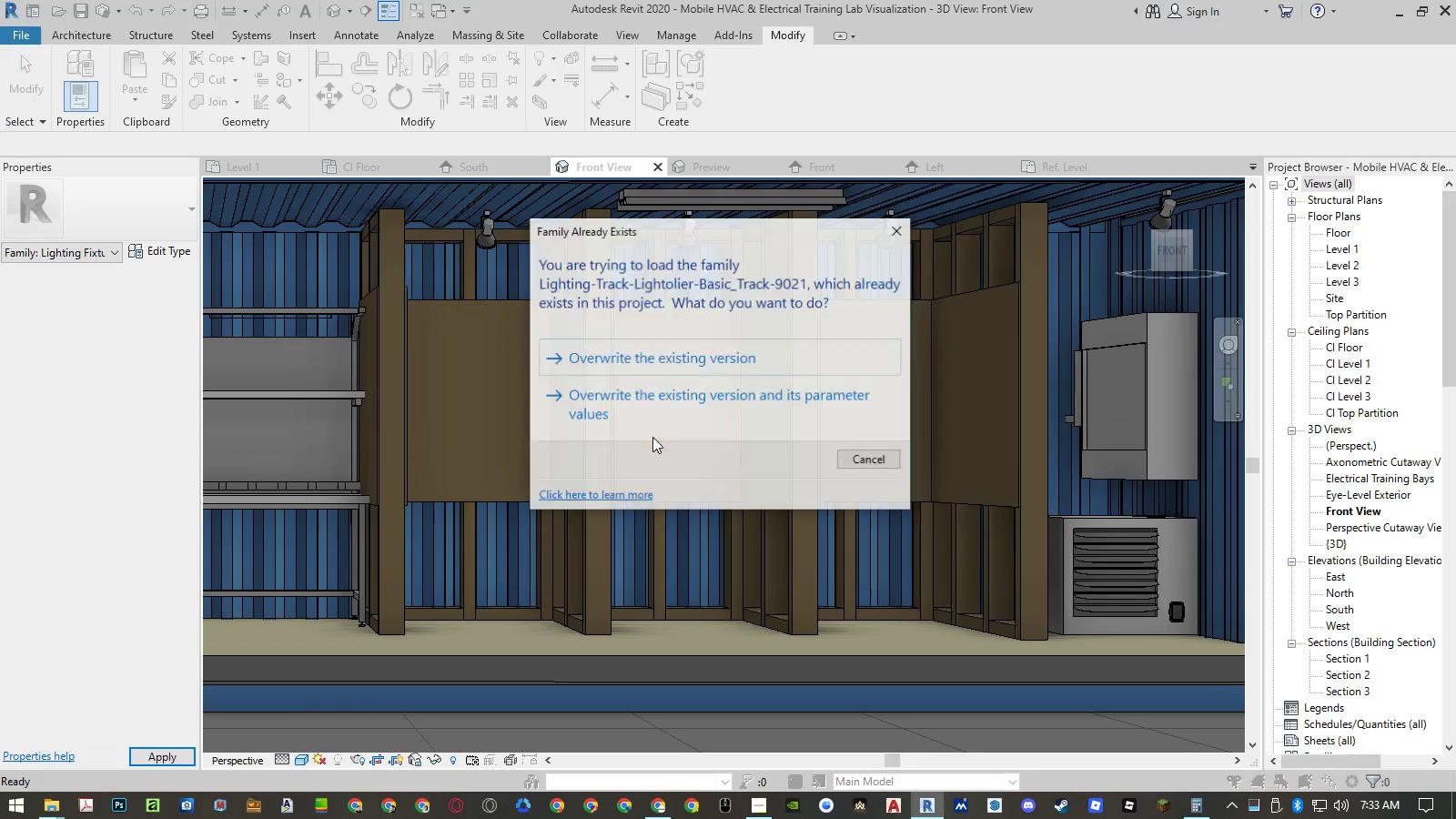 
left_click([670, 405])
 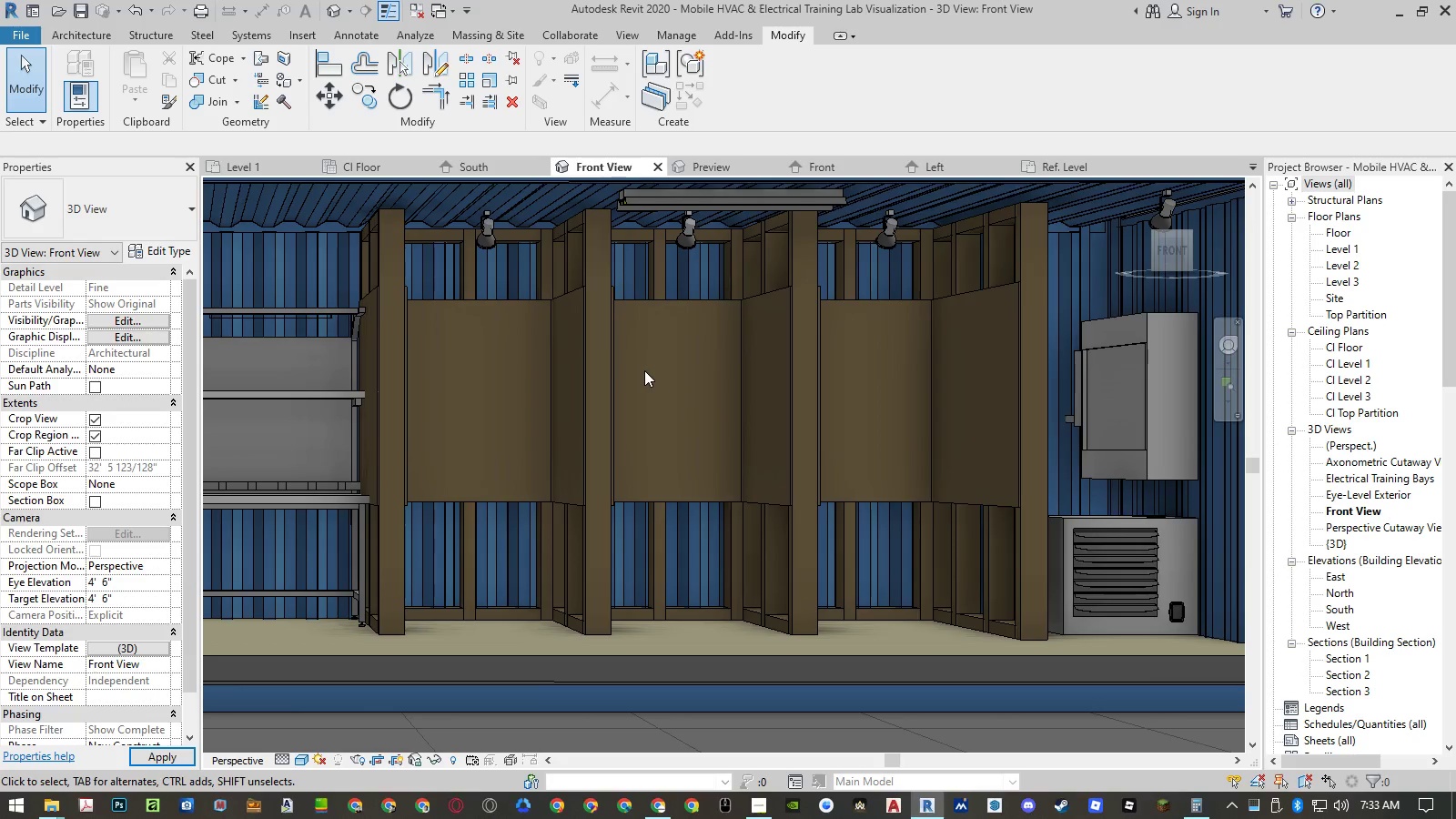 
left_click([491, 240])
 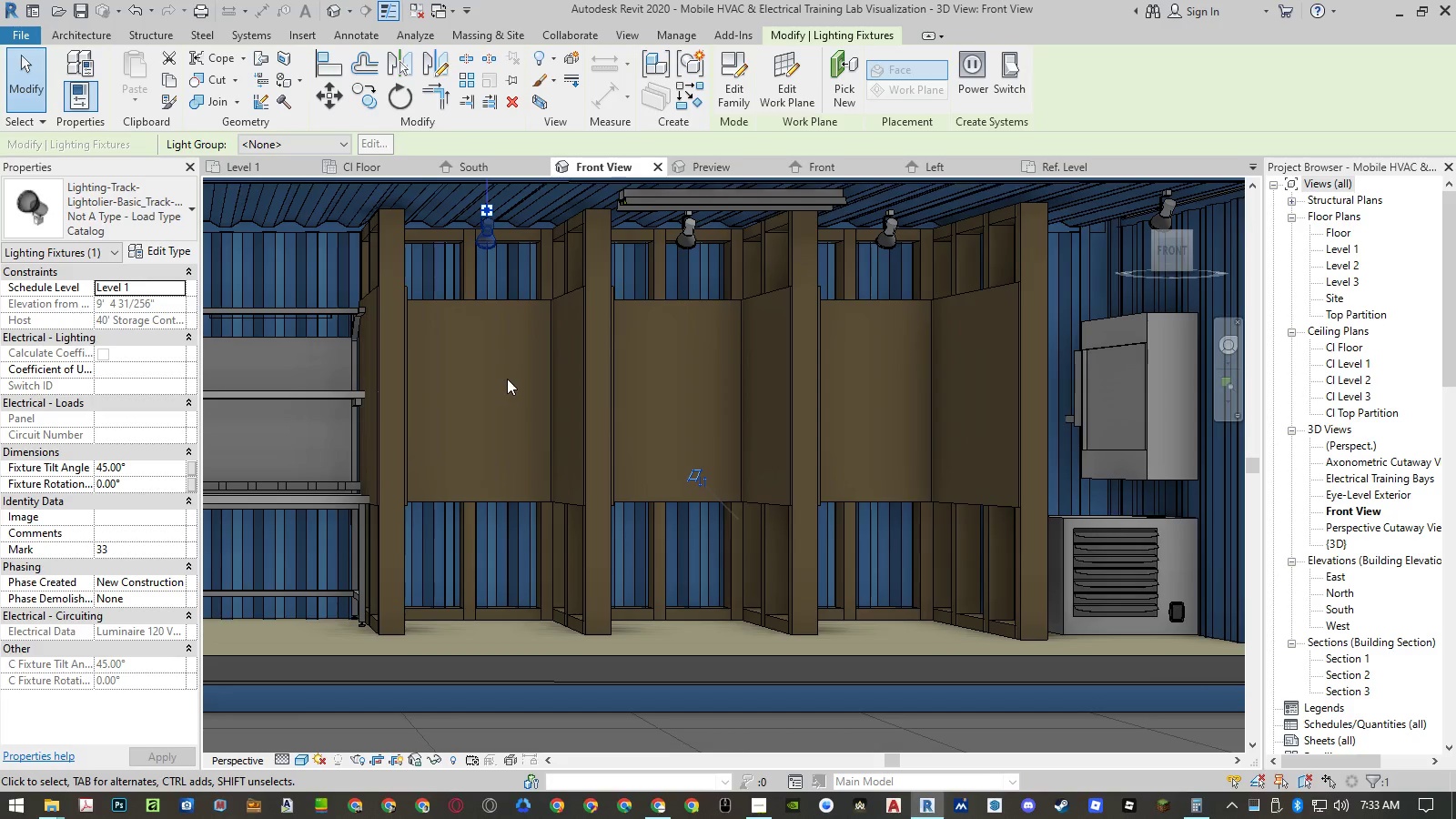 
wait(6.47)
 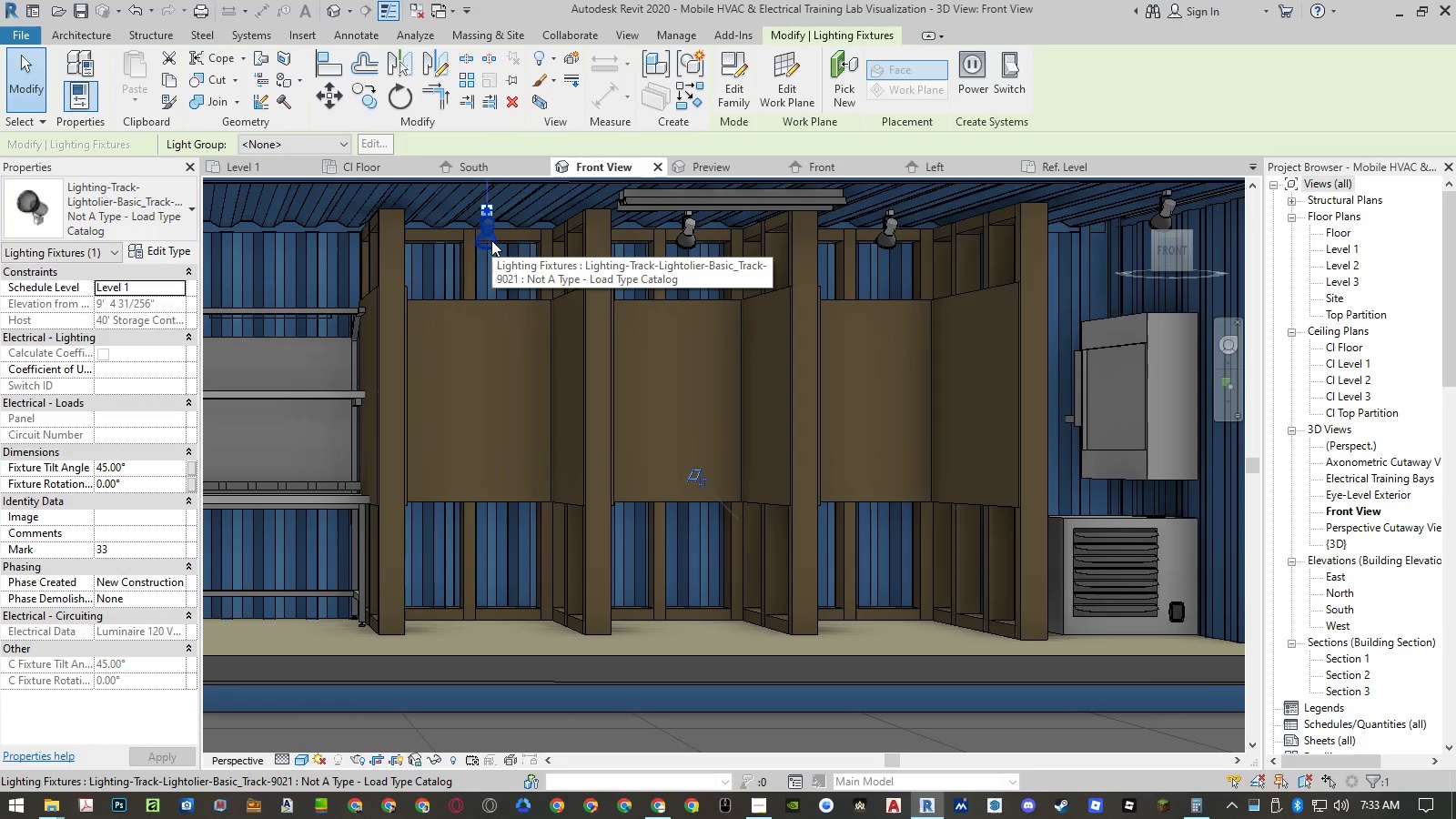 
right_click([491, 236])
 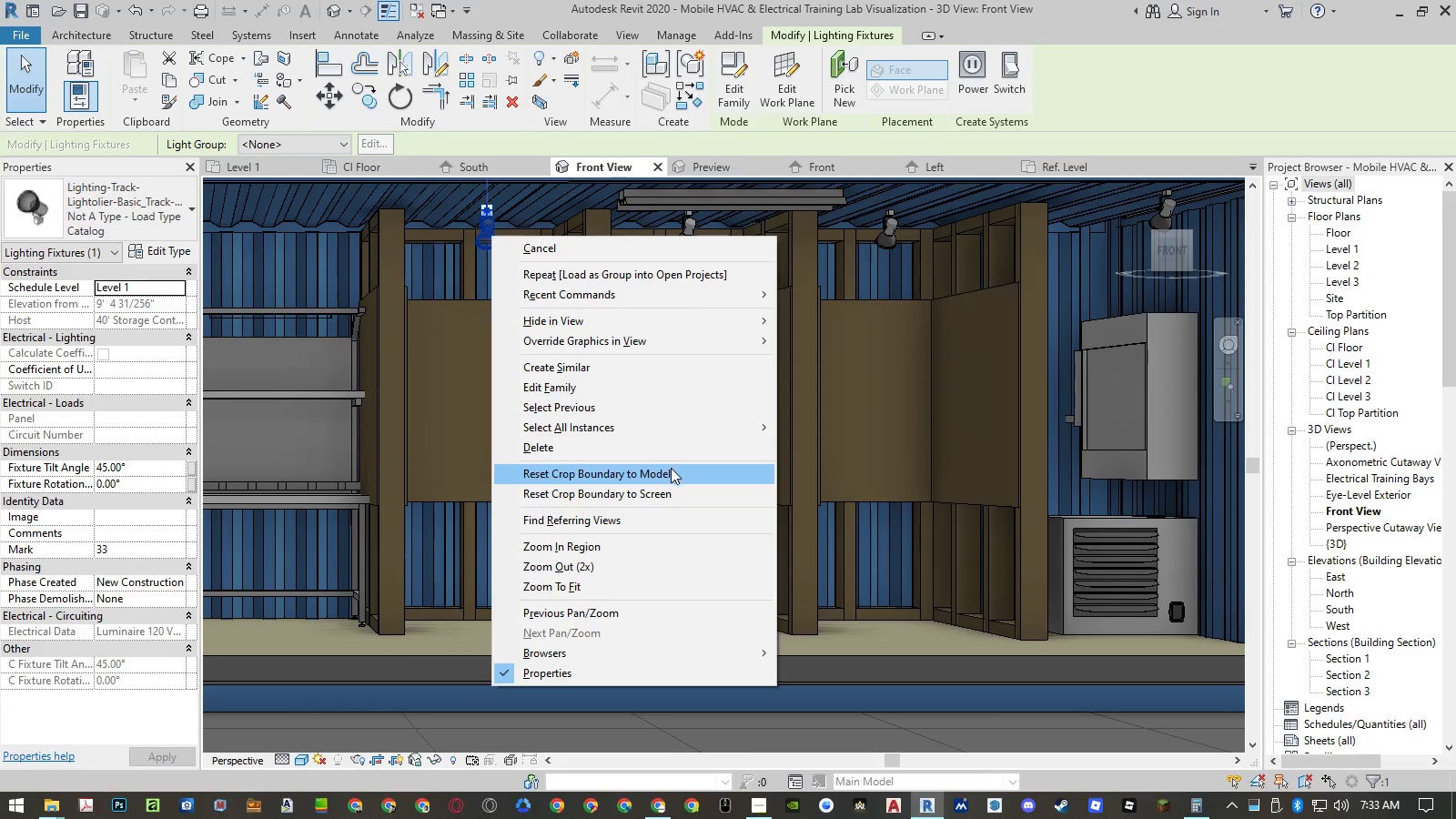 
left_click([679, 430])
 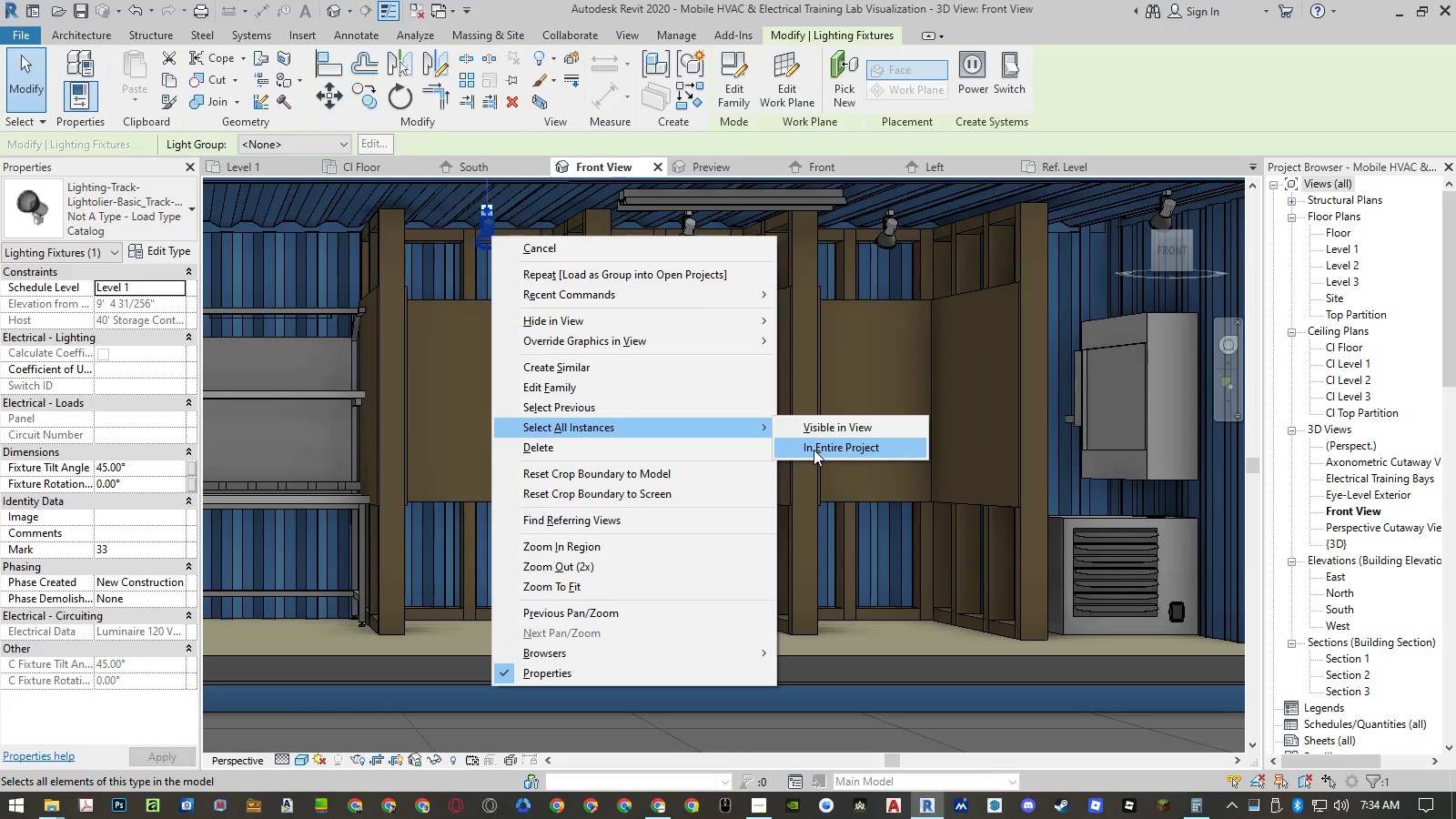 
left_click([814, 450])
 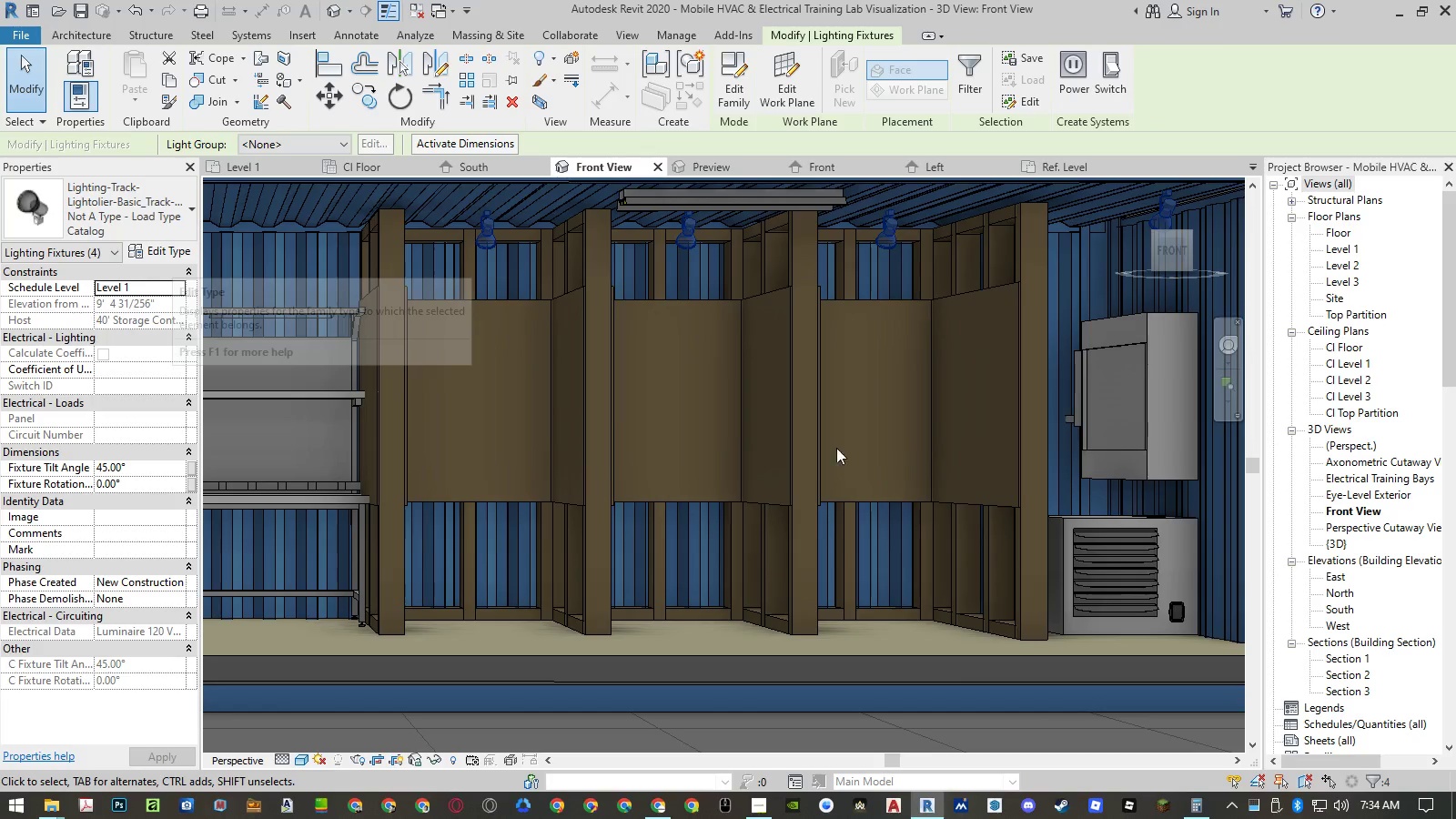 
left_click([177, 262])
 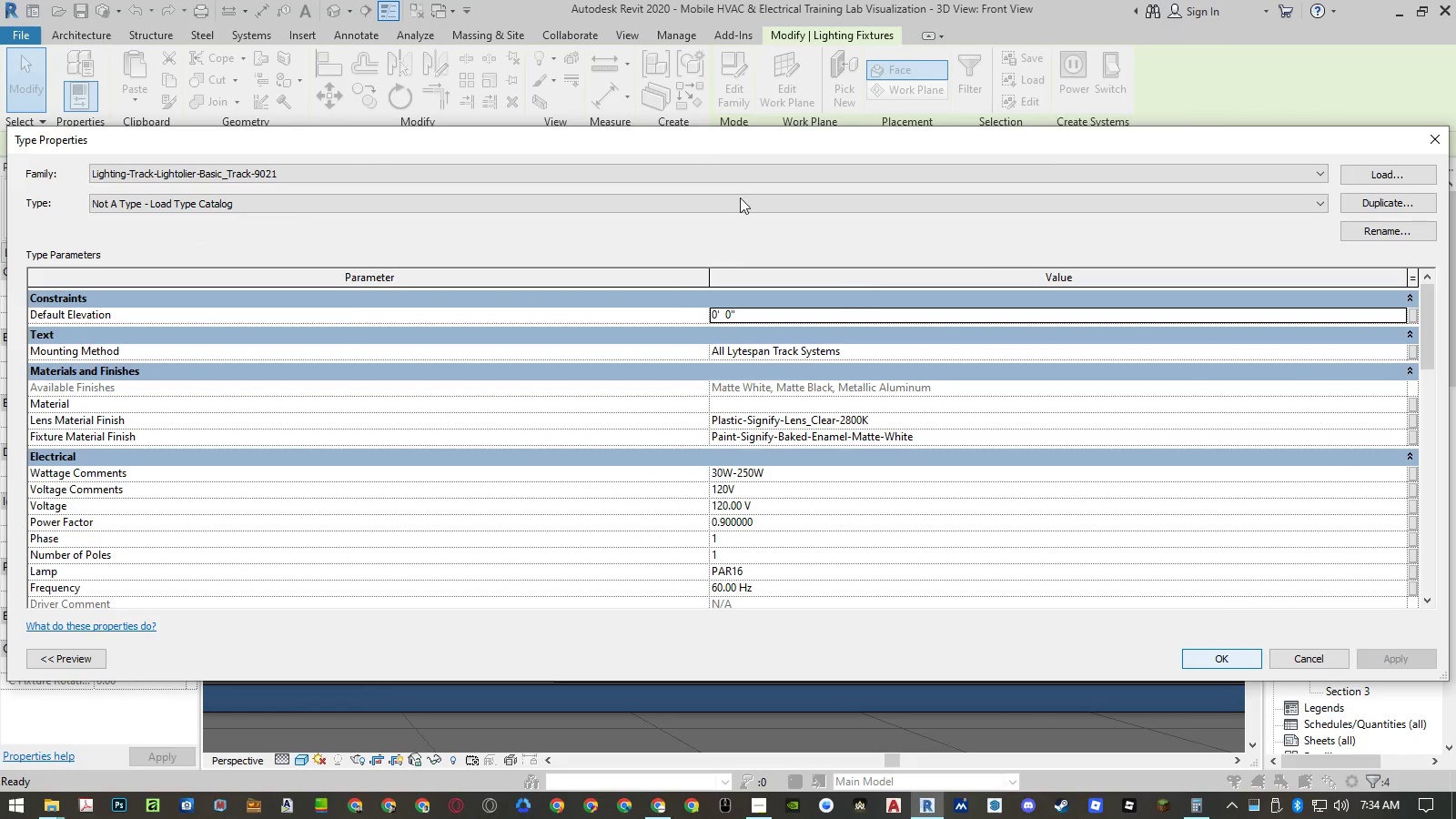 
left_click_drag(start_coordinate=[688, 142], to_coordinate=[752, 130])
 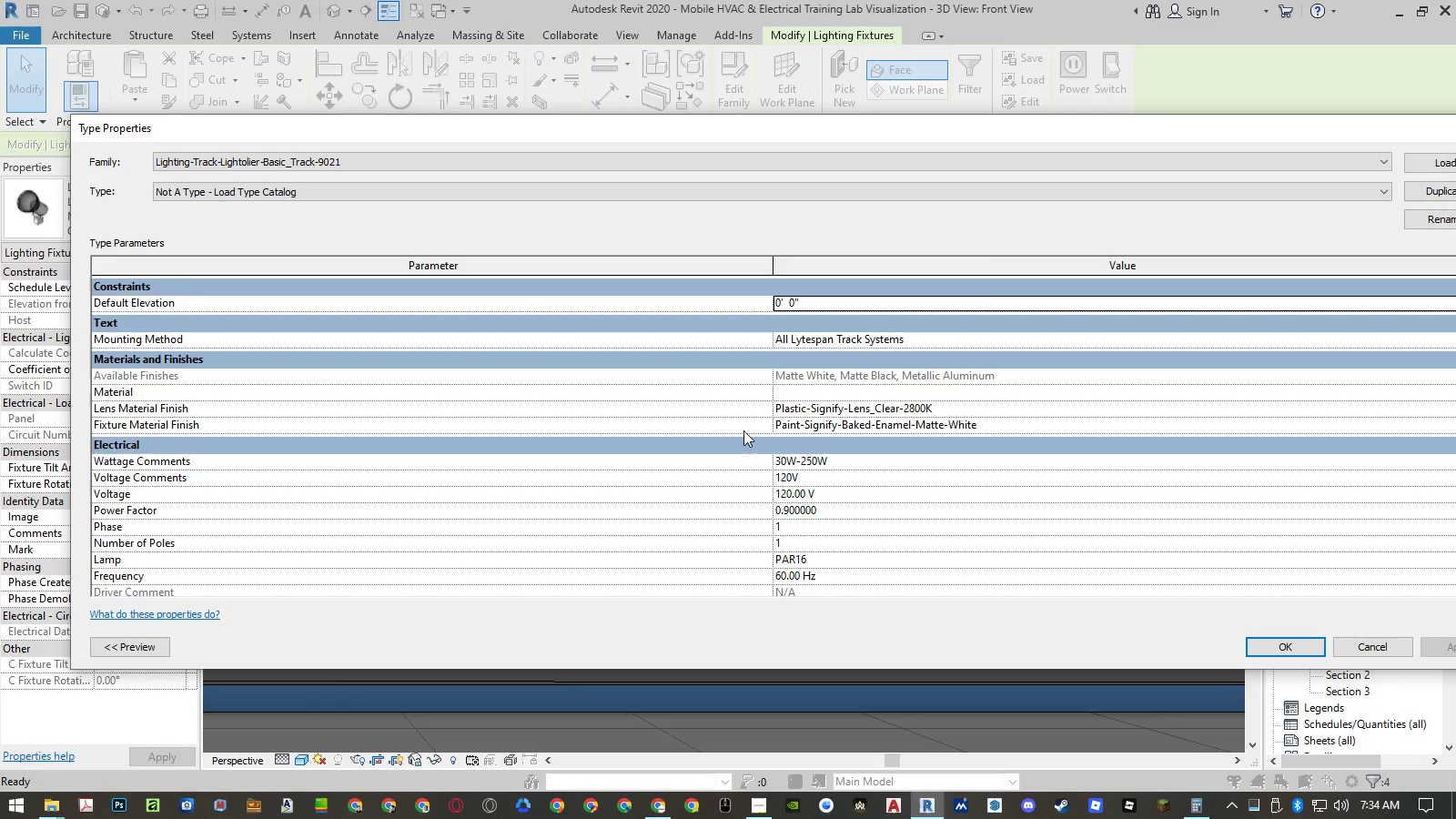 
scroll: coordinate [743, 435], scroll_direction: down, amount: 4.0
 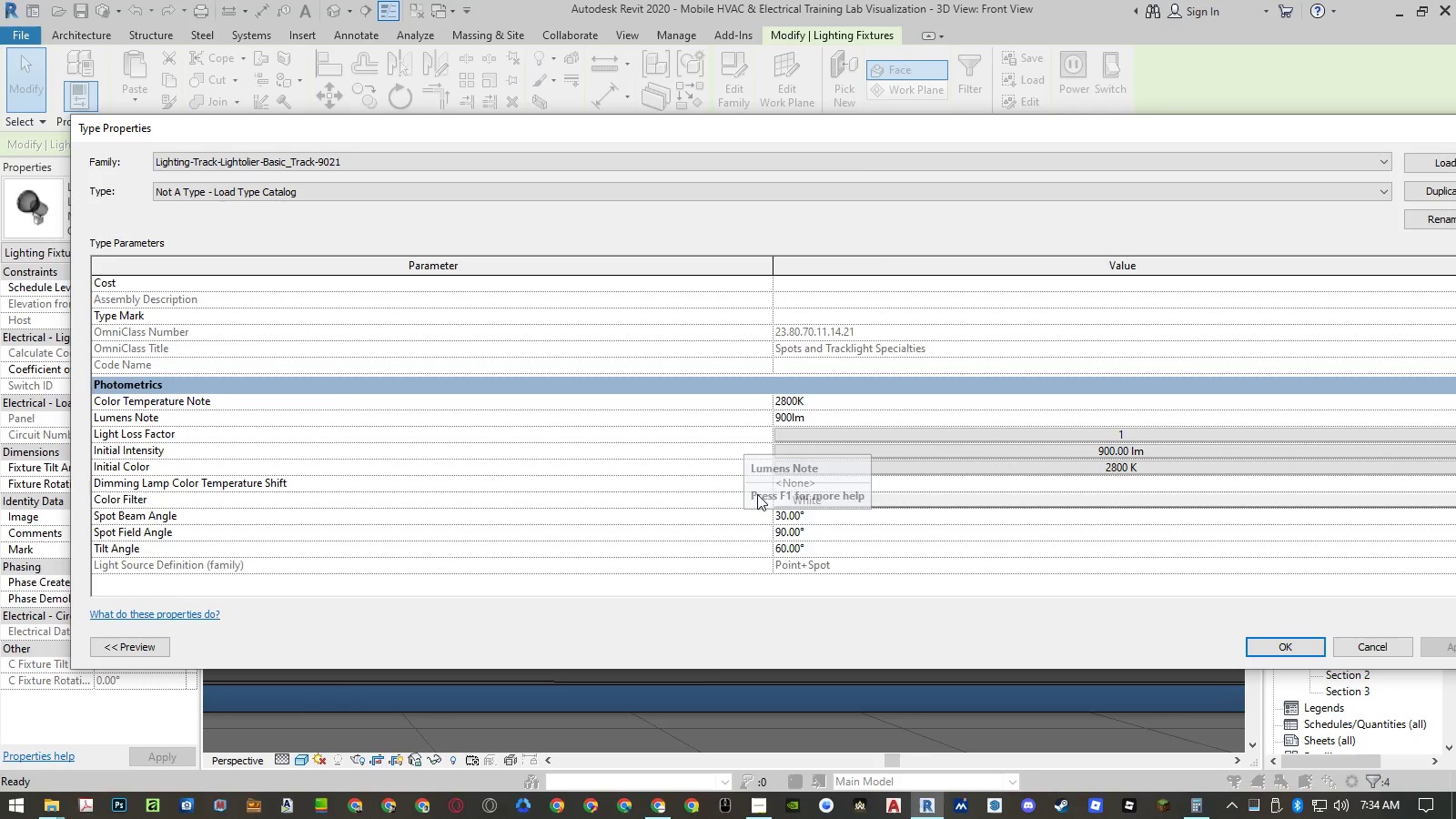 
left_click([831, 520])
 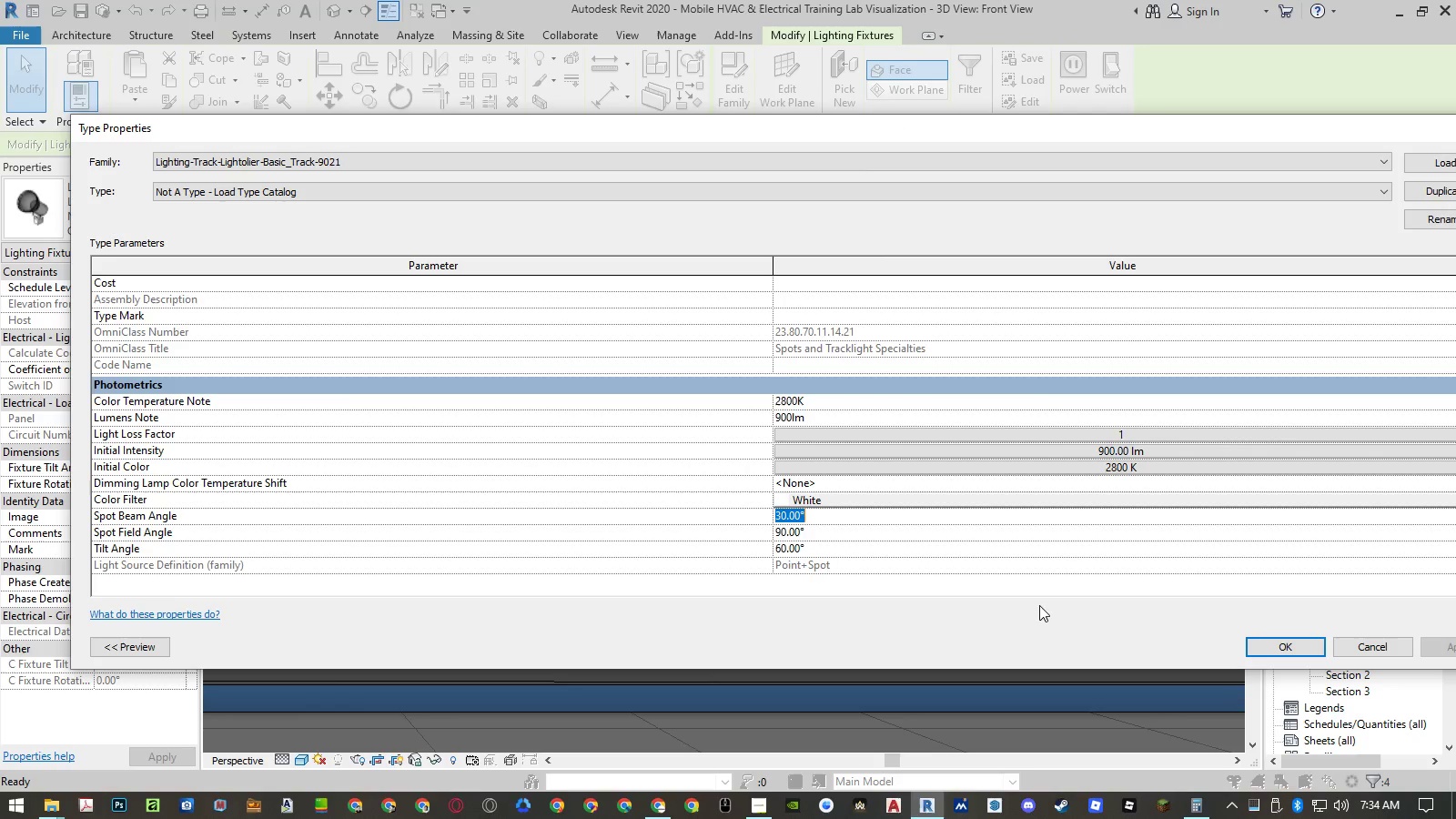 
left_click([1377, 646])
 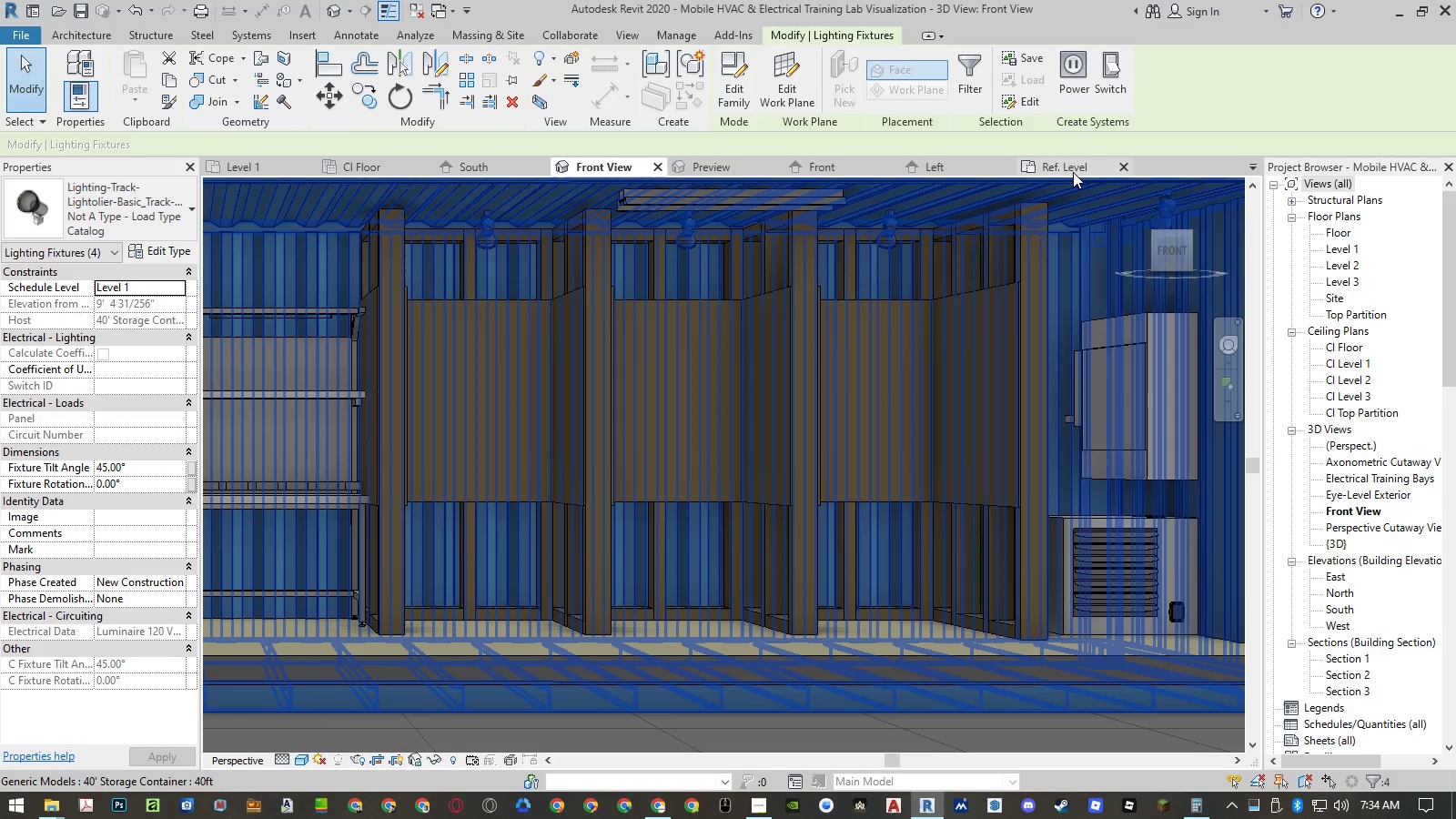 
left_click([1073, 172])
 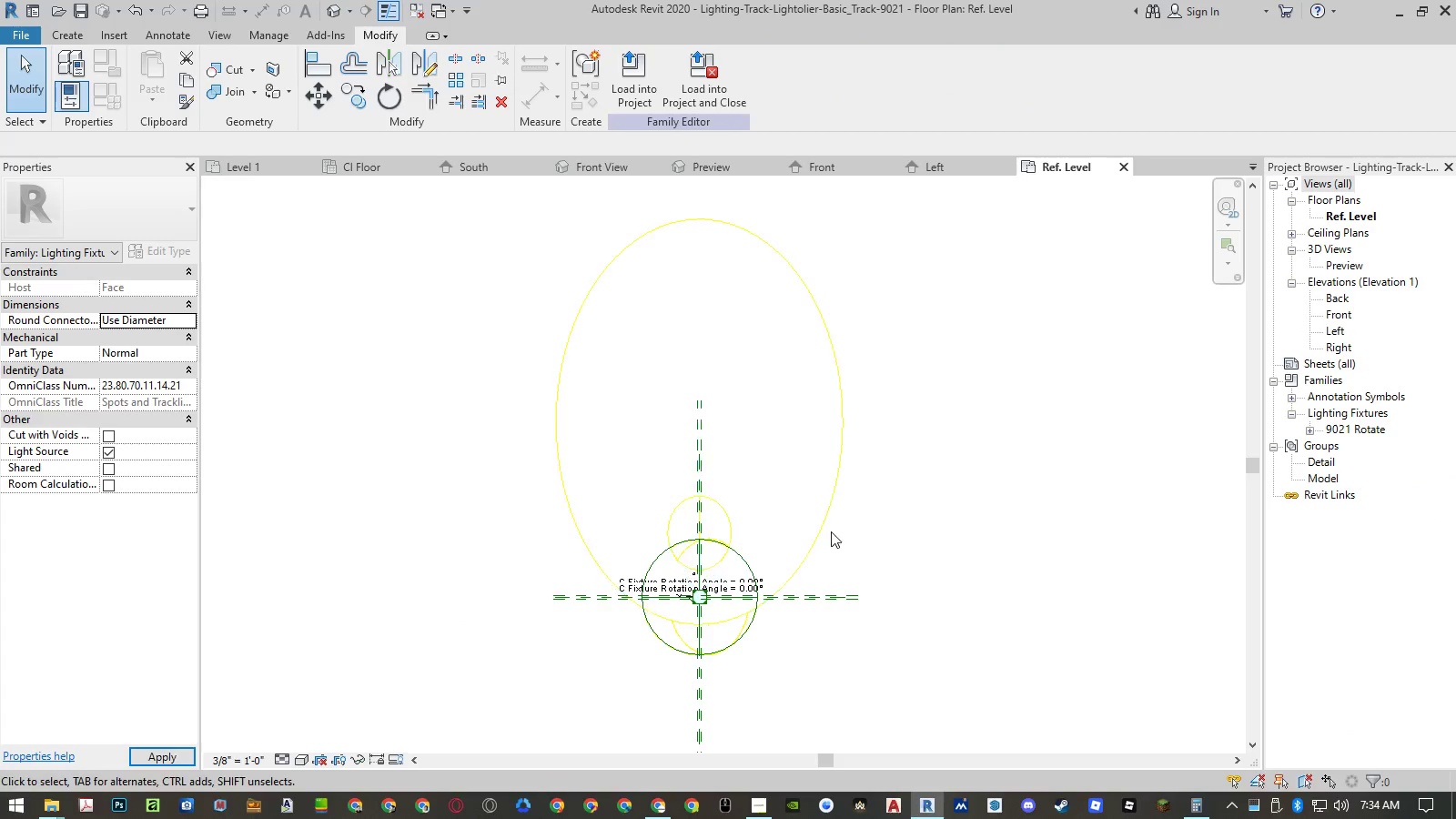 
left_click([820, 525])
 